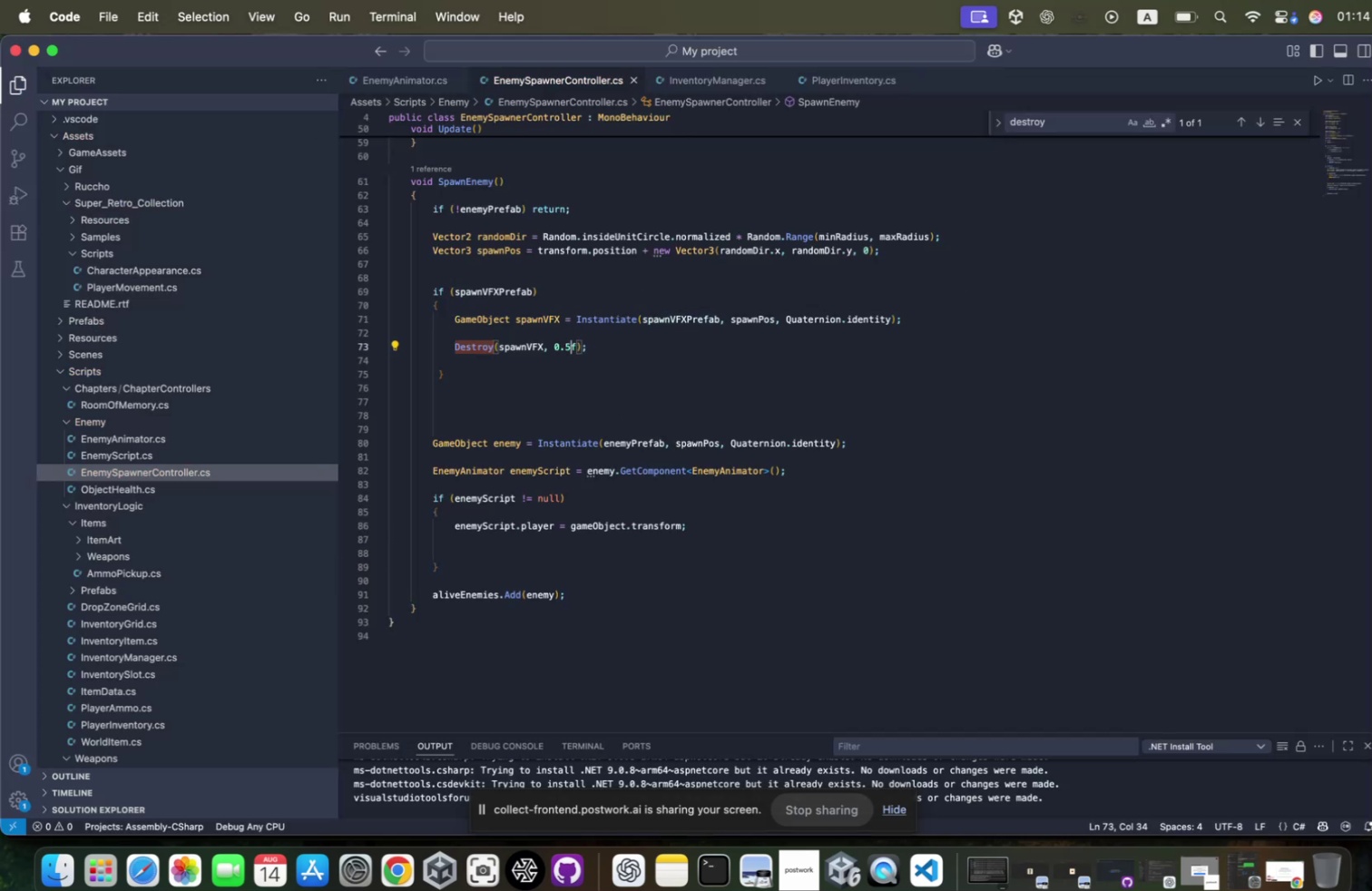 
key(Meta+CommandLeft)
 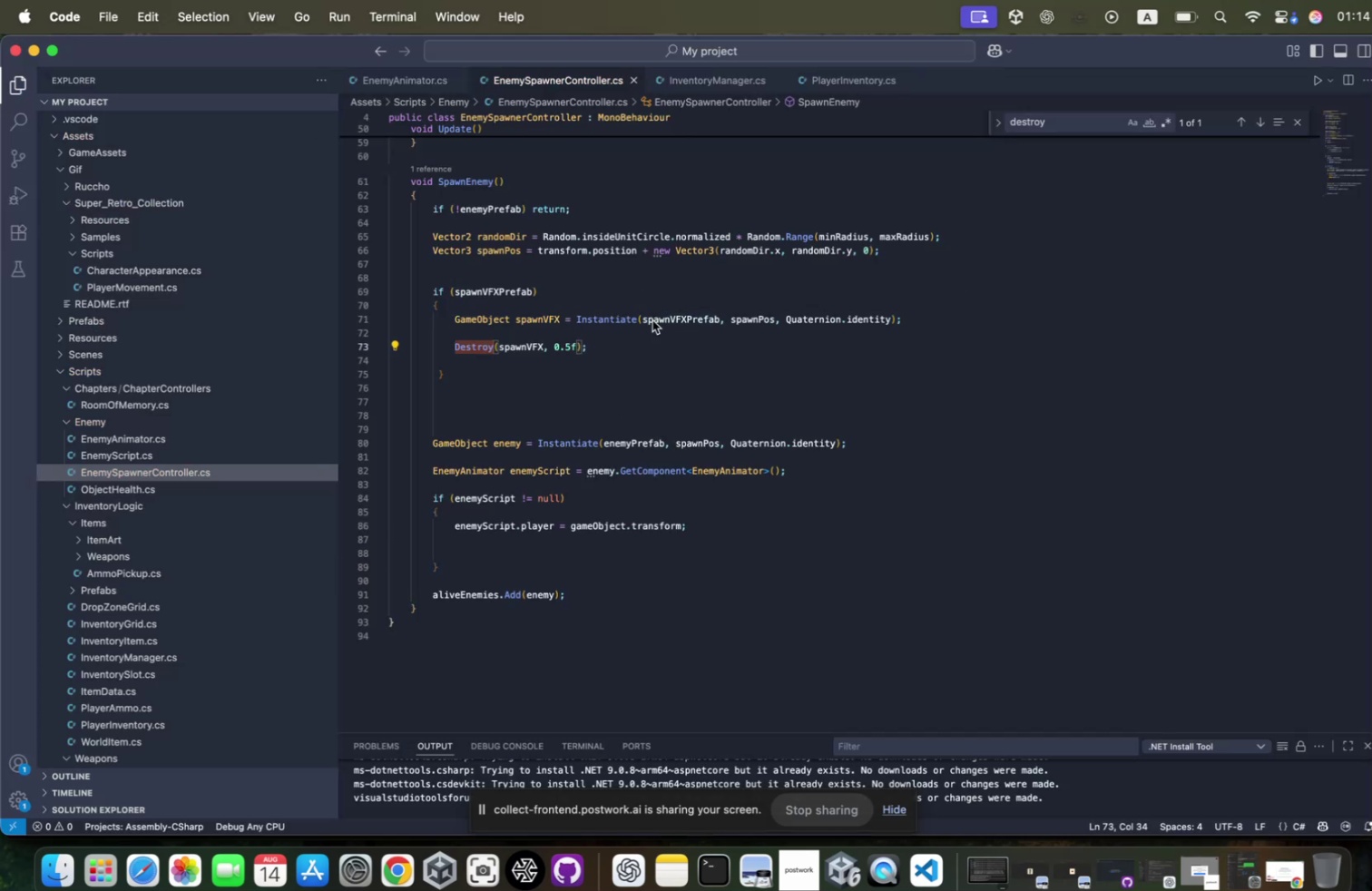 
hold_key(key=Tab, duration=0.32)
 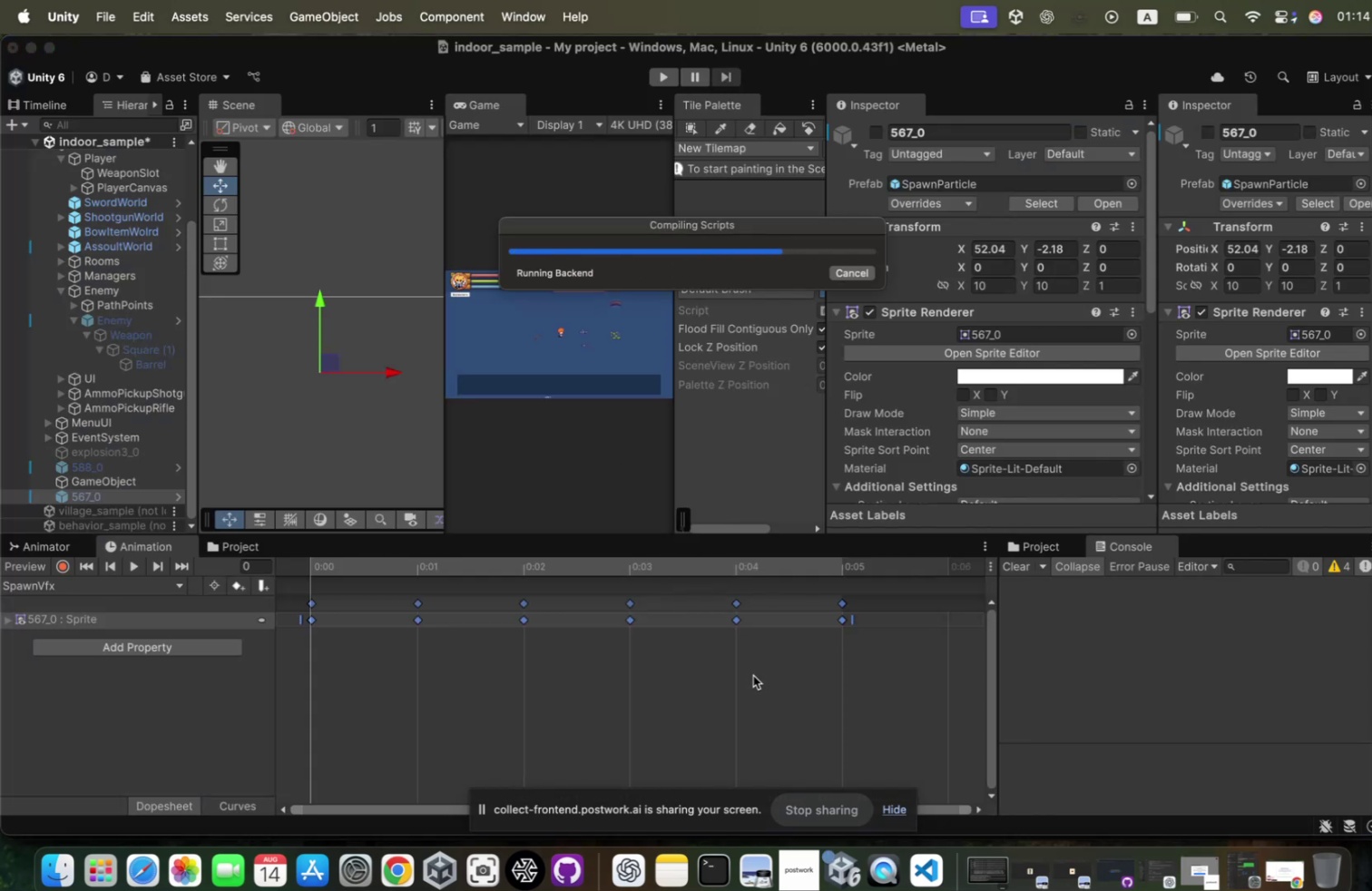 
wait(8.13)
 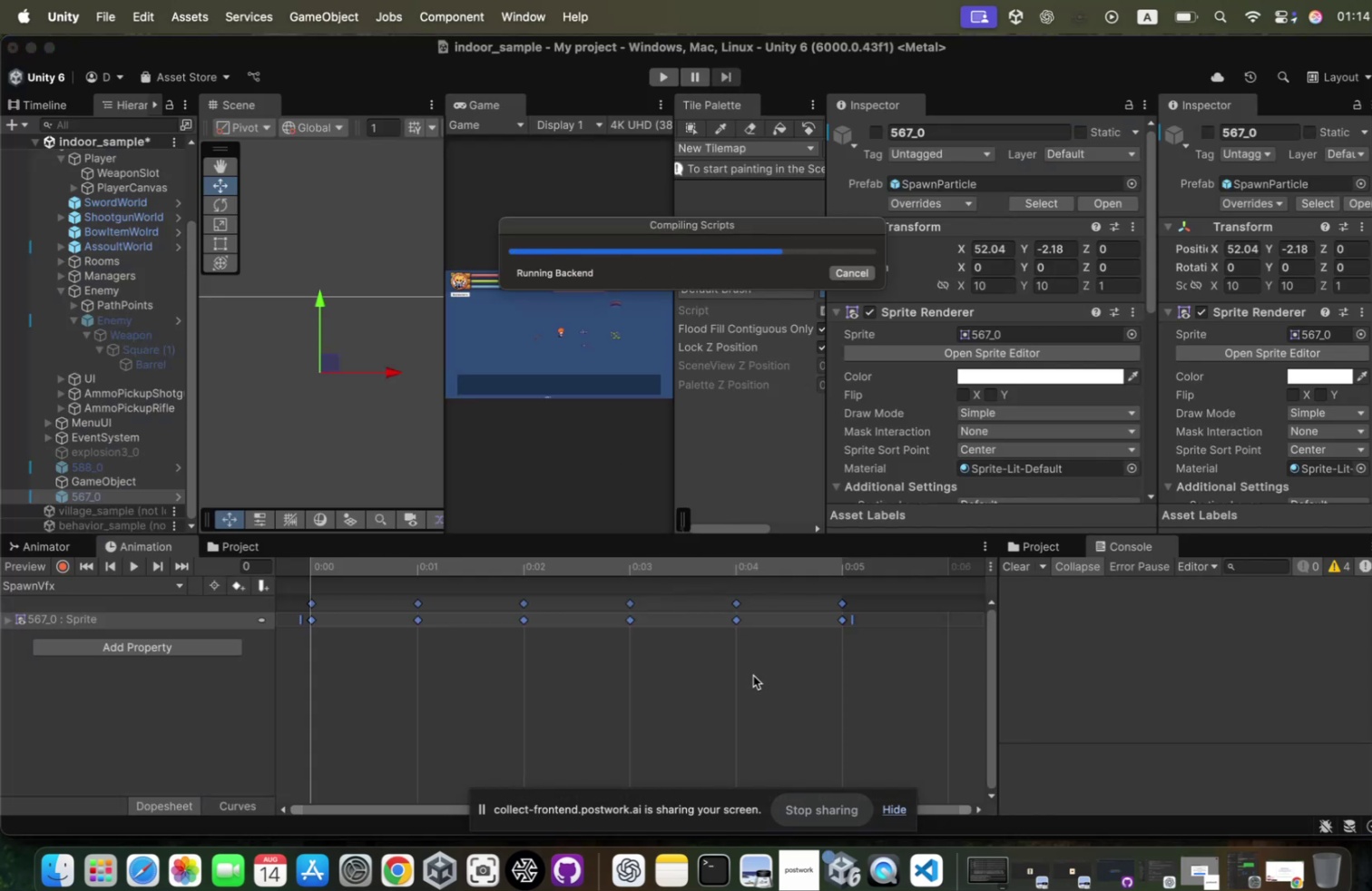 
left_click([746, 669])
 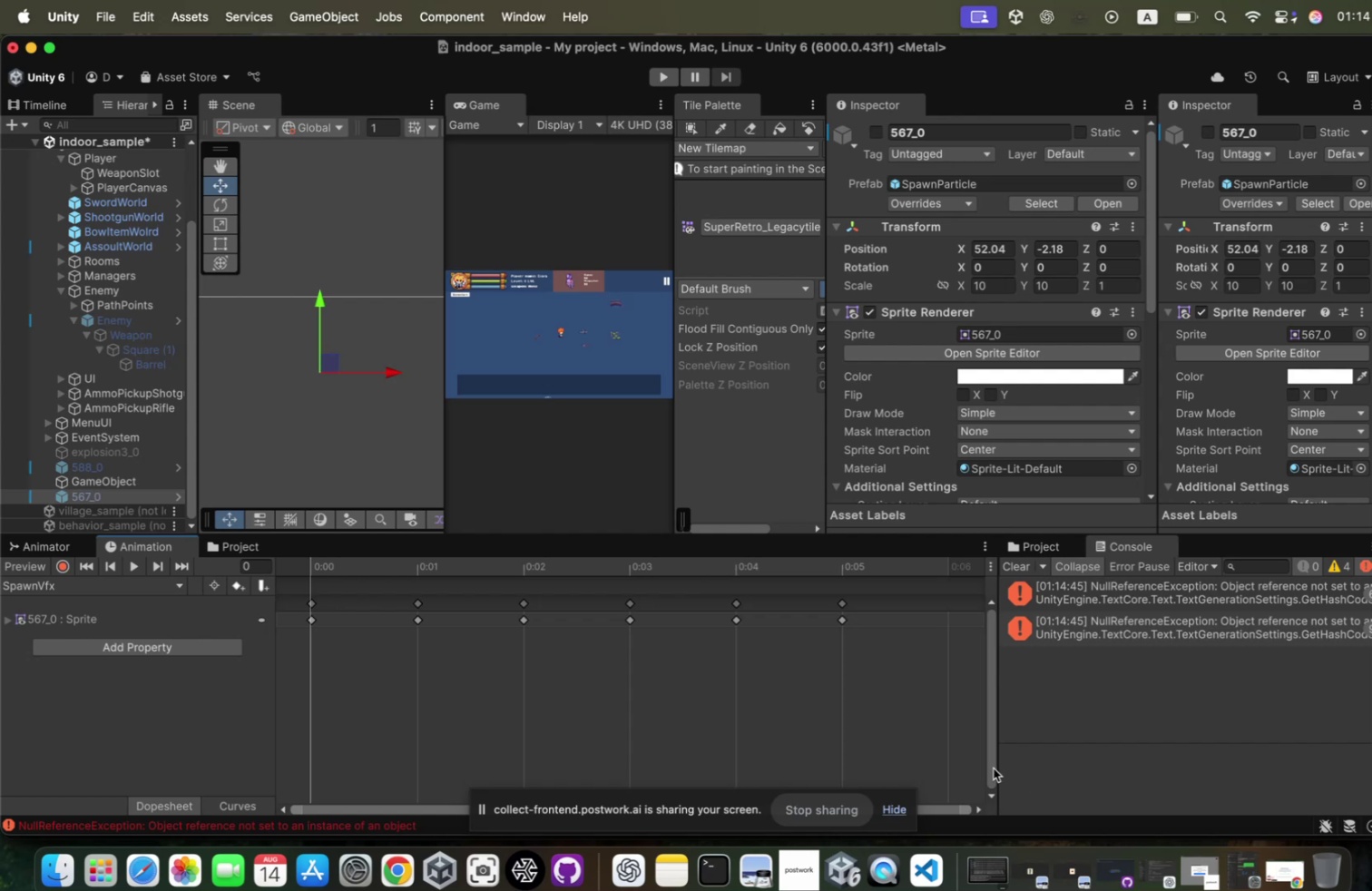 
left_click([829, 654])
 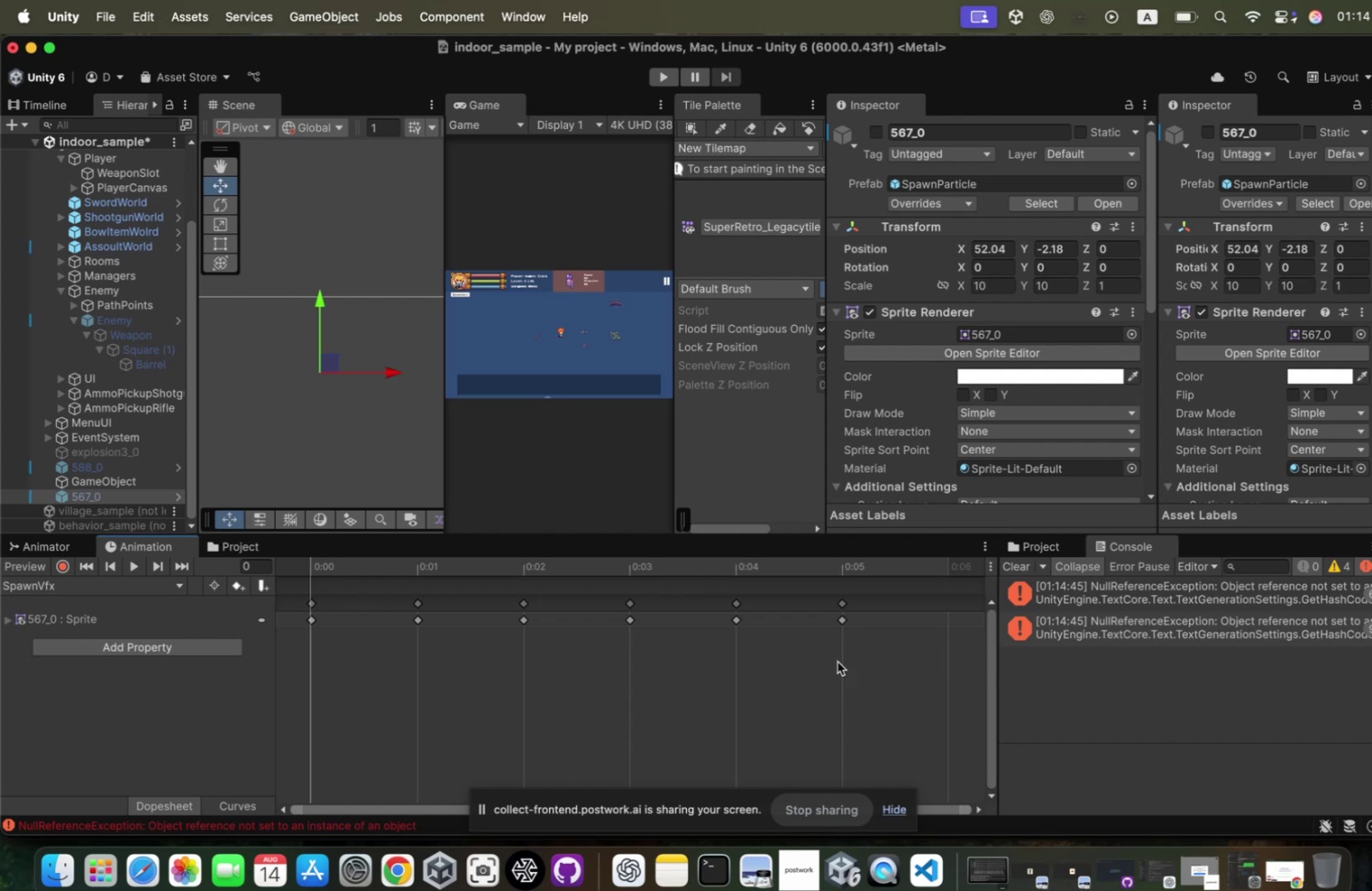 
key(Meta+CommandLeft)
 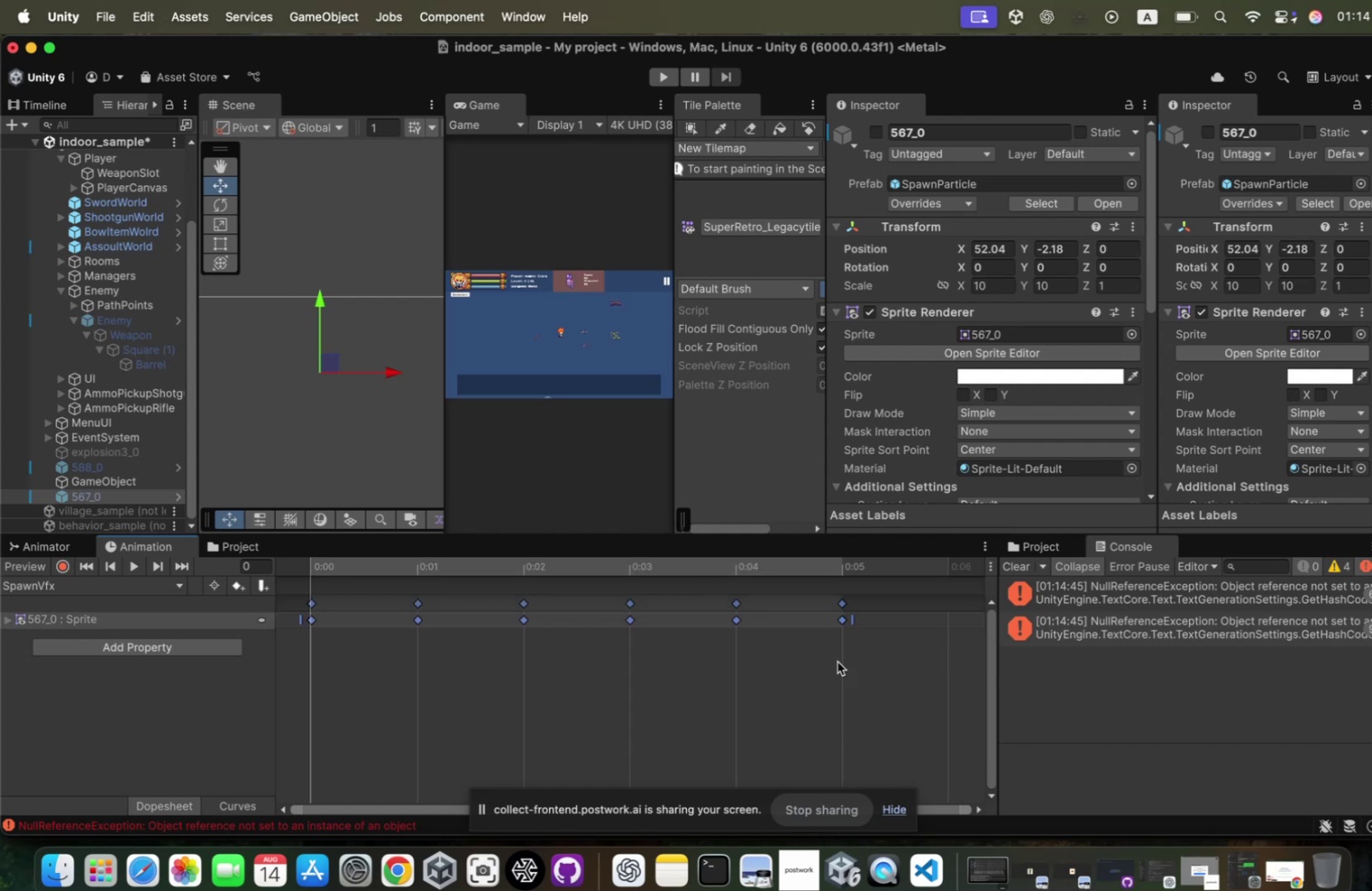 
key(Meta+A)
 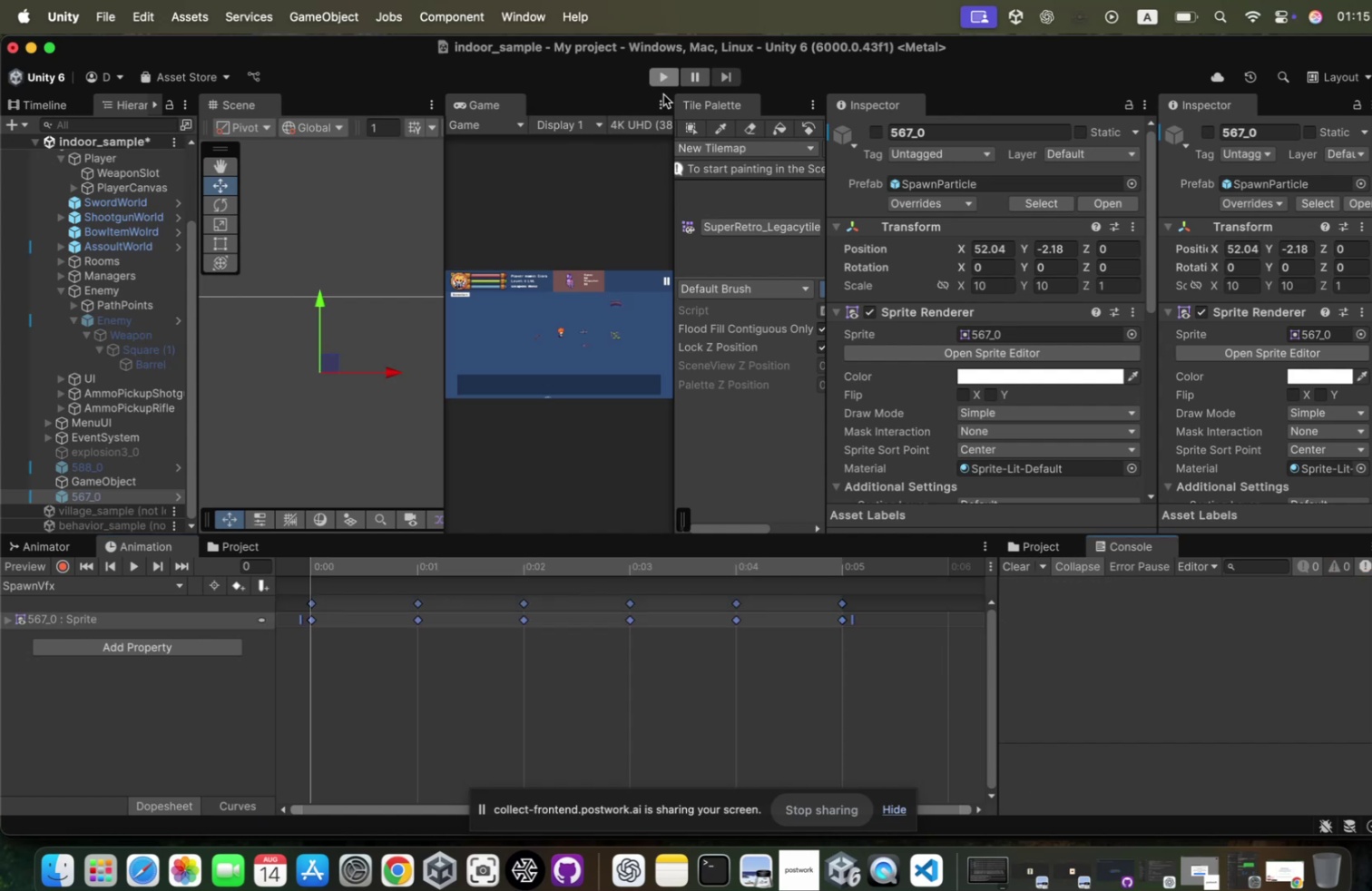 
wait(7.04)
 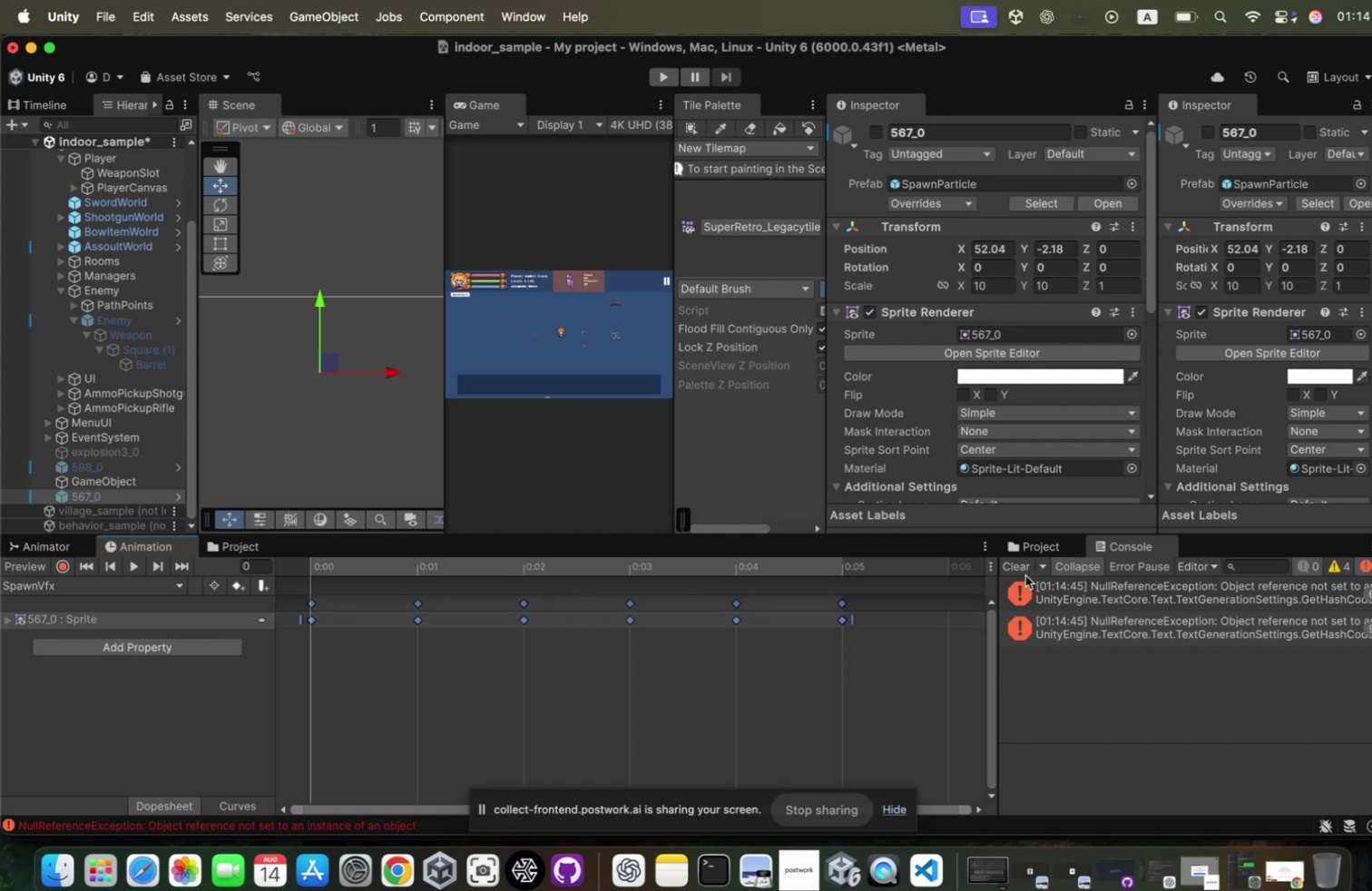 
left_click([153, 195])
 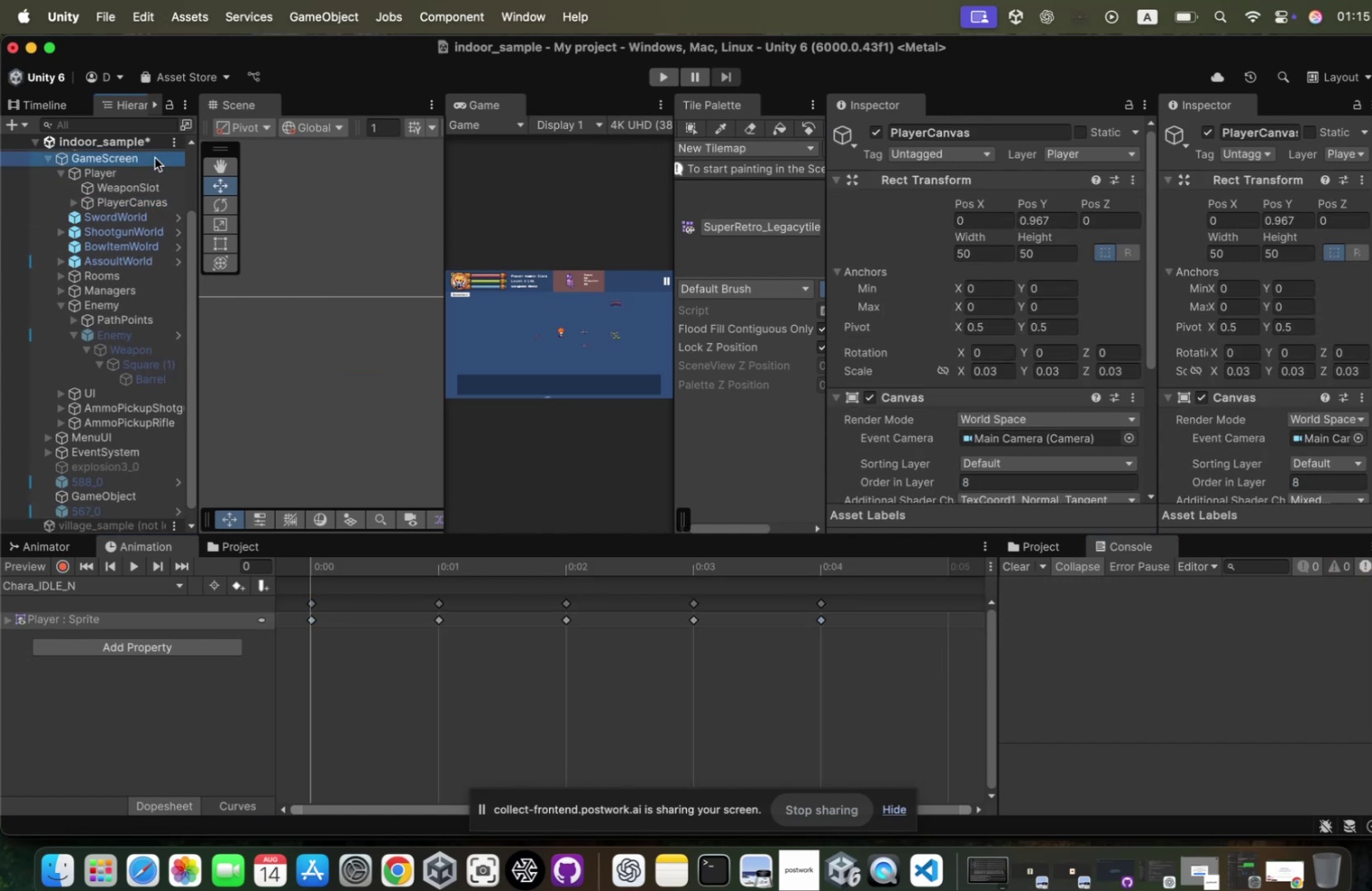 
left_click([153, 156])
 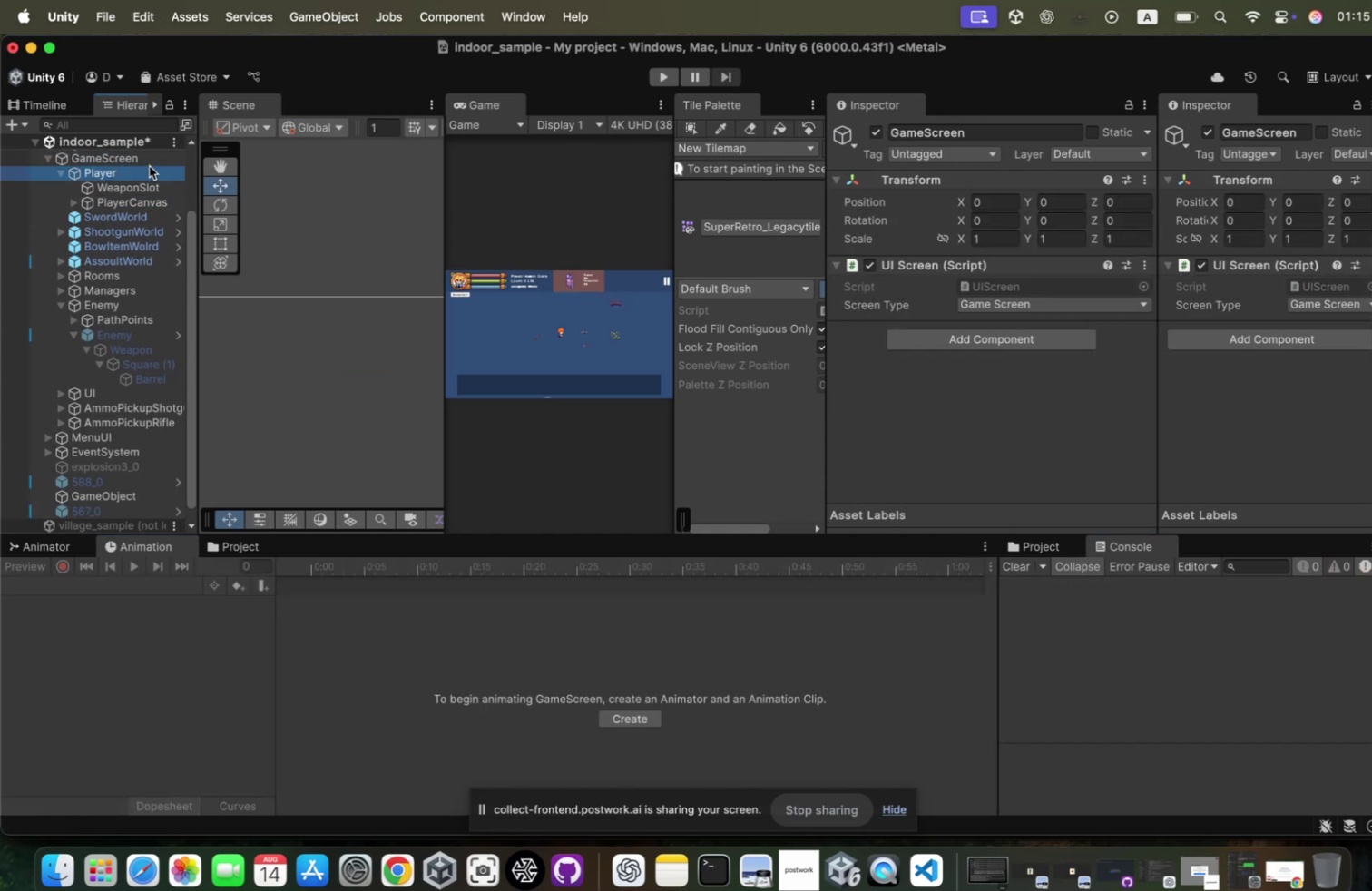 
left_click([148, 164])
 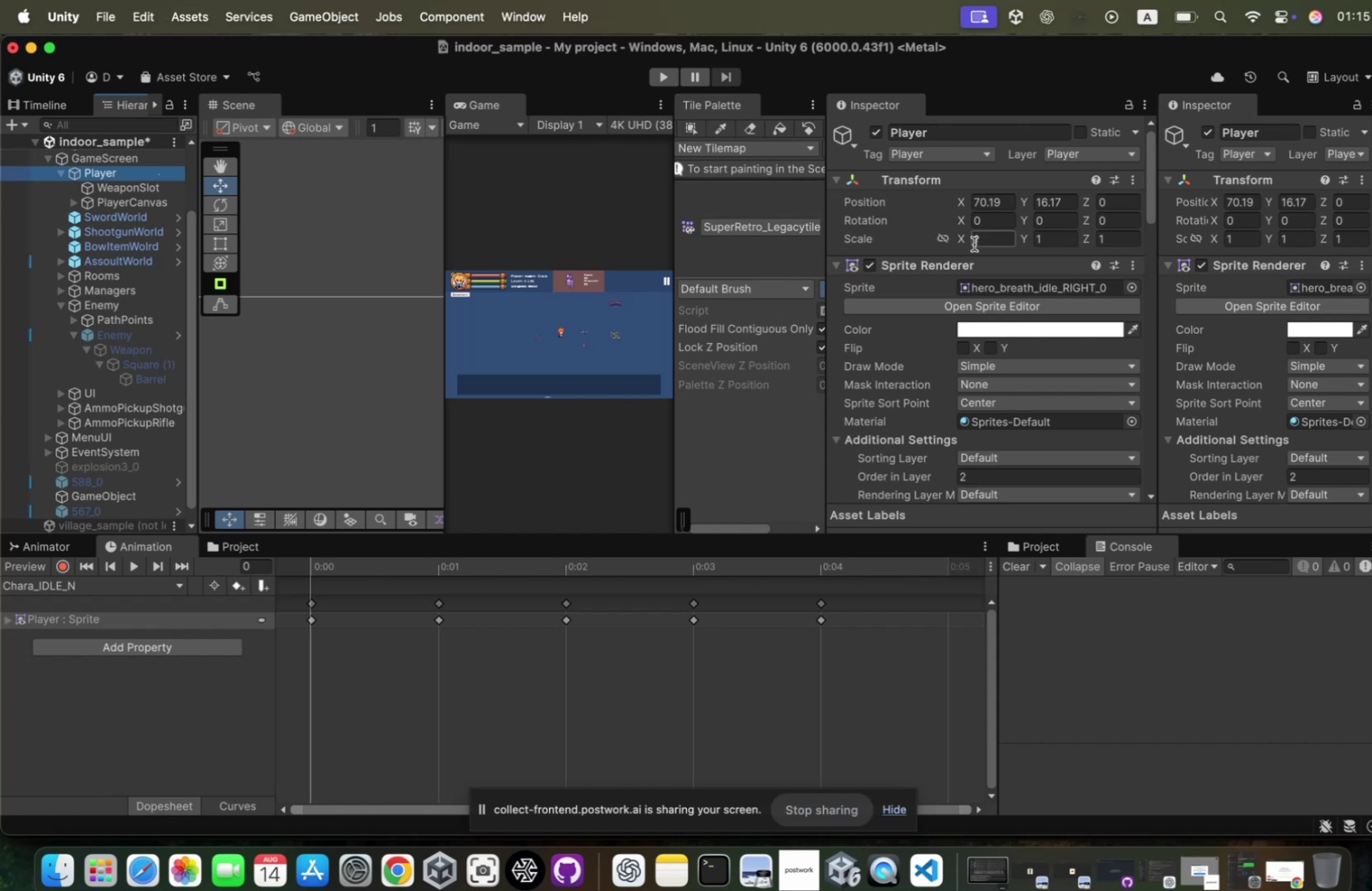 
scroll: coordinate [962, 242], scroll_direction: down, amount: 134.0
 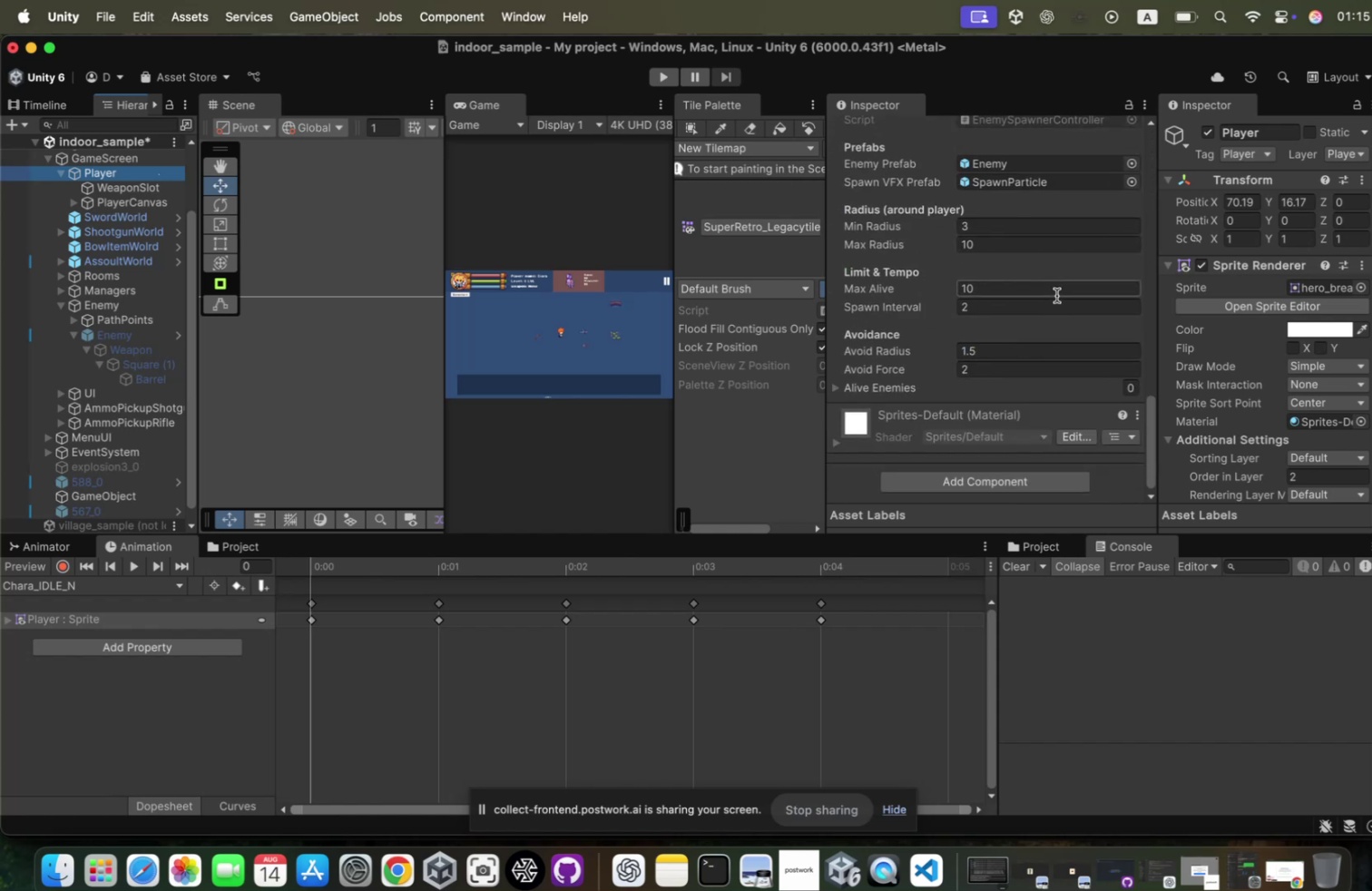 
scroll: coordinate [1046, 292], scroll_direction: up, amount: 6.0
 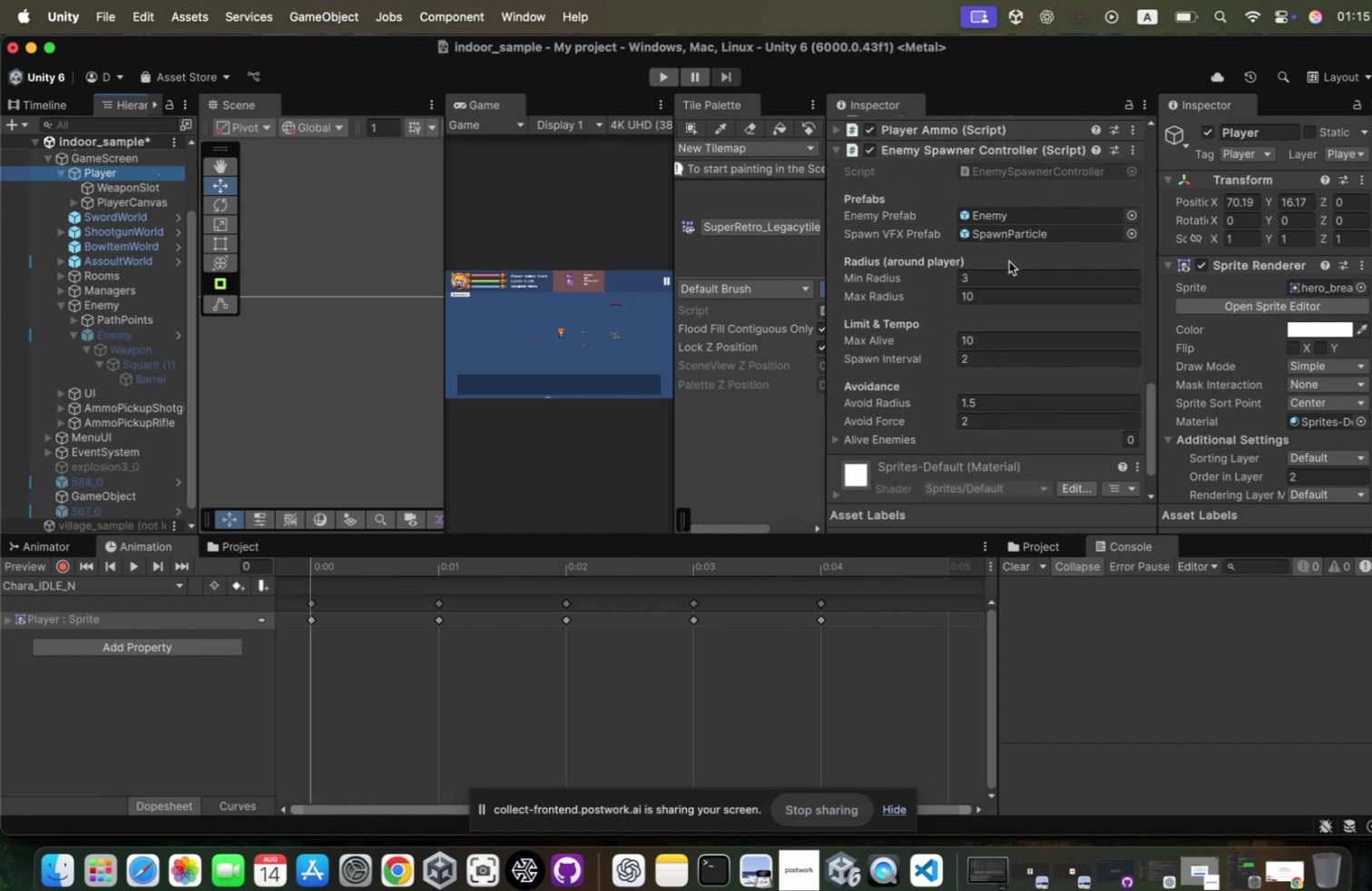 
left_click([988, 270])
 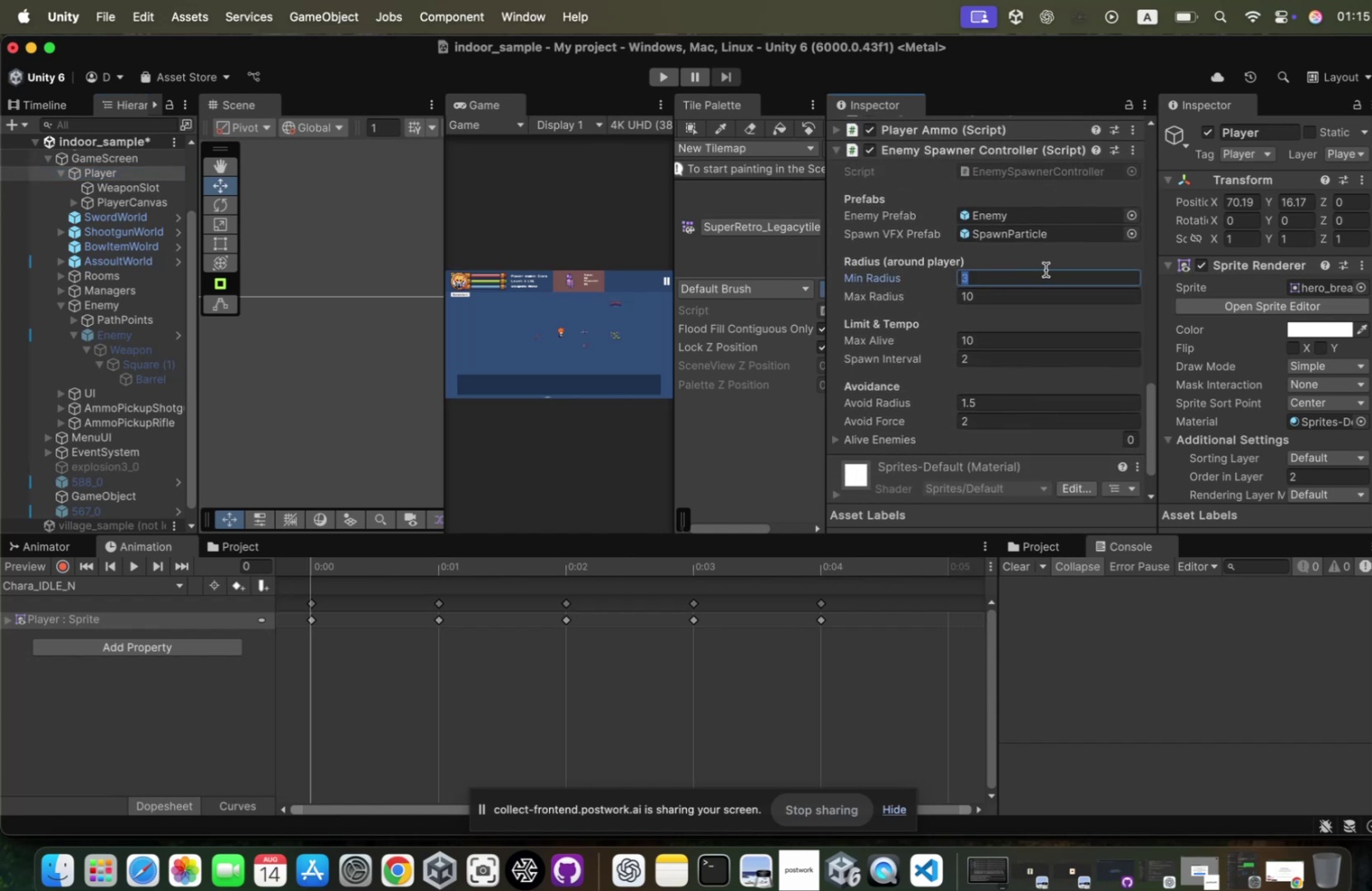 
type(10)
key(Tab)
key(Tab)
 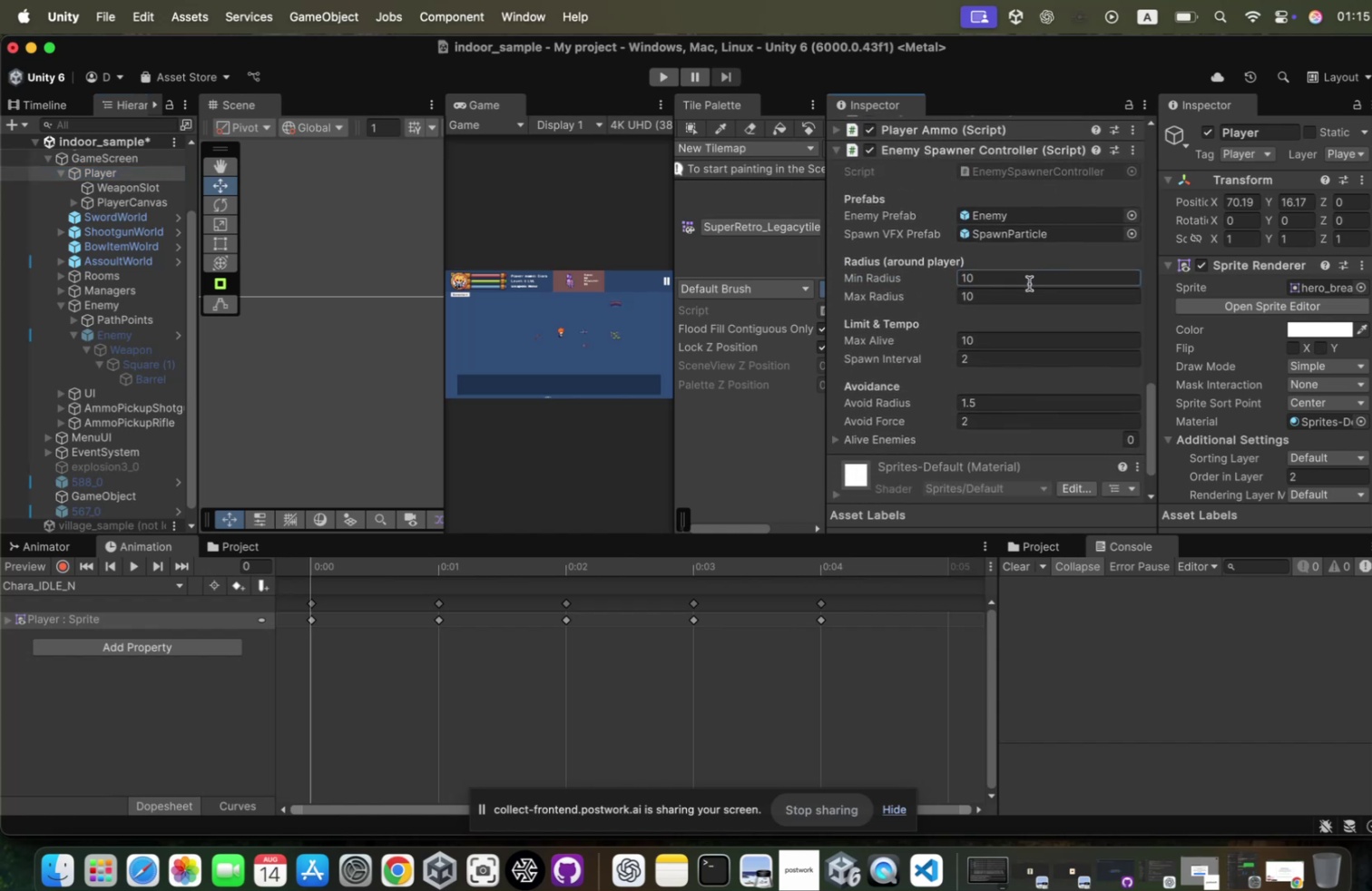 
left_click([1006, 299])
 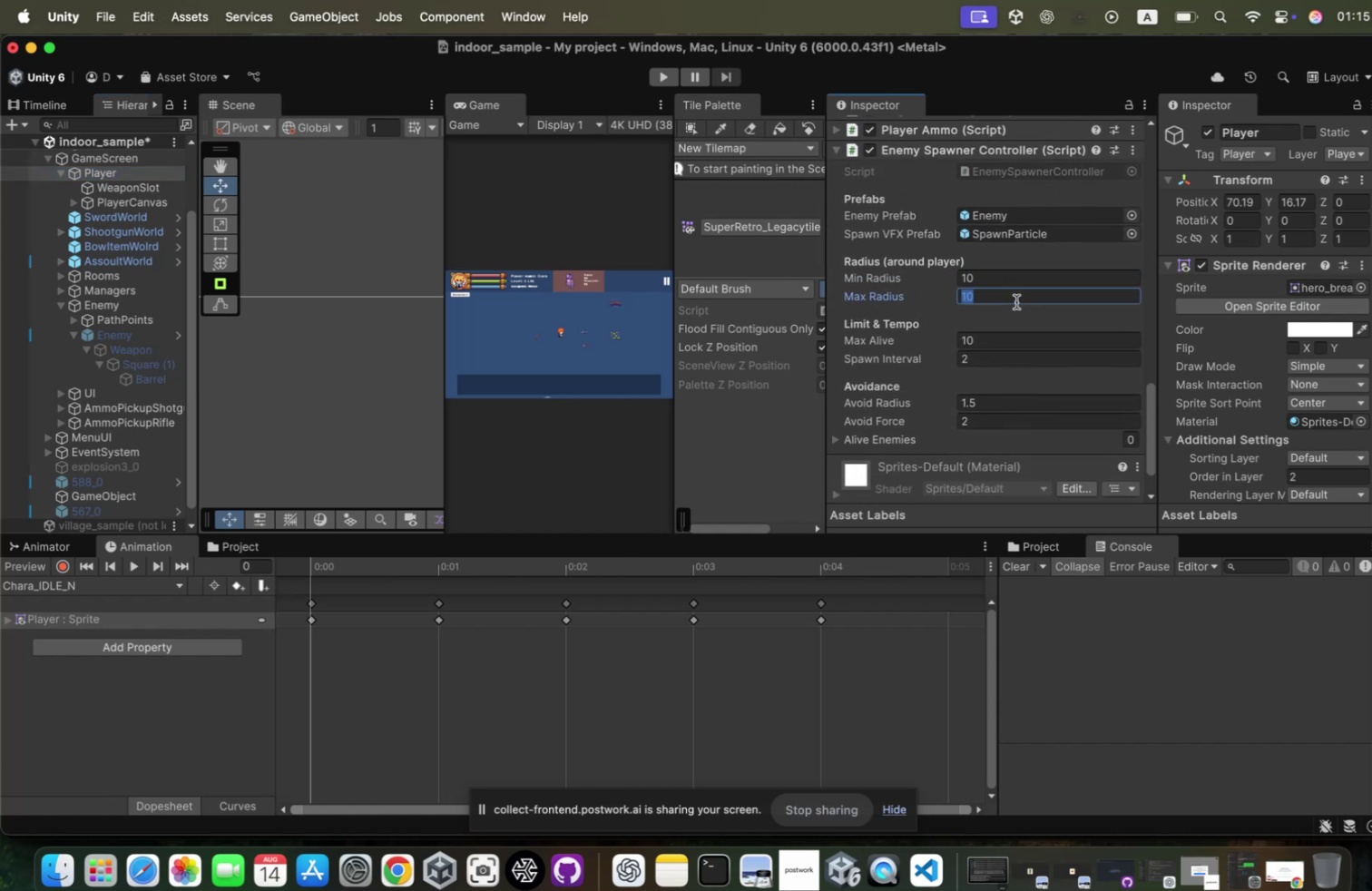 
type(30)
 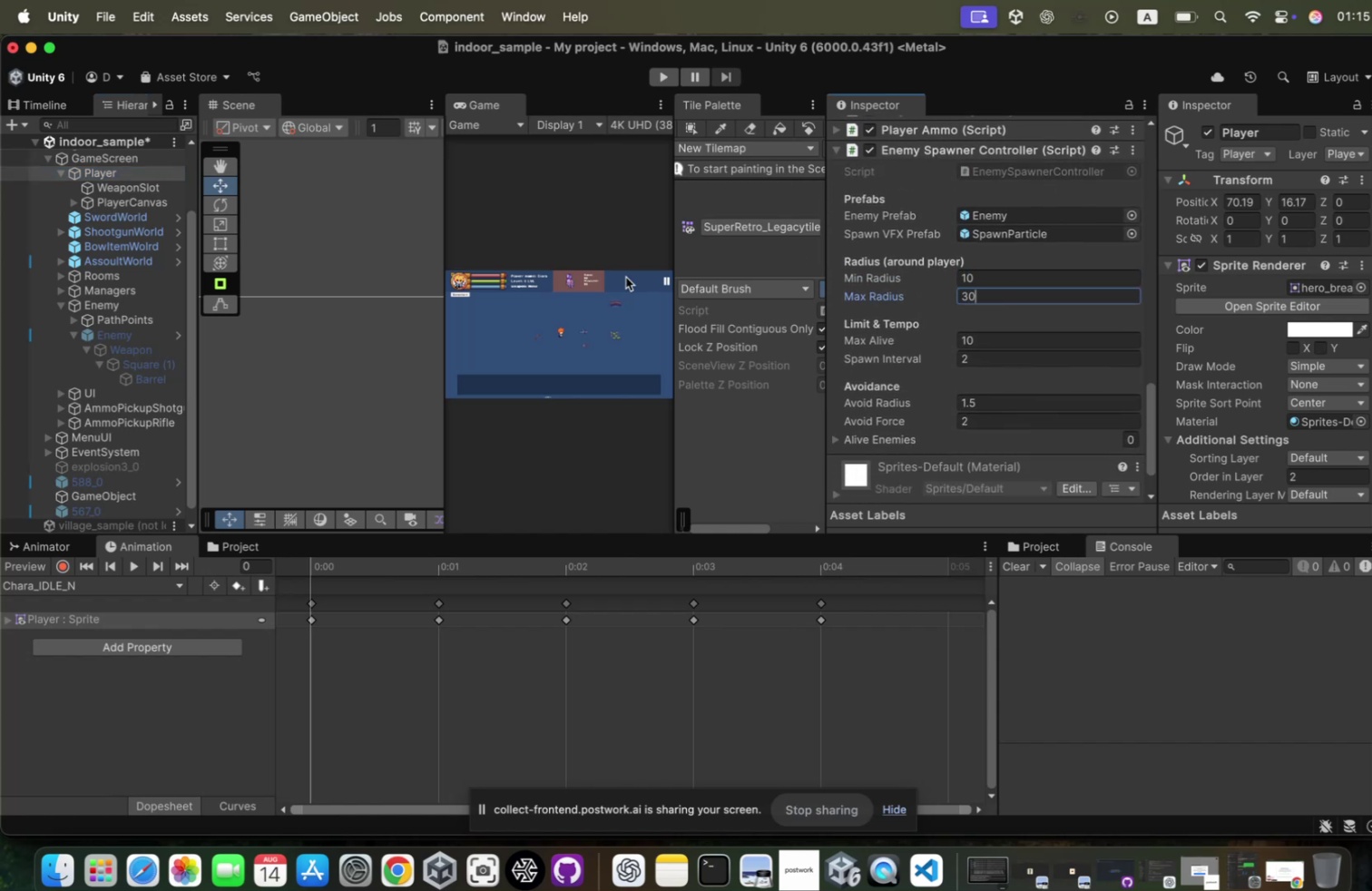 
left_click([567, 295])
 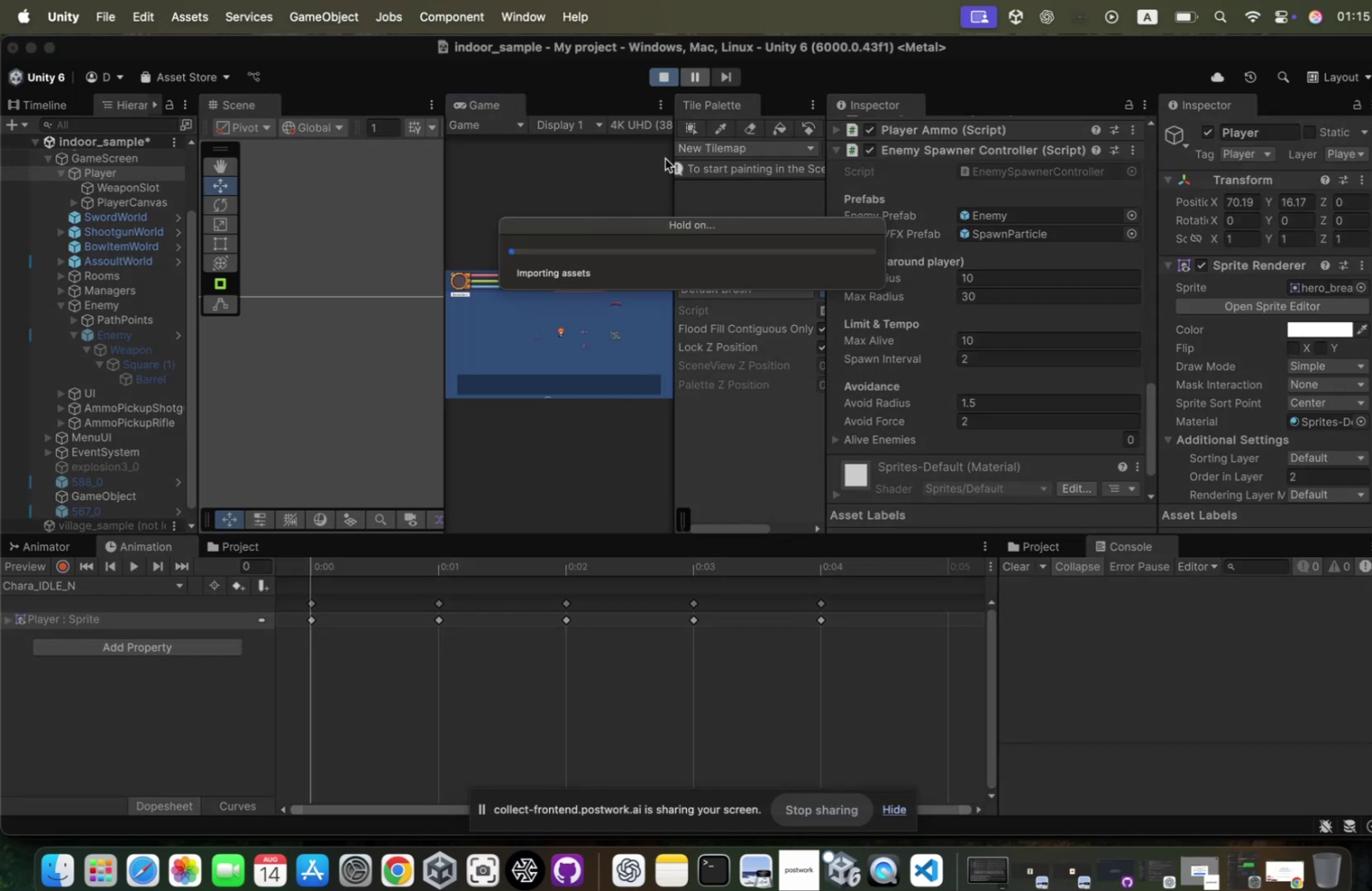 
wait(5.47)
 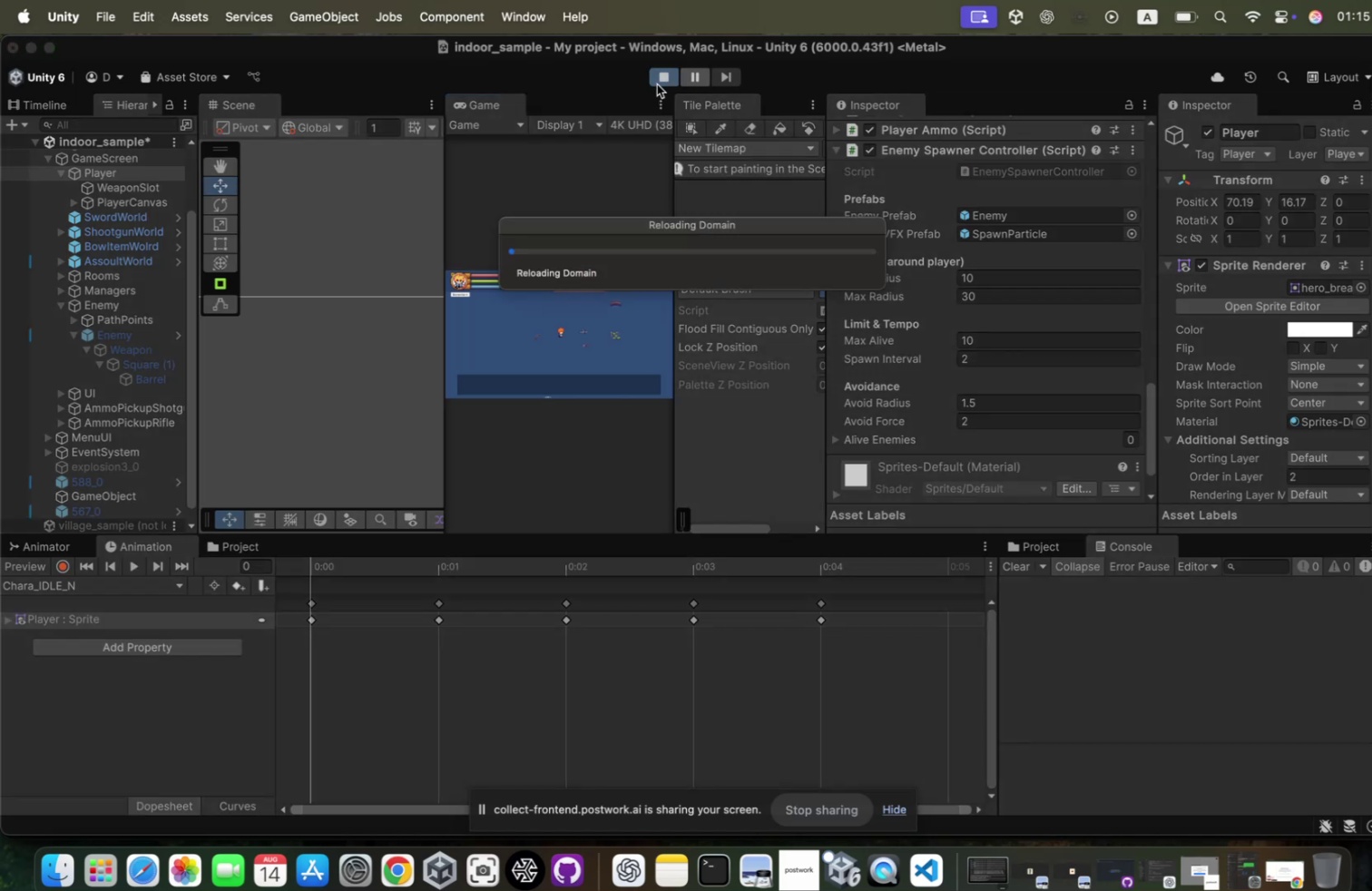 
mouse_move([655, 115])
 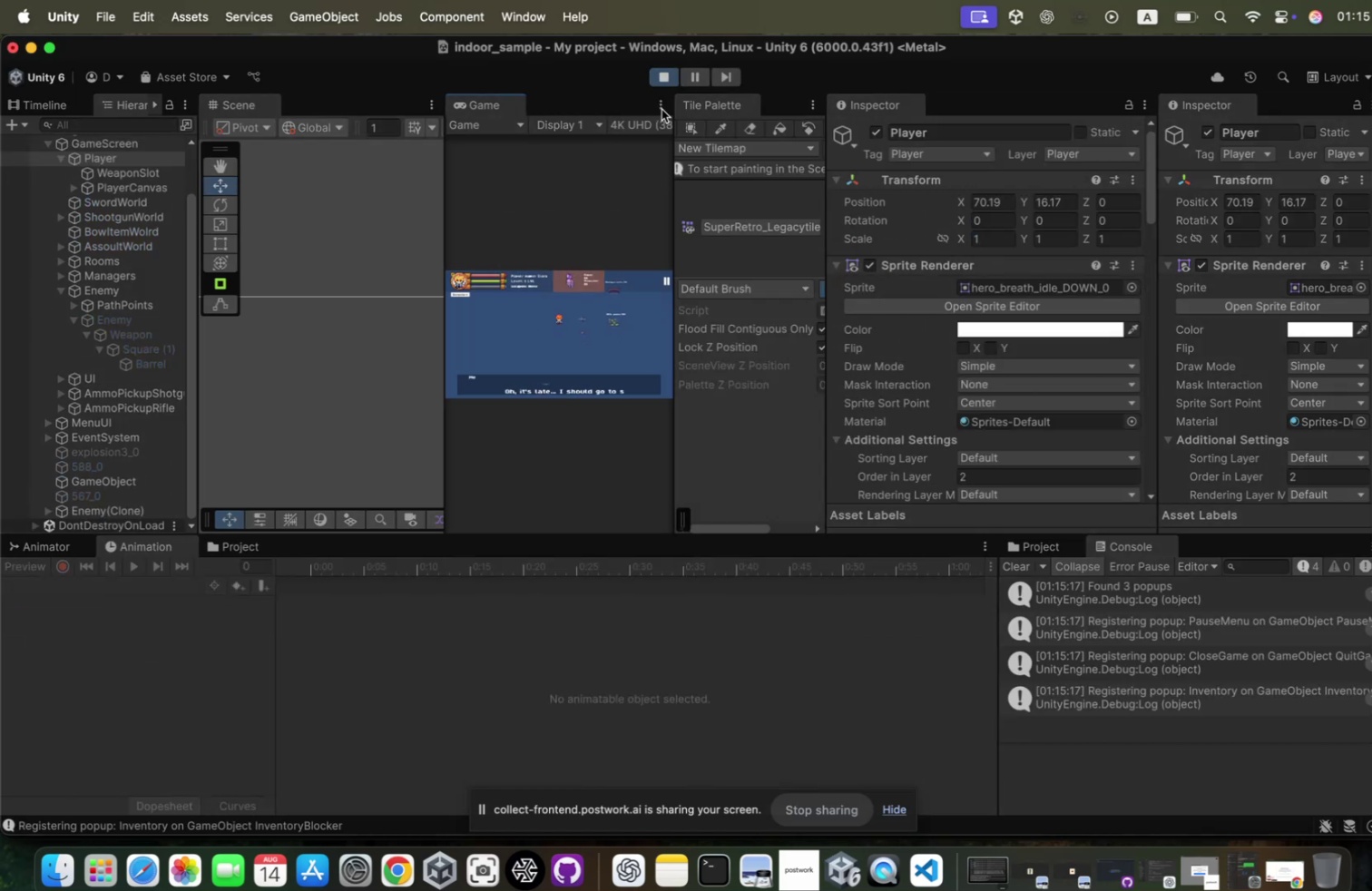 
left_click([655, 108])
 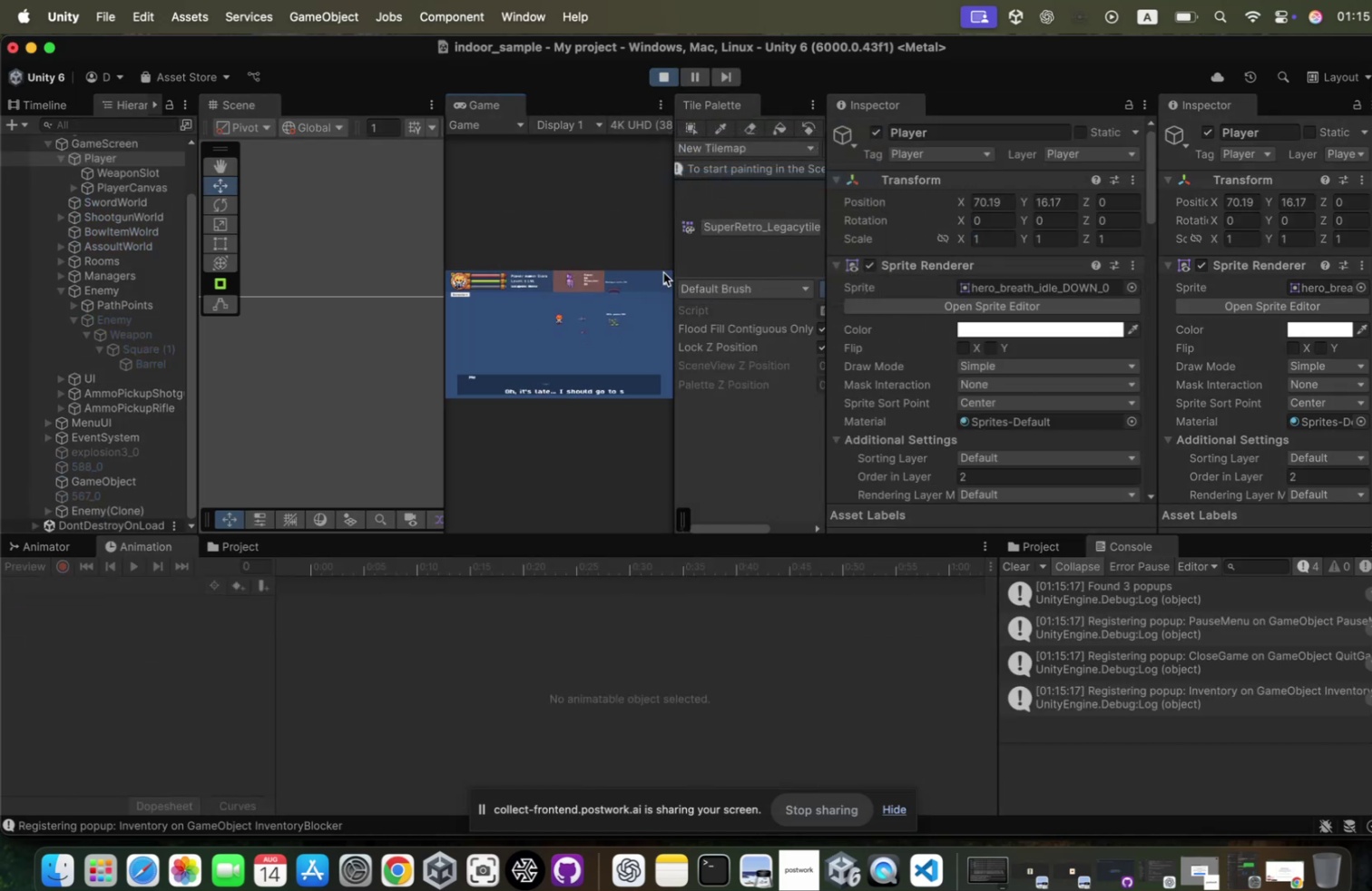 
left_click([654, 328])
 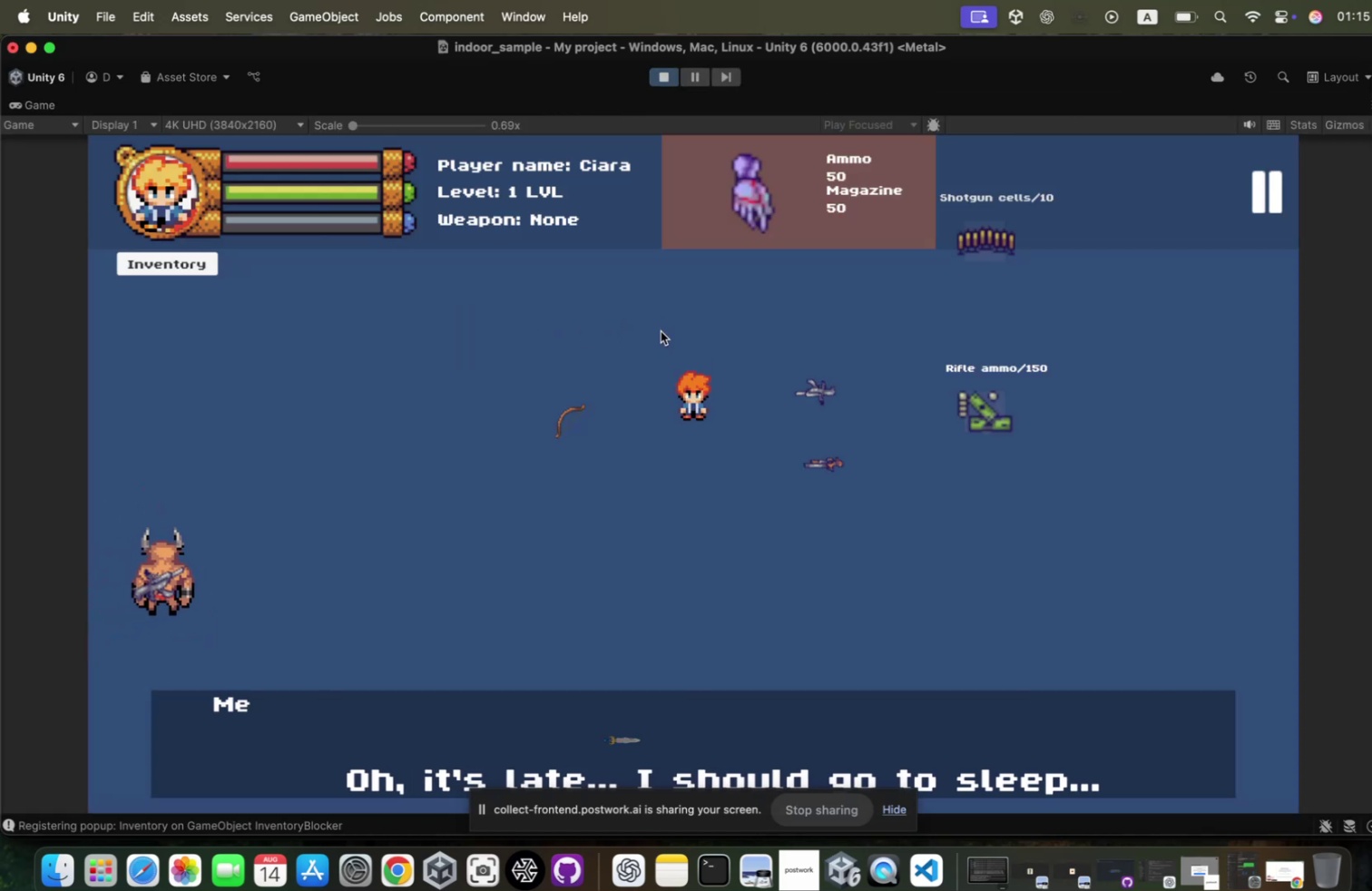 
hold_key(key=D, duration=0.38)
 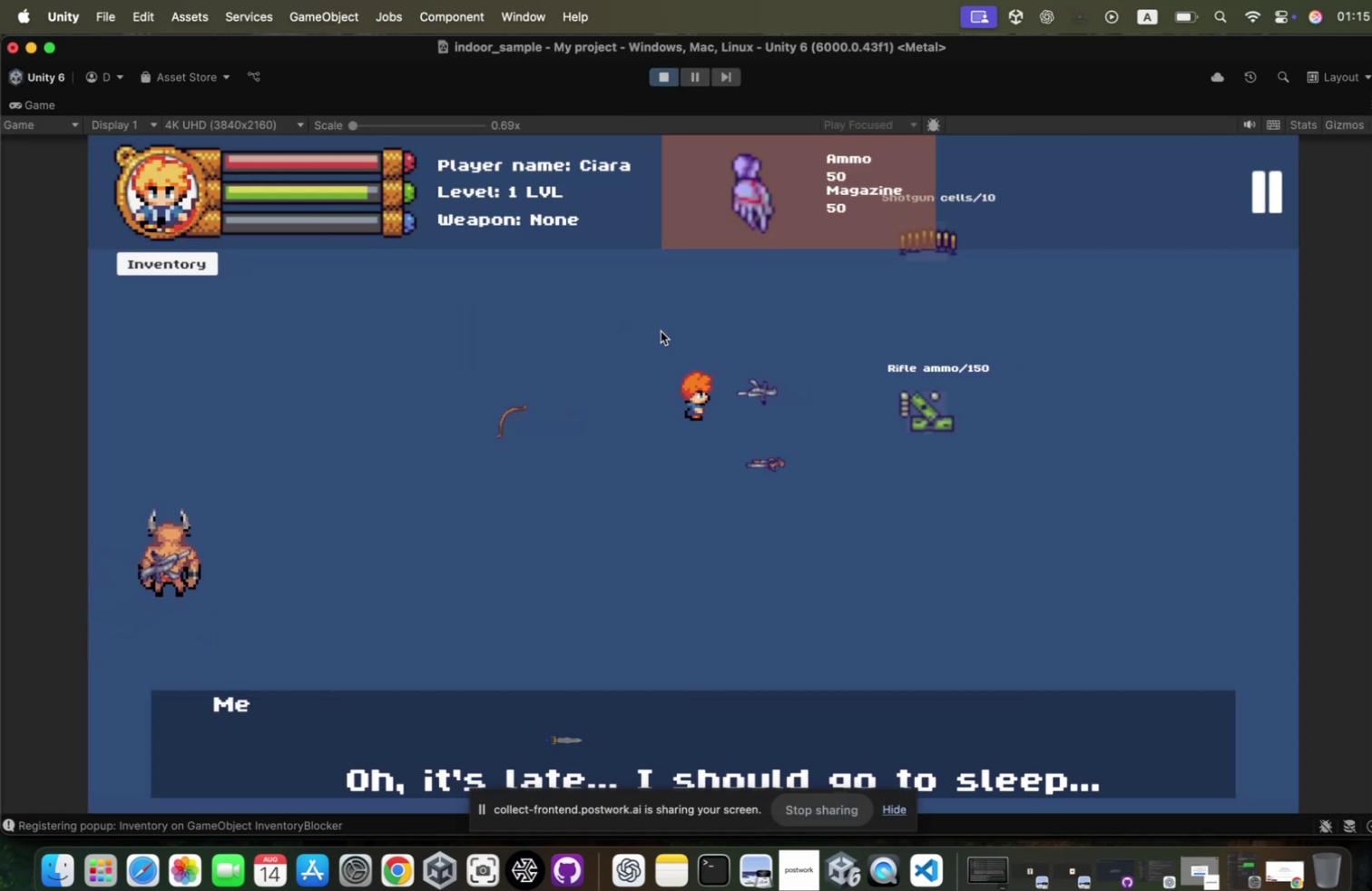 
key(D)
 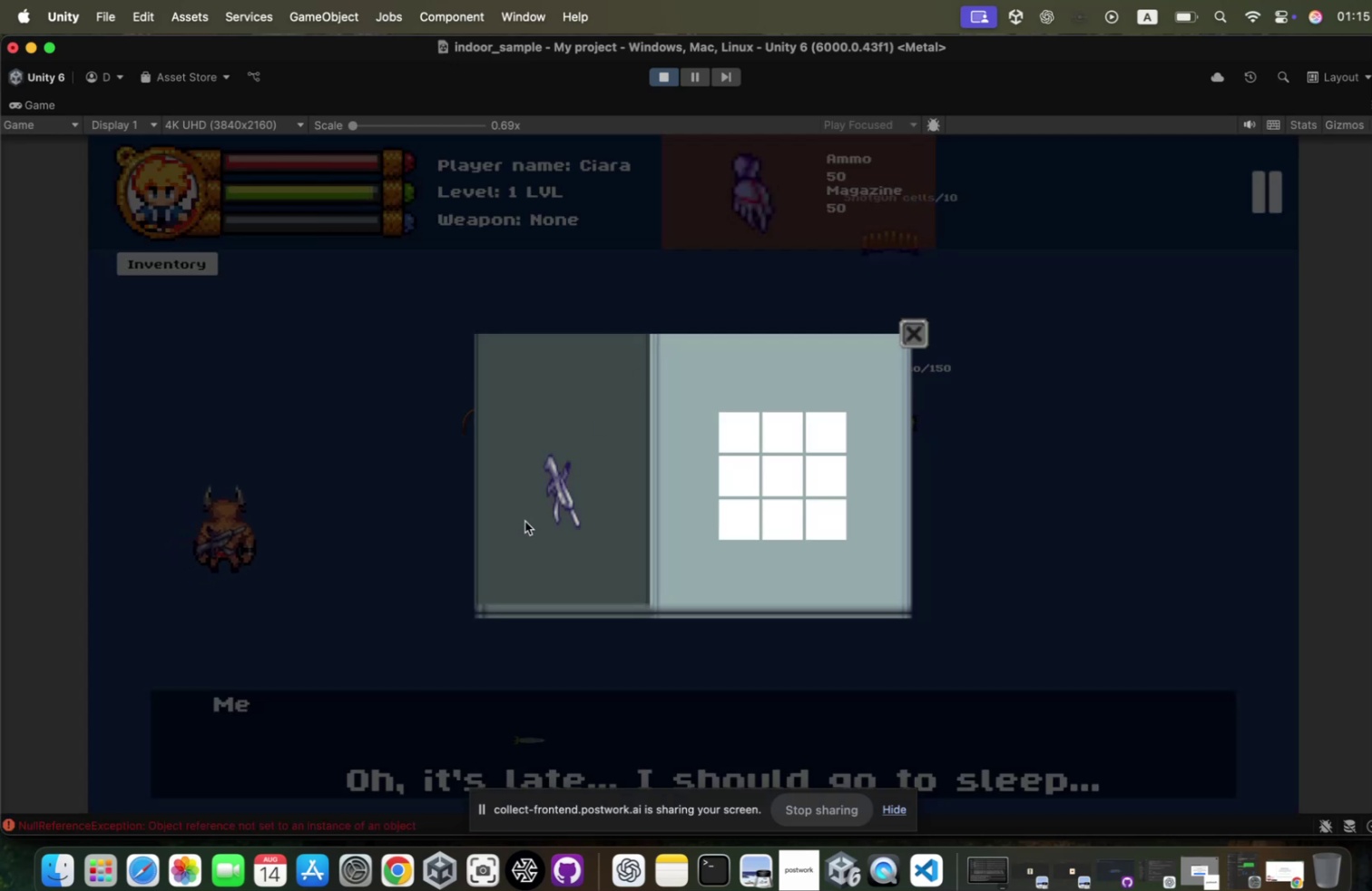 
left_click_drag(start_coordinate=[544, 491], to_coordinate=[740, 438])
 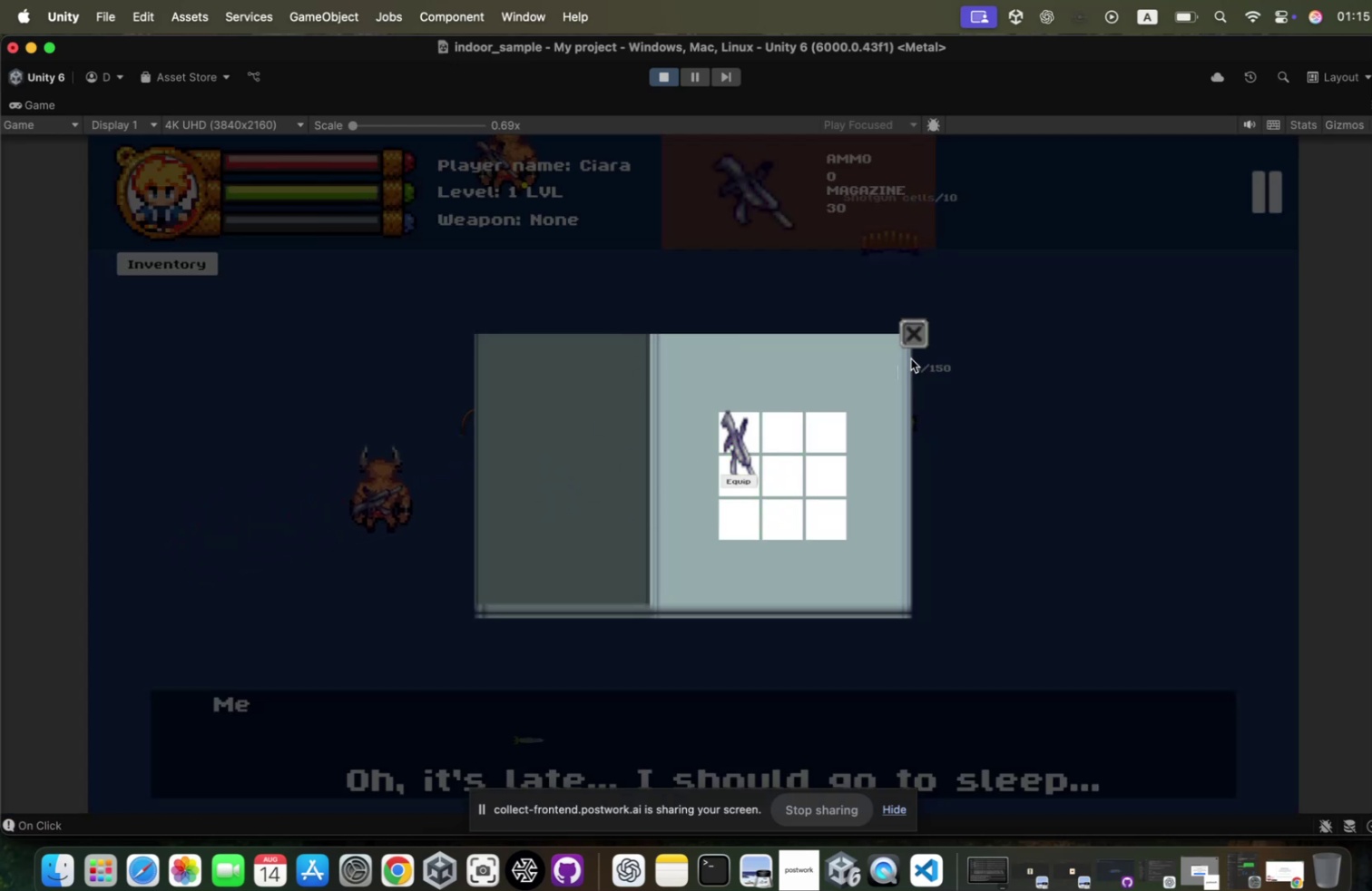 
left_click([916, 335])
 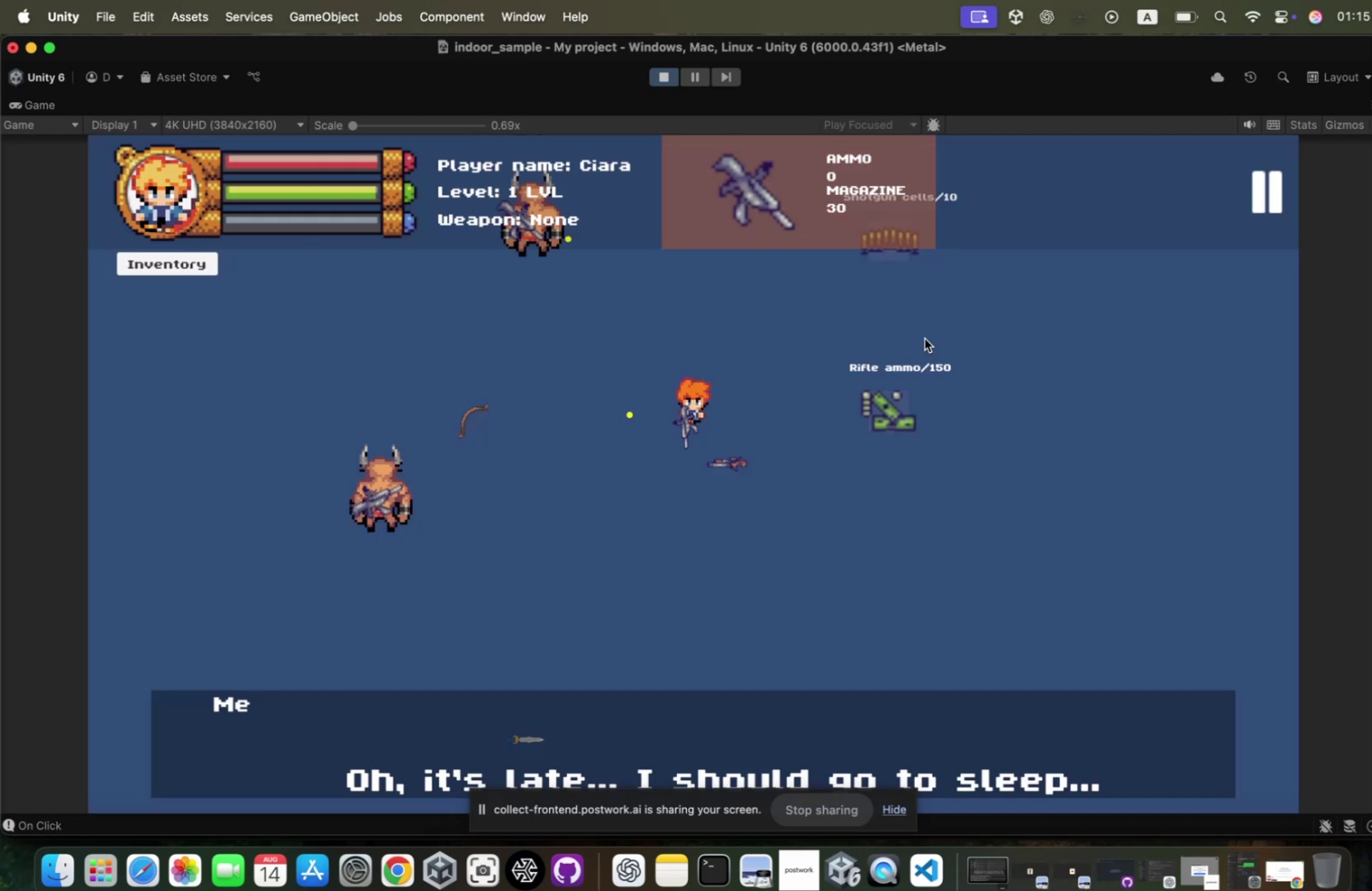 
hold_key(key=S, duration=1.96)
 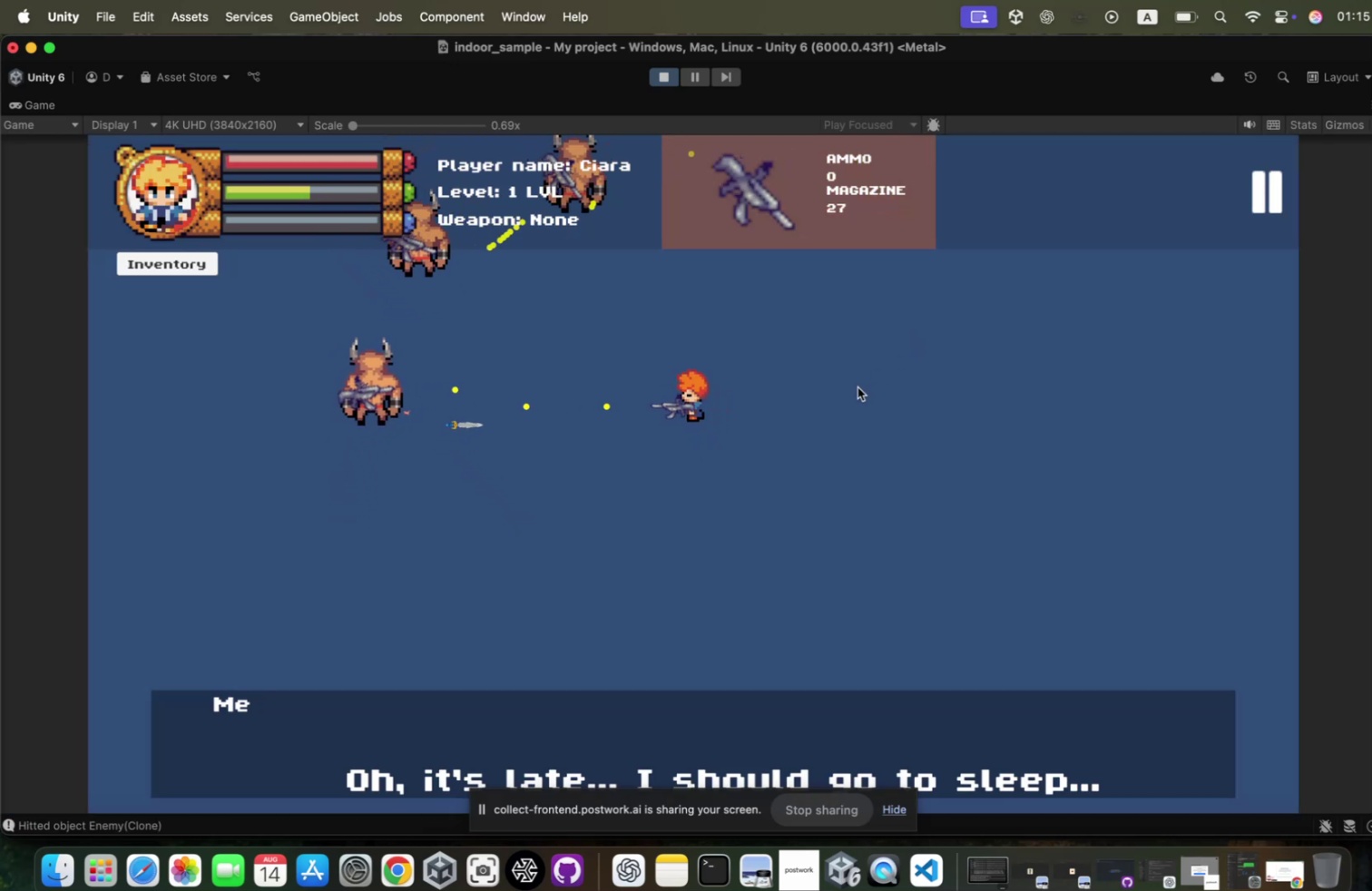 
hold_key(key=D, duration=0.52)
 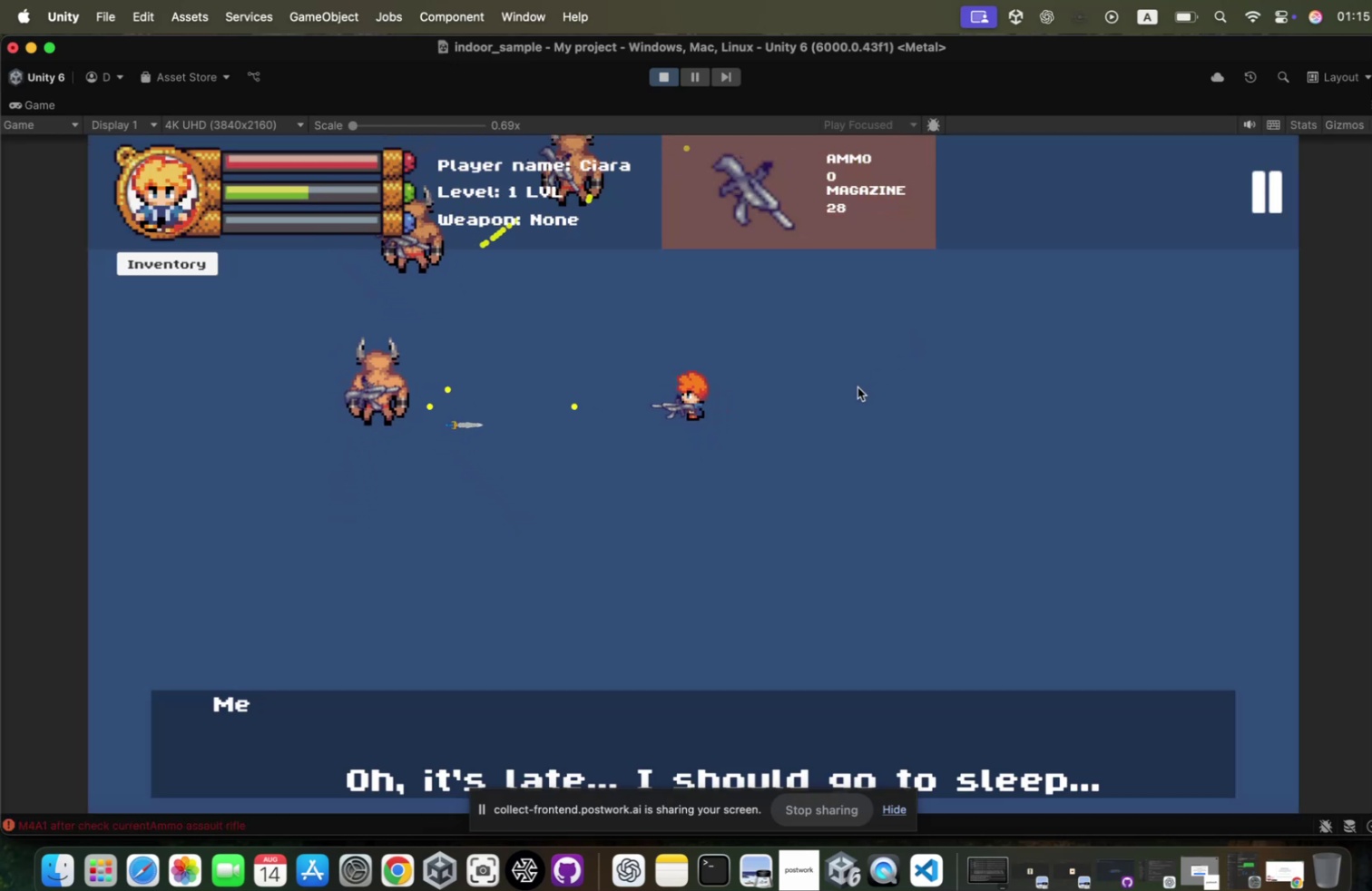 
left_click([908, 332])
 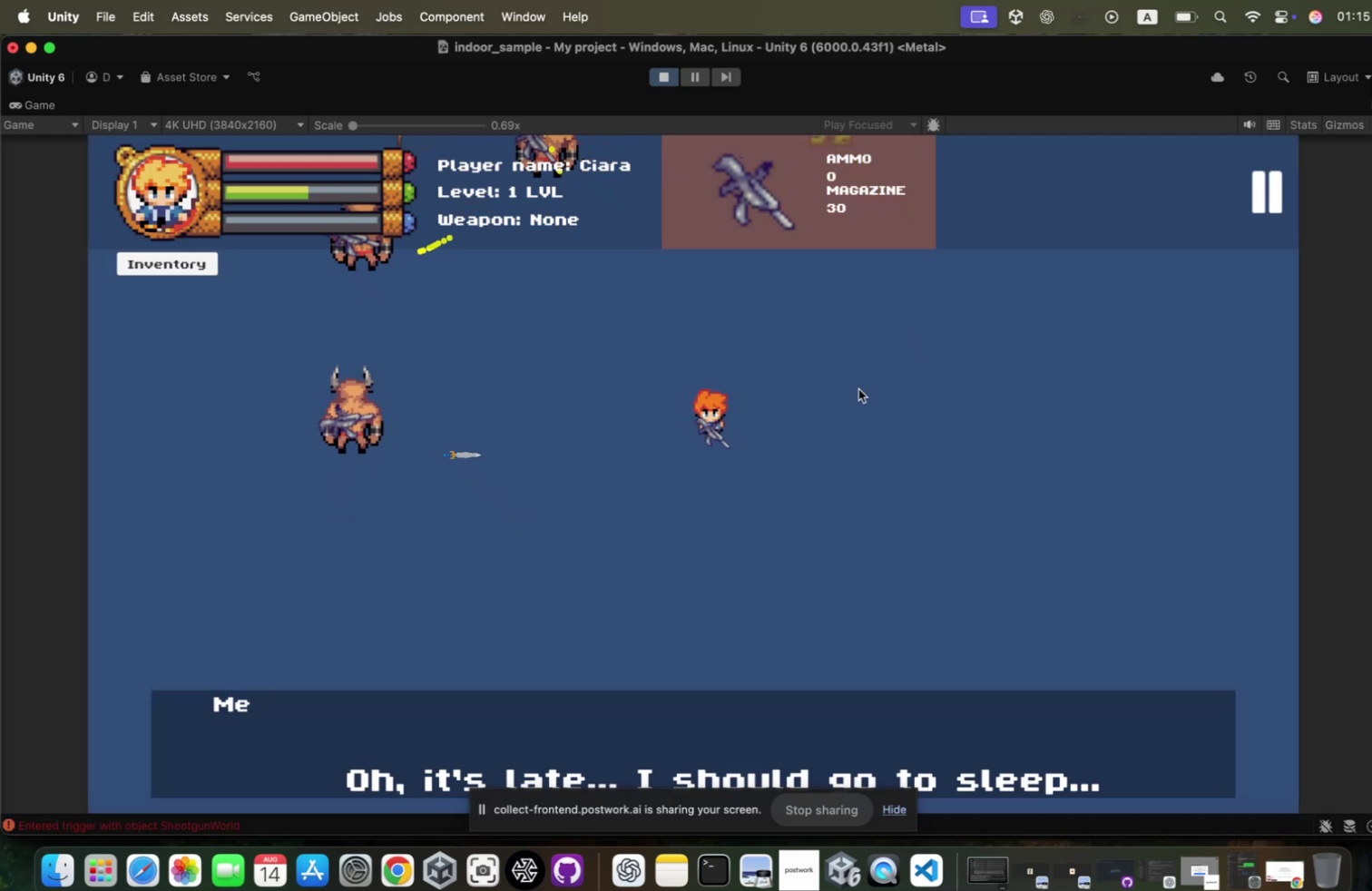 
key(A)
 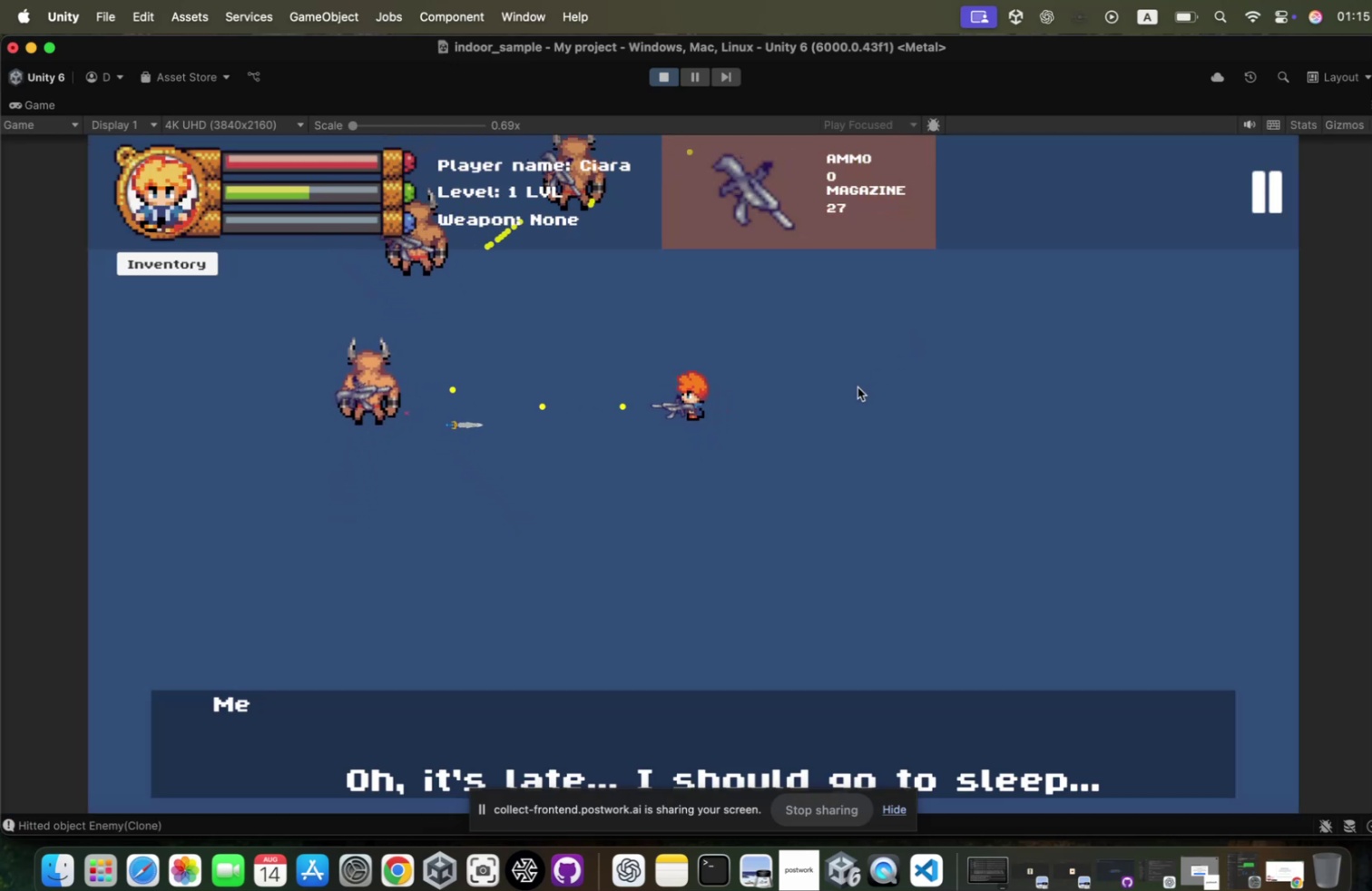 
triple_click([849, 383])
 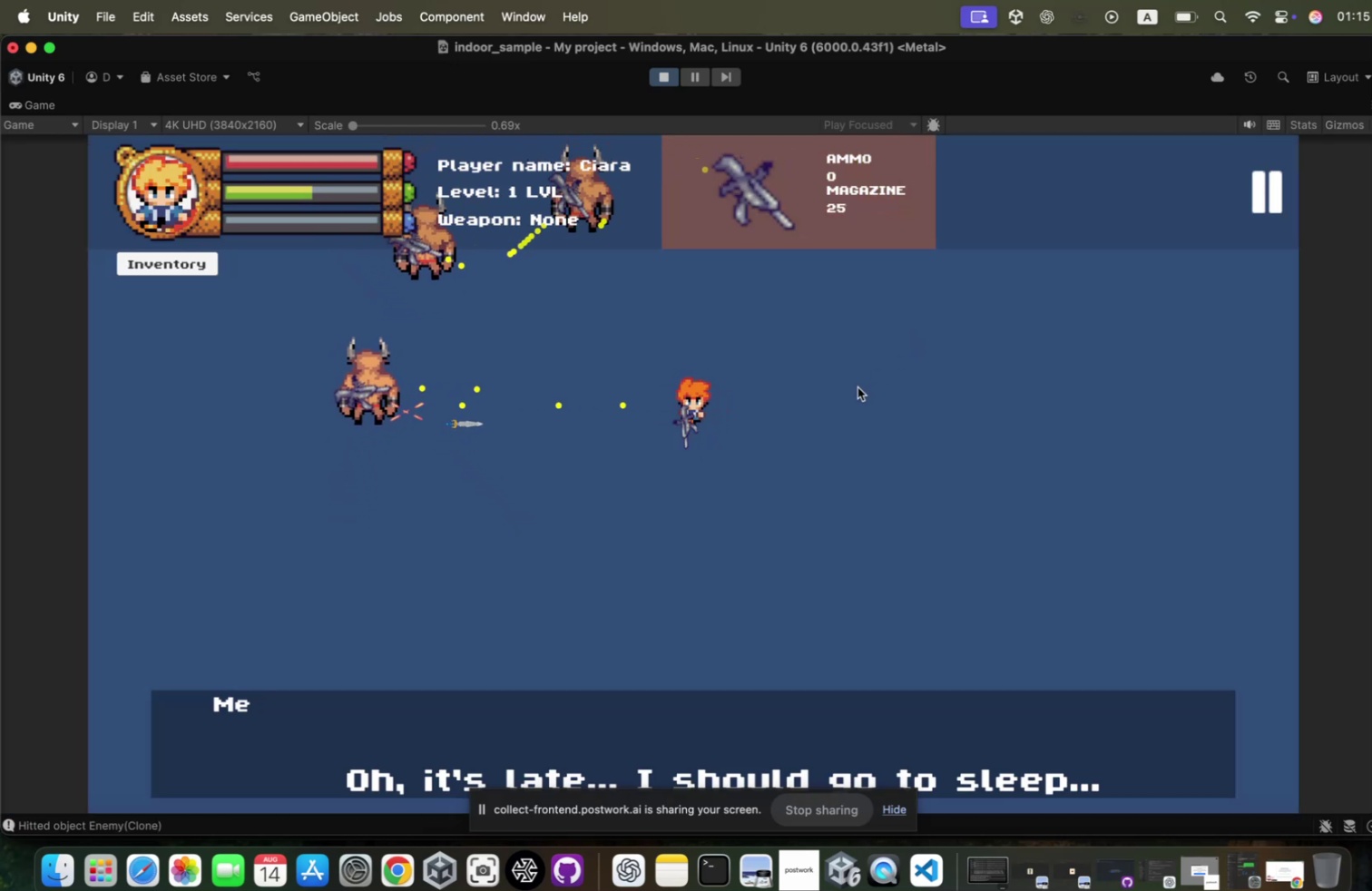 
hold_key(key=S, duration=0.74)
 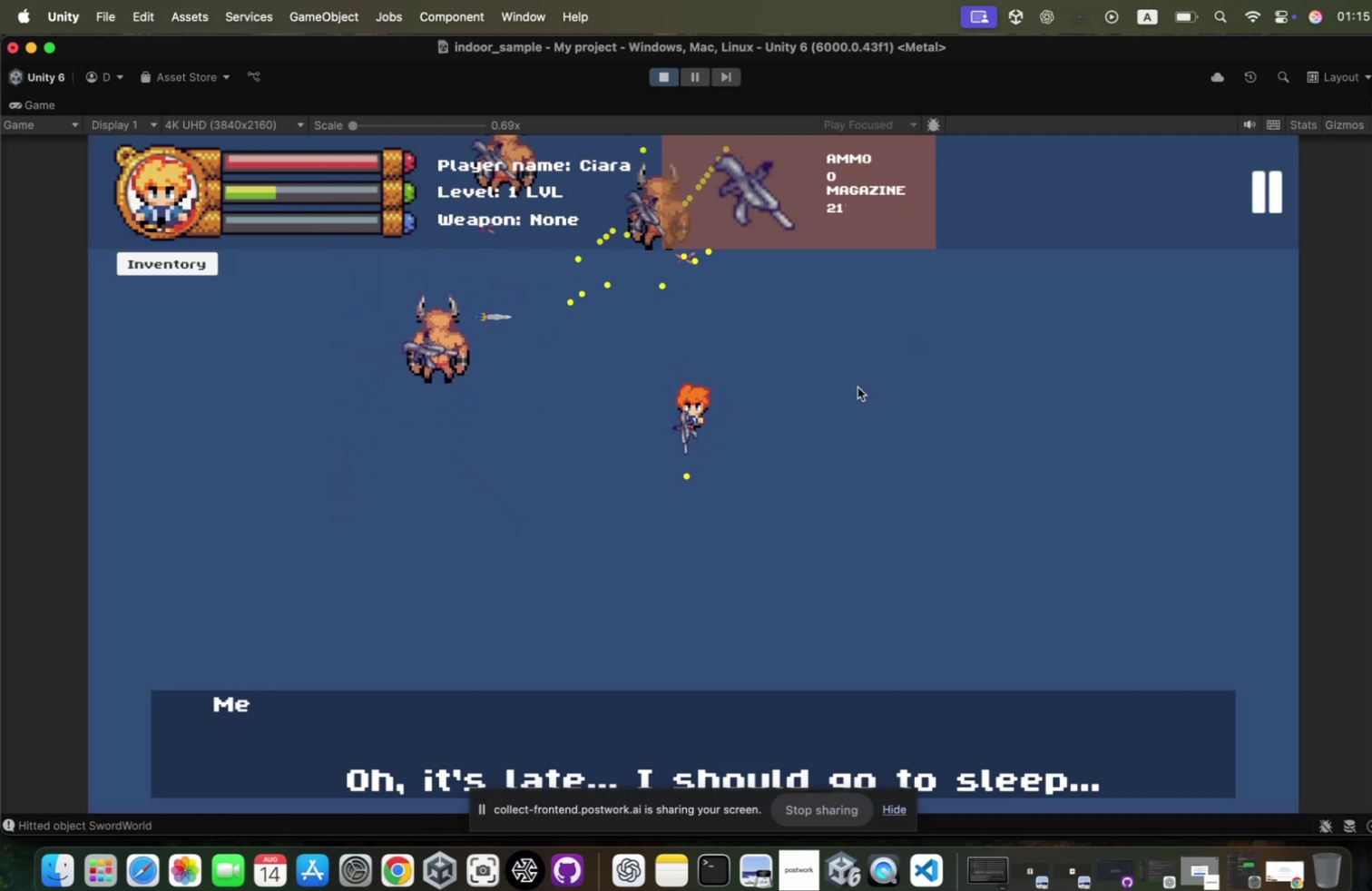 
triple_click([849, 383])
 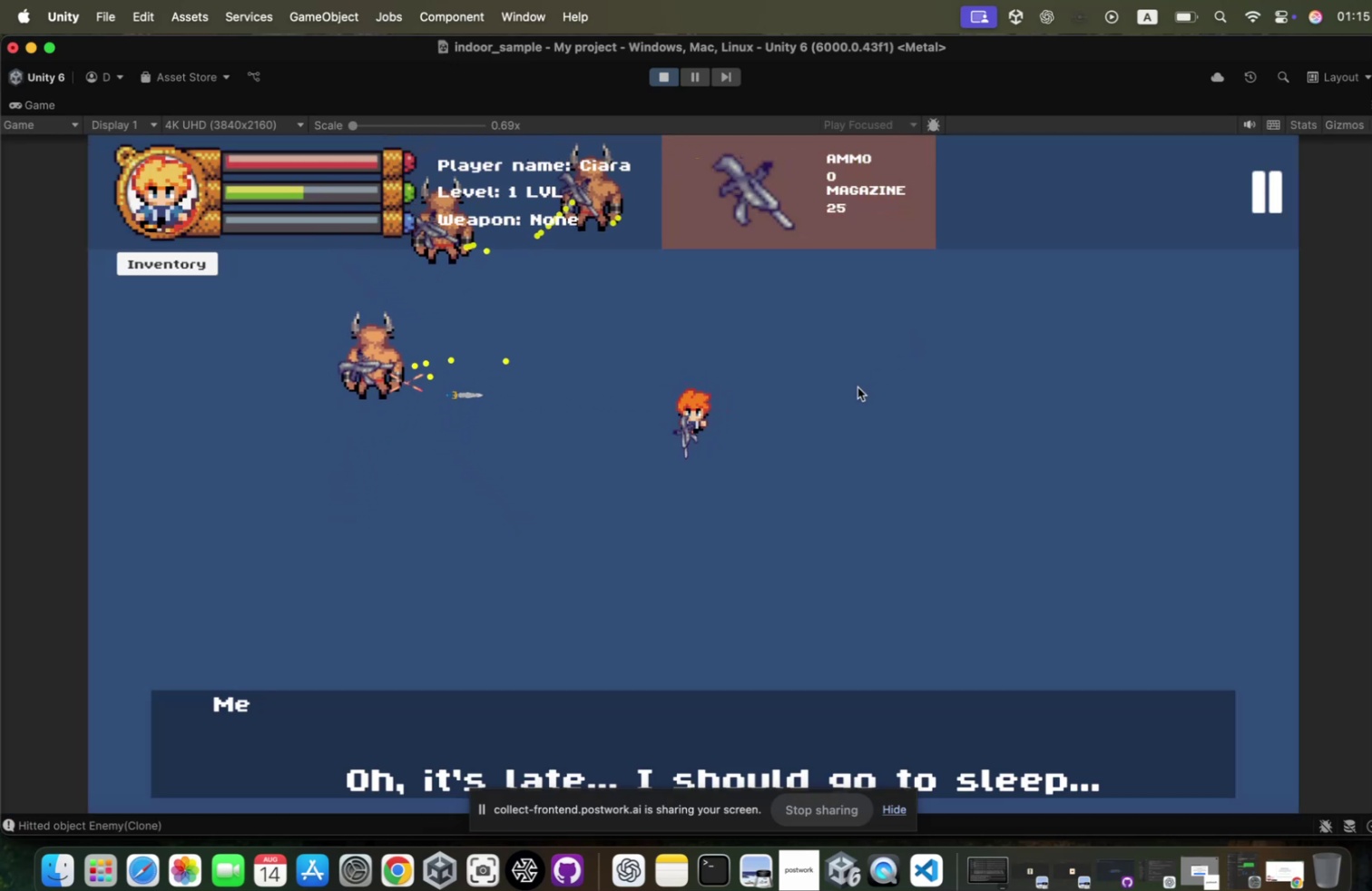 
type(dw)
 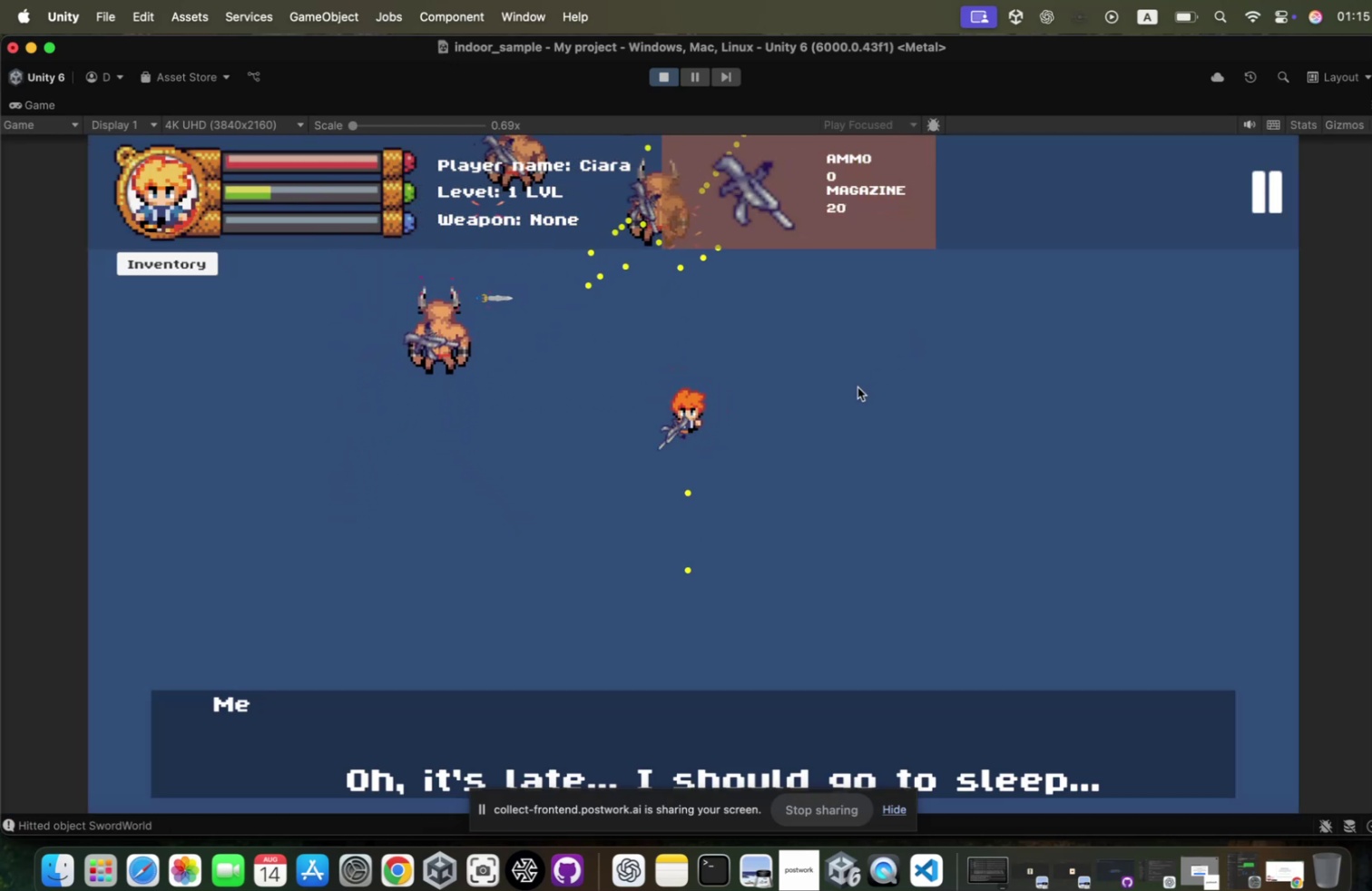 
hold_key(key=A, duration=0.39)
 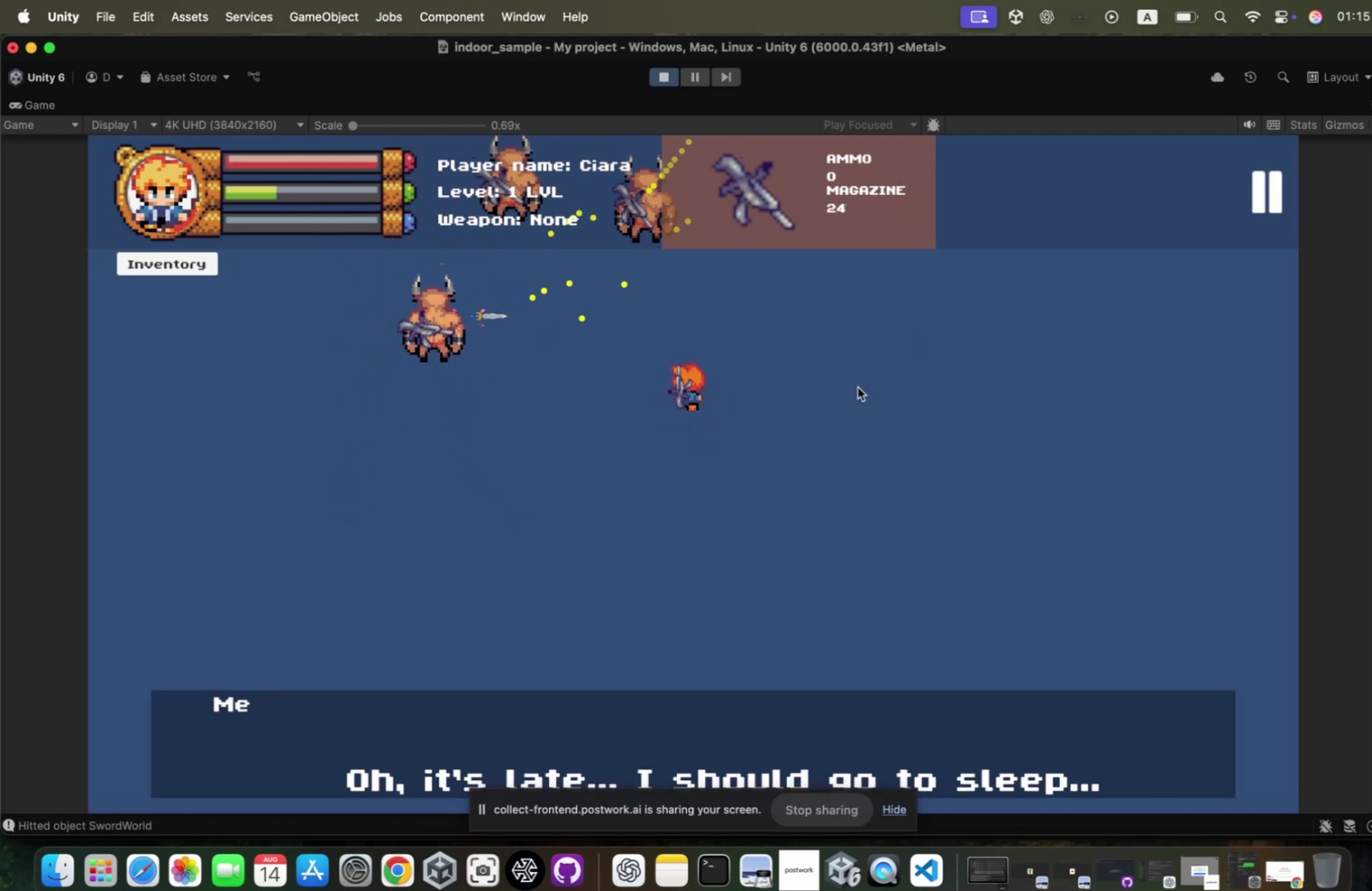 
left_click([849, 383])
 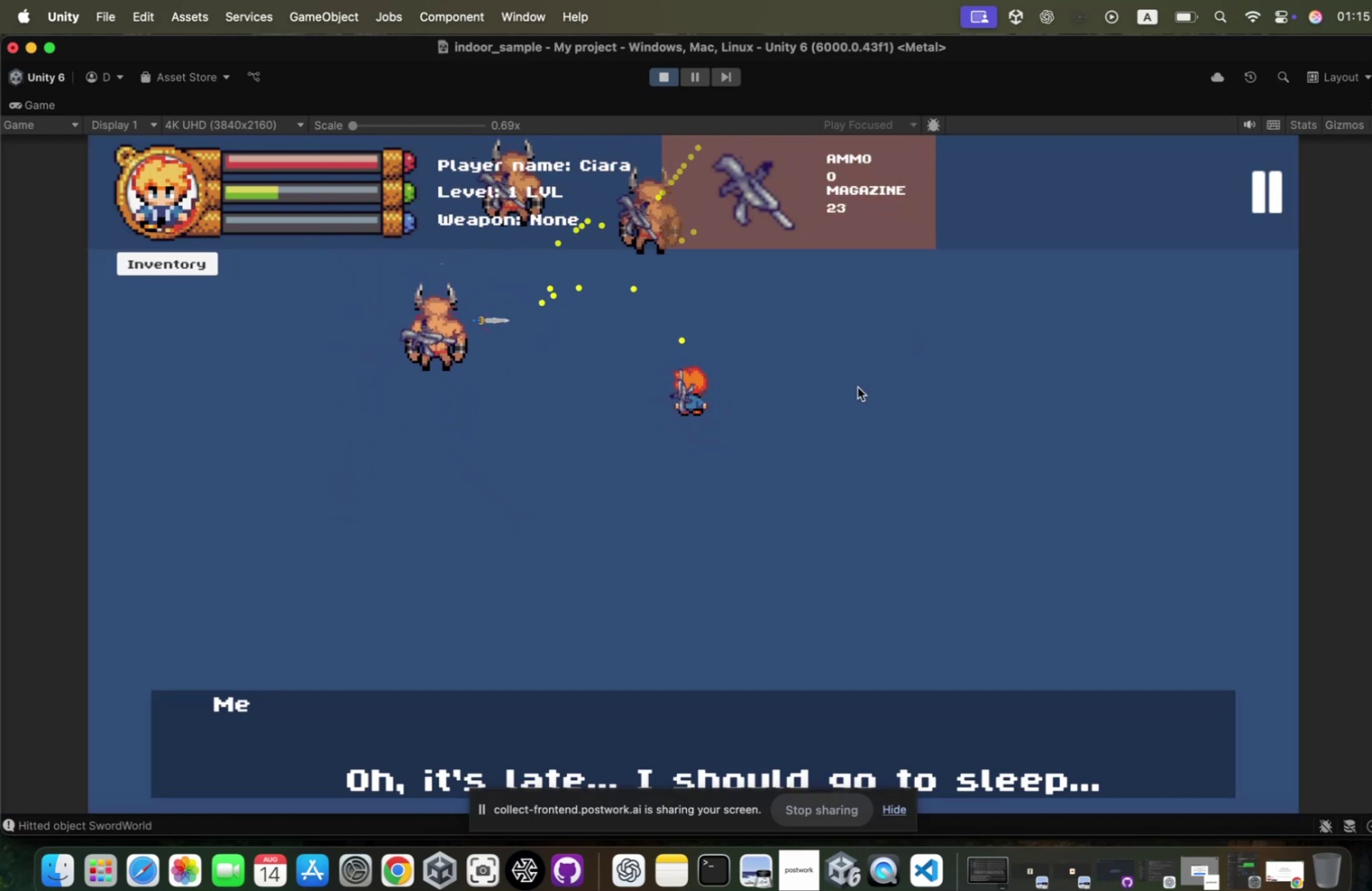 
left_click([849, 383])
 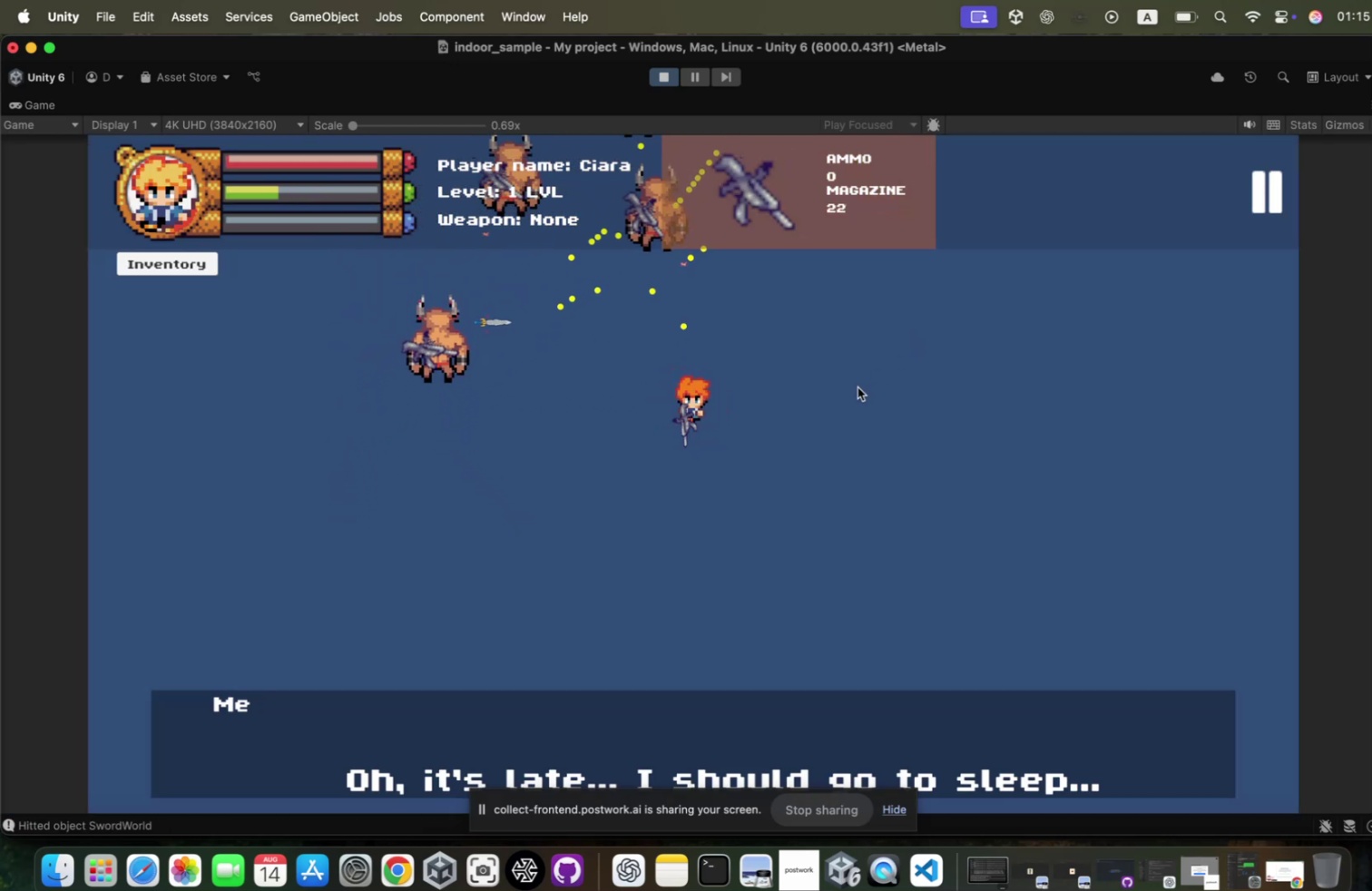 
hold_key(key=S, duration=0.47)
 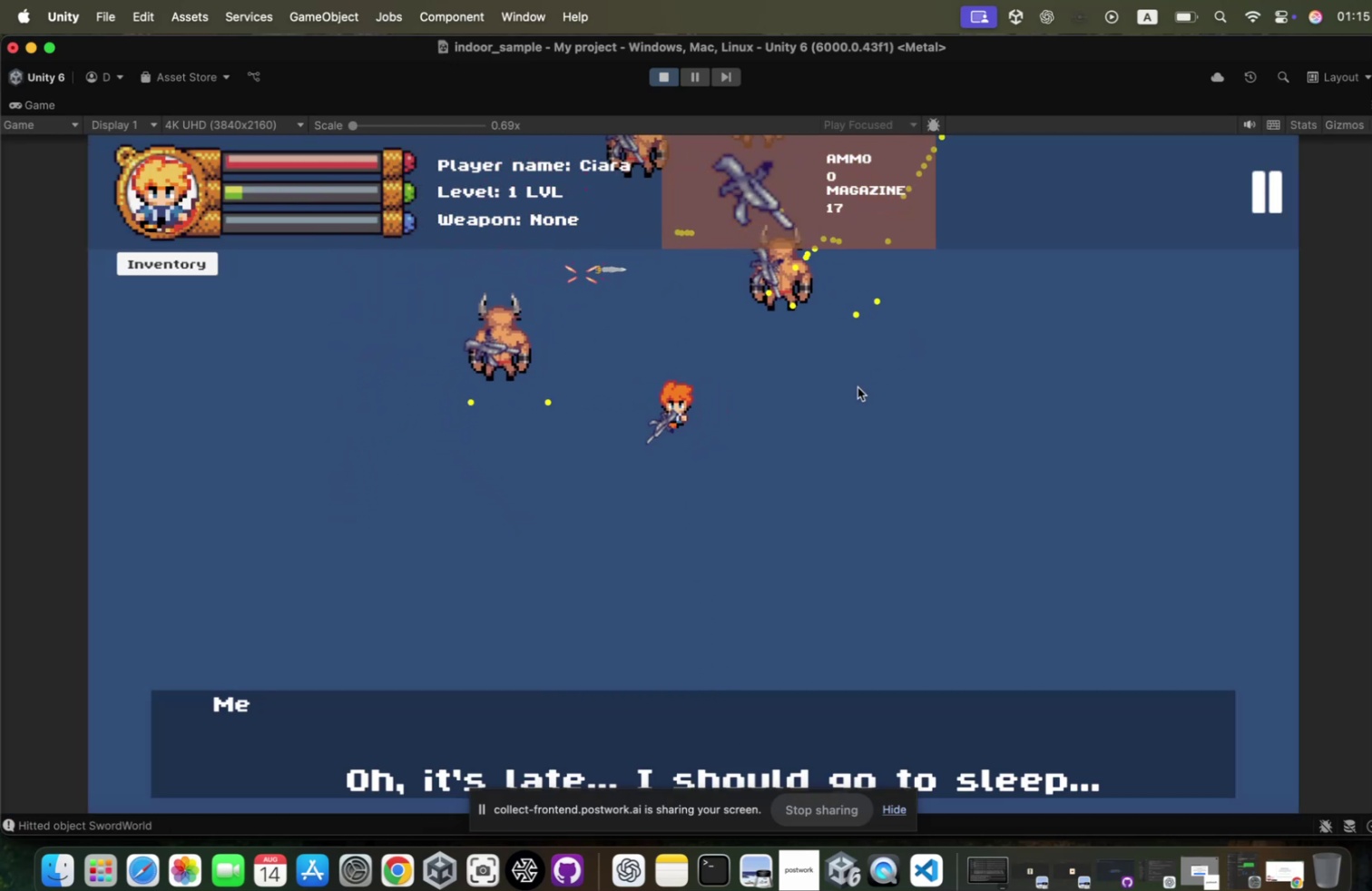 
double_click([849, 383])
 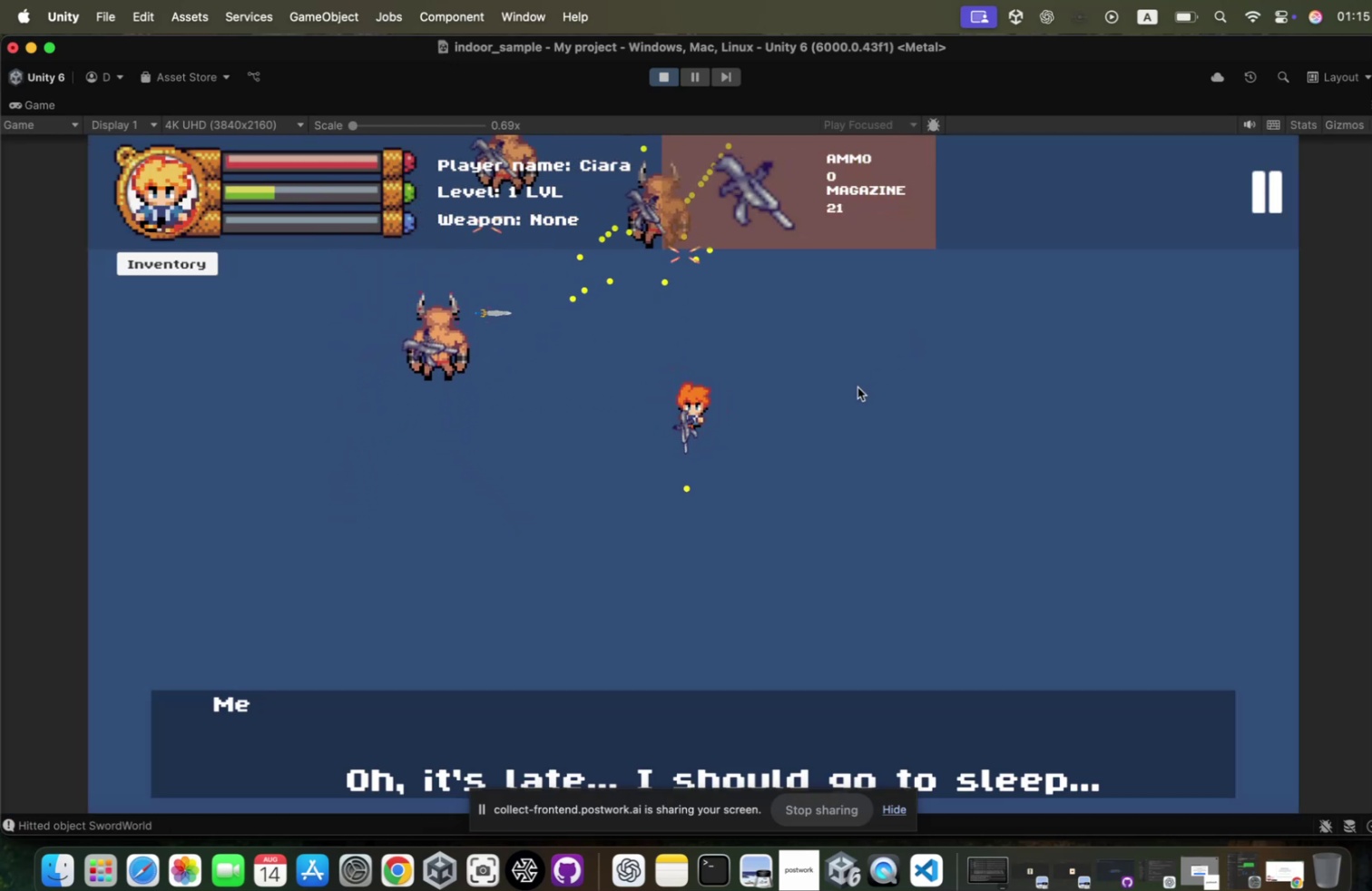 
triple_click([849, 383])
 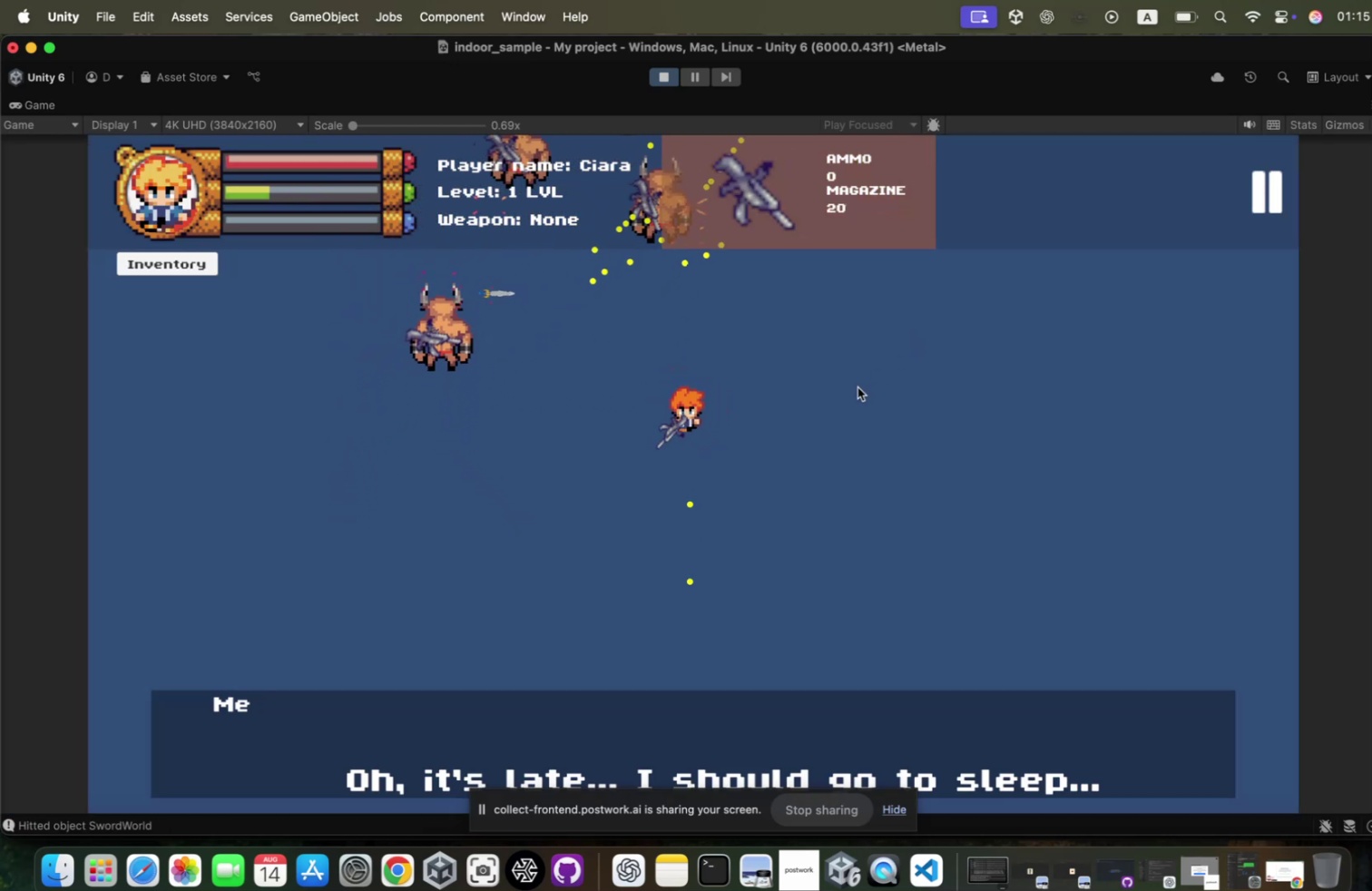 
hold_key(key=A, duration=0.91)
 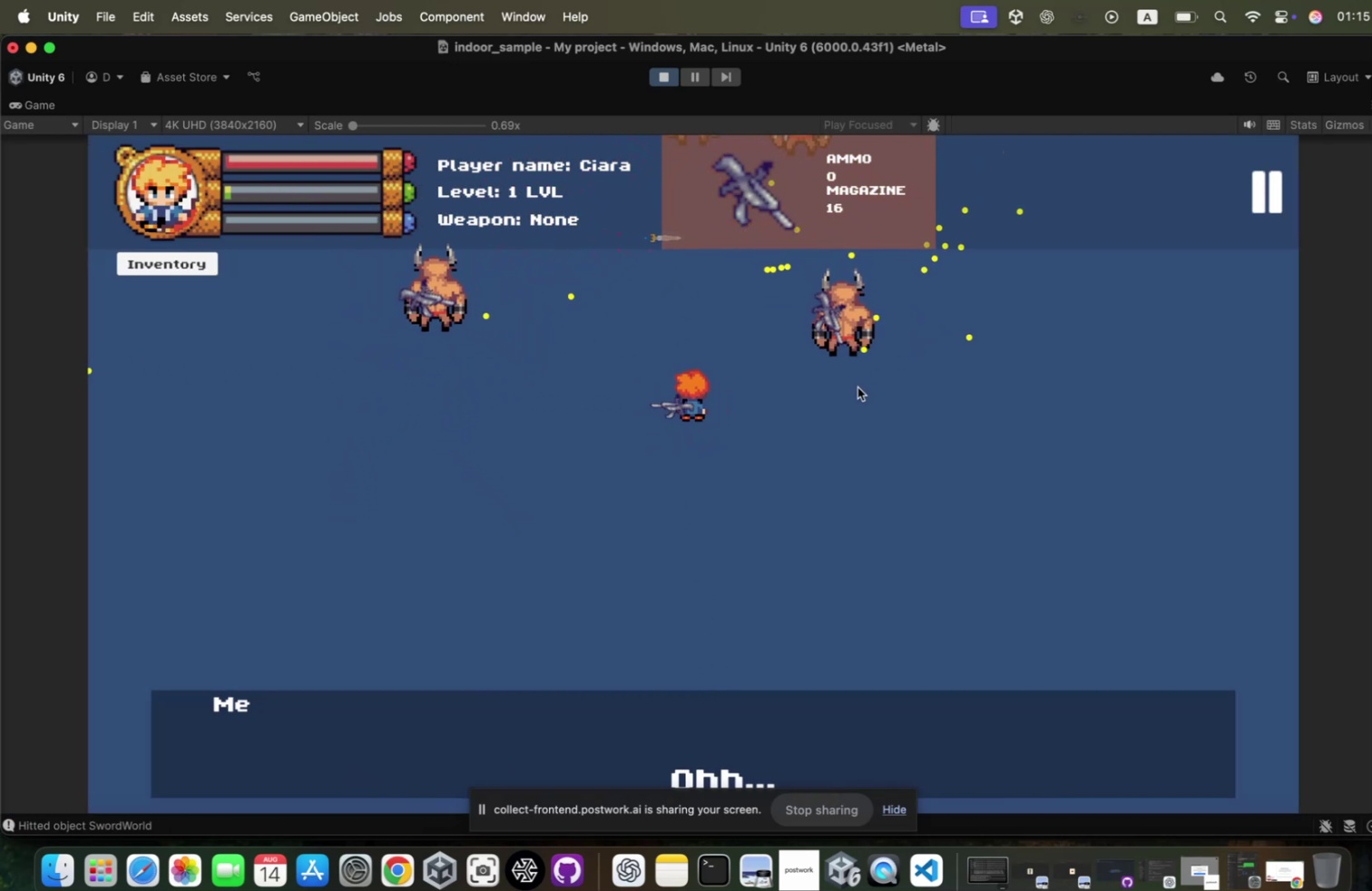 
triple_click([849, 383])
 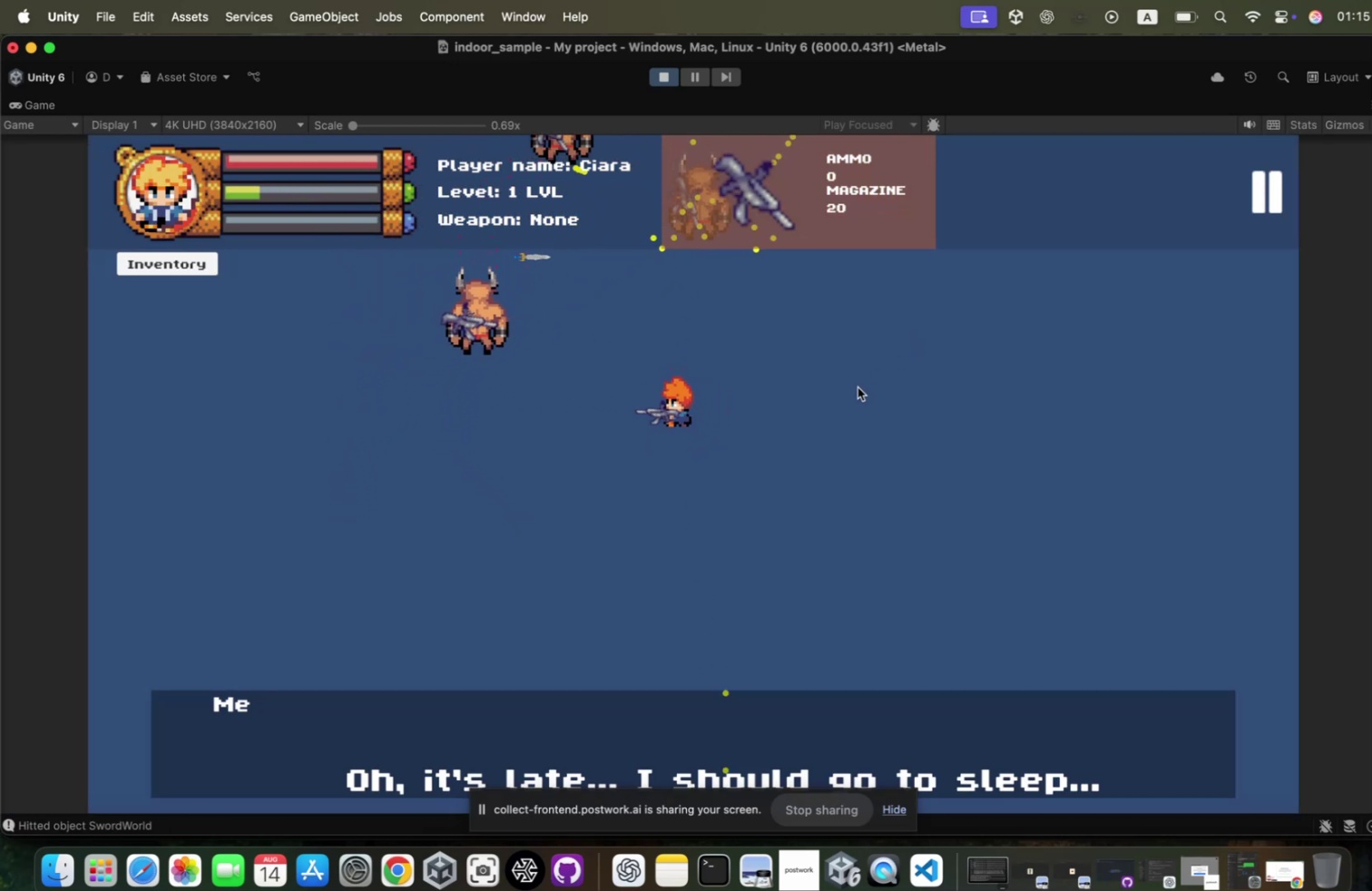 
key(W)
 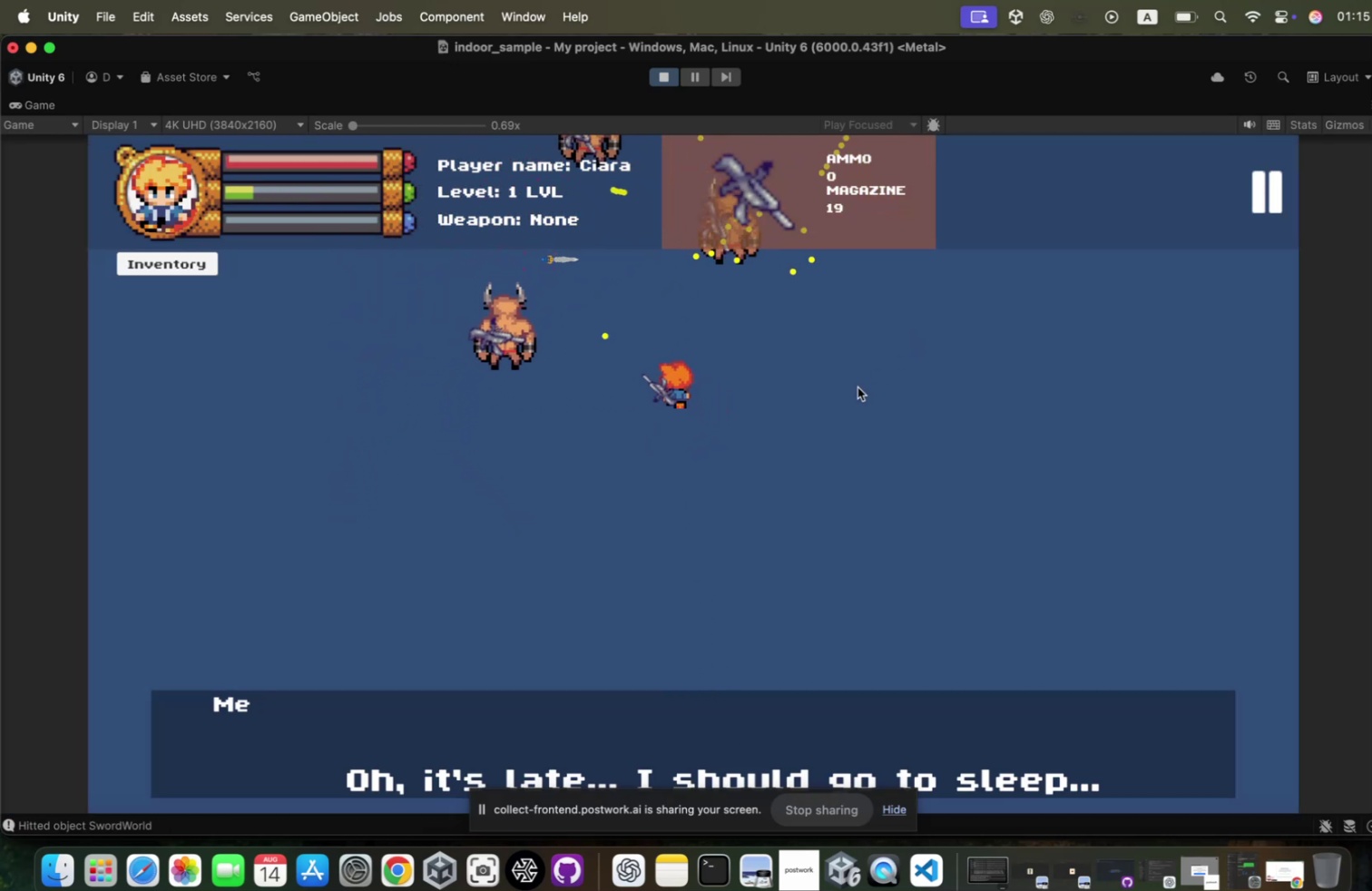 
left_click([849, 383])
 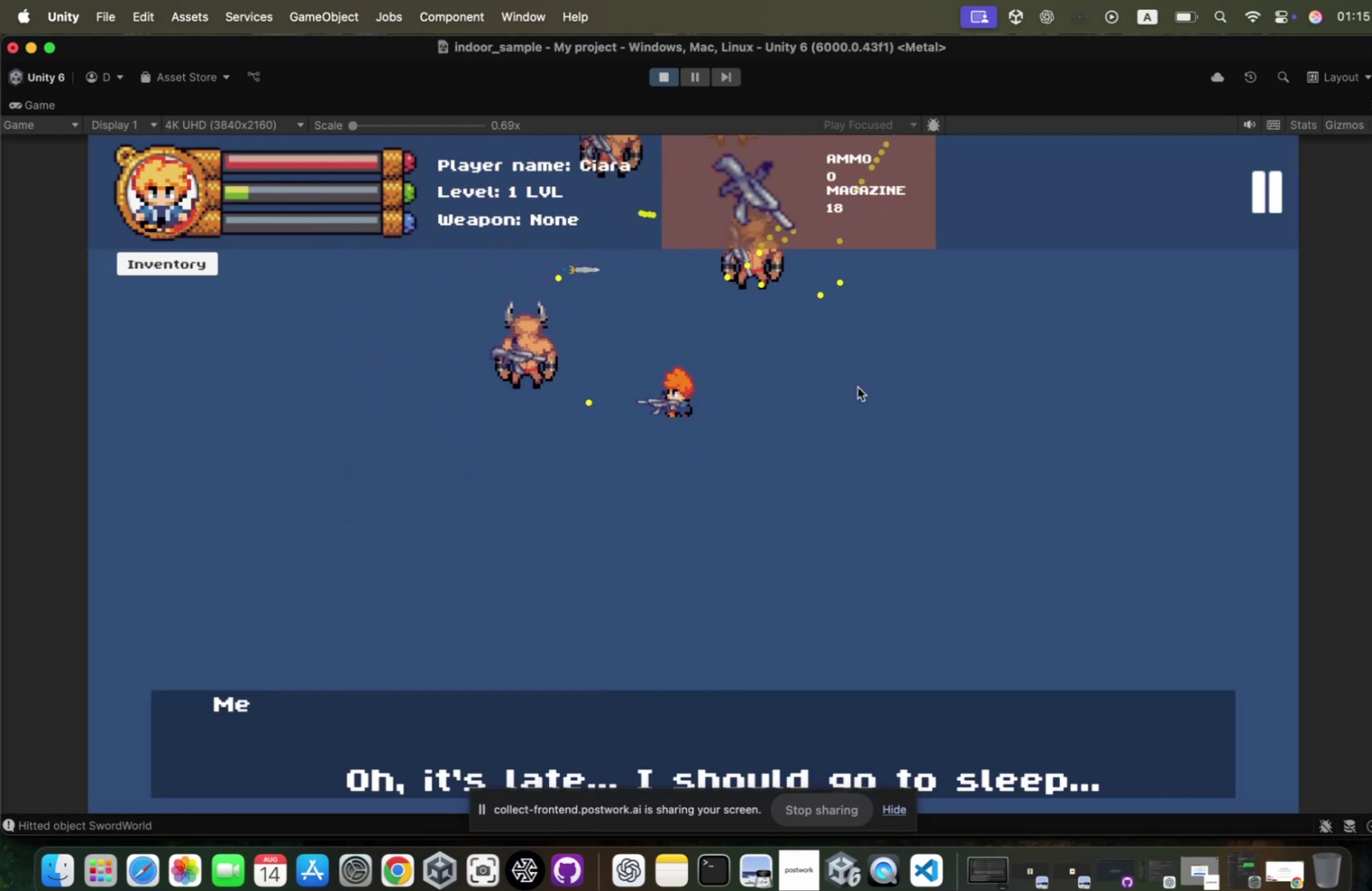 
double_click([849, 383])
 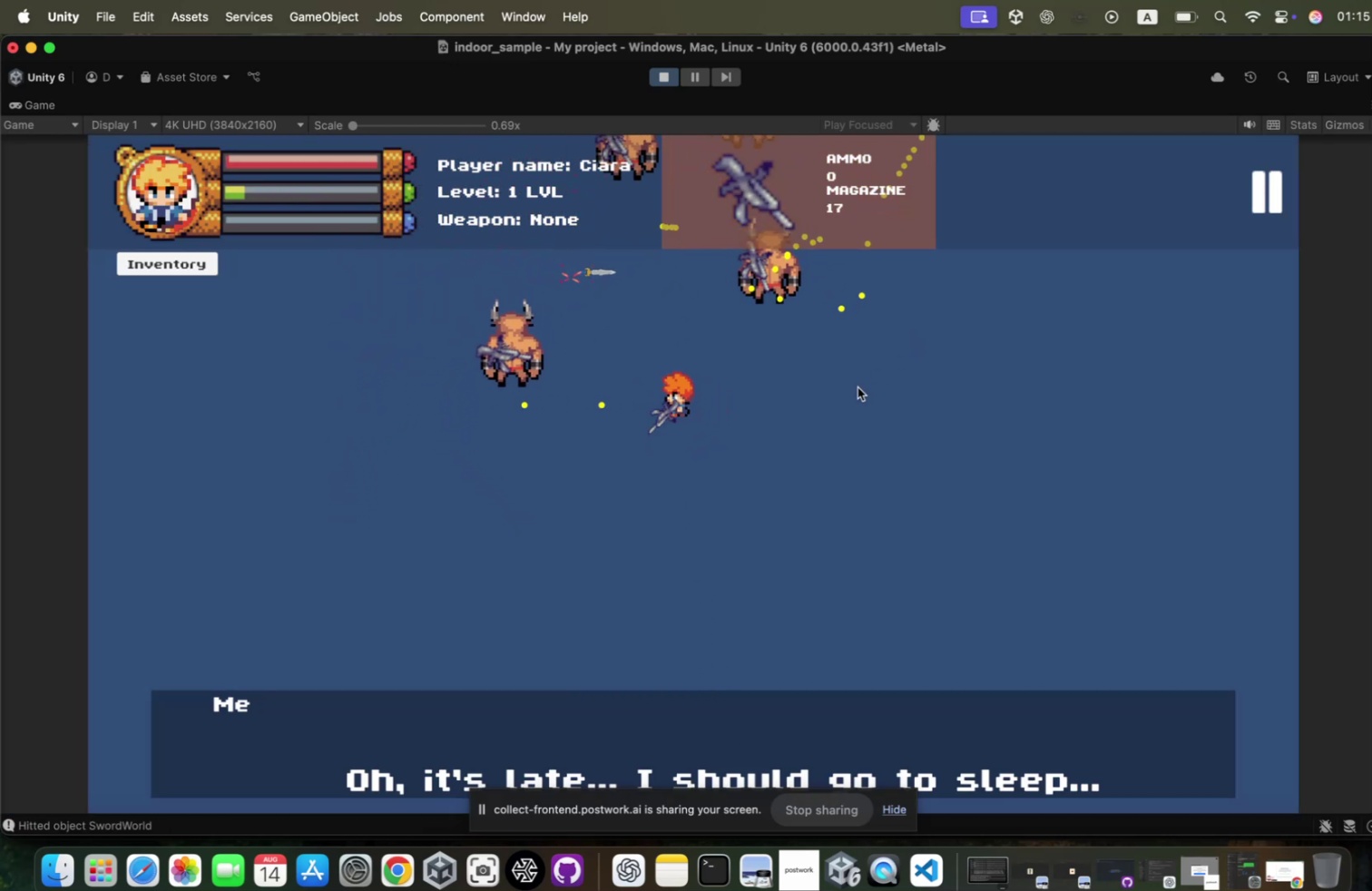 
key(S)
 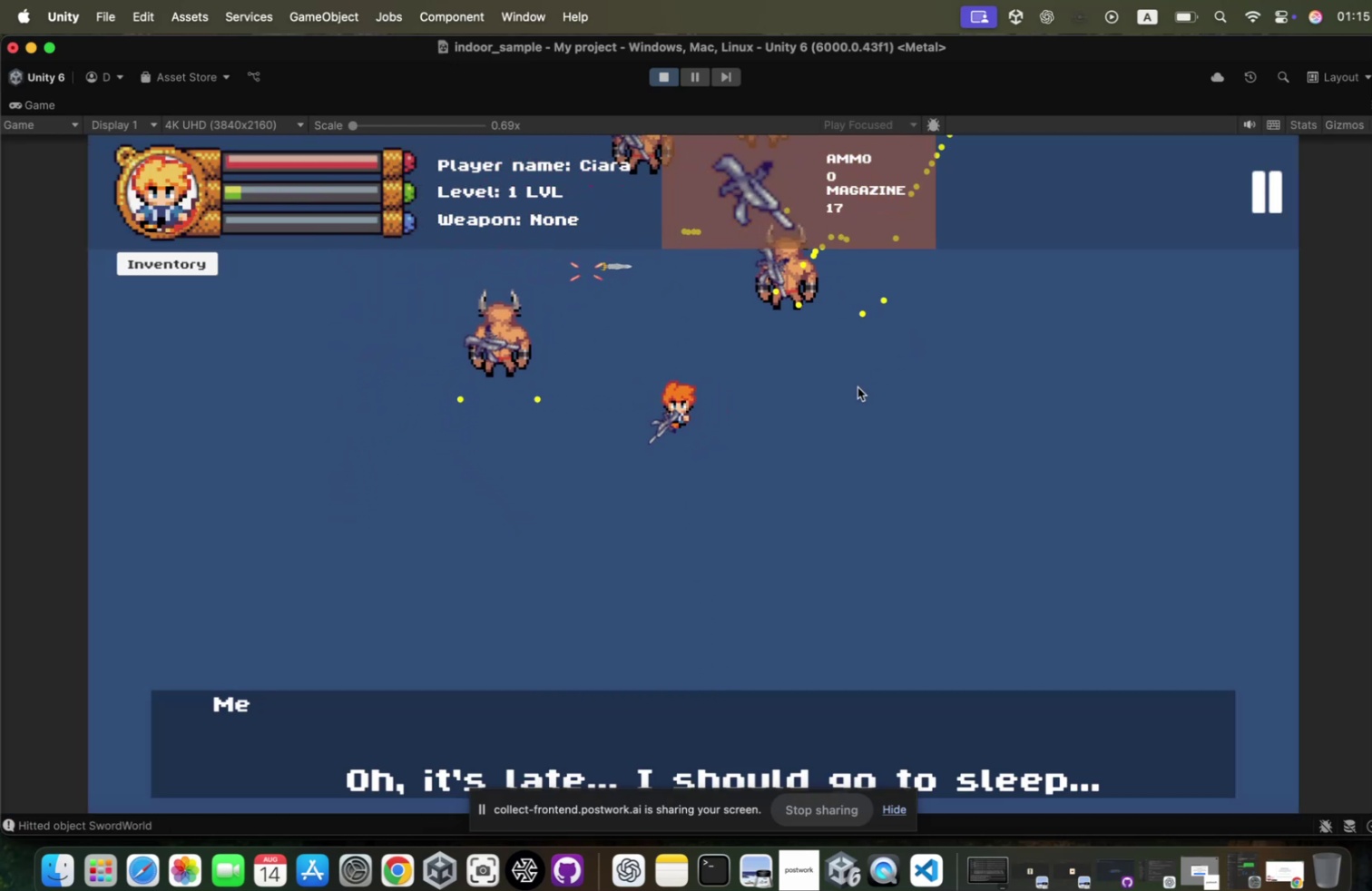 
triple_click([849, 383])
 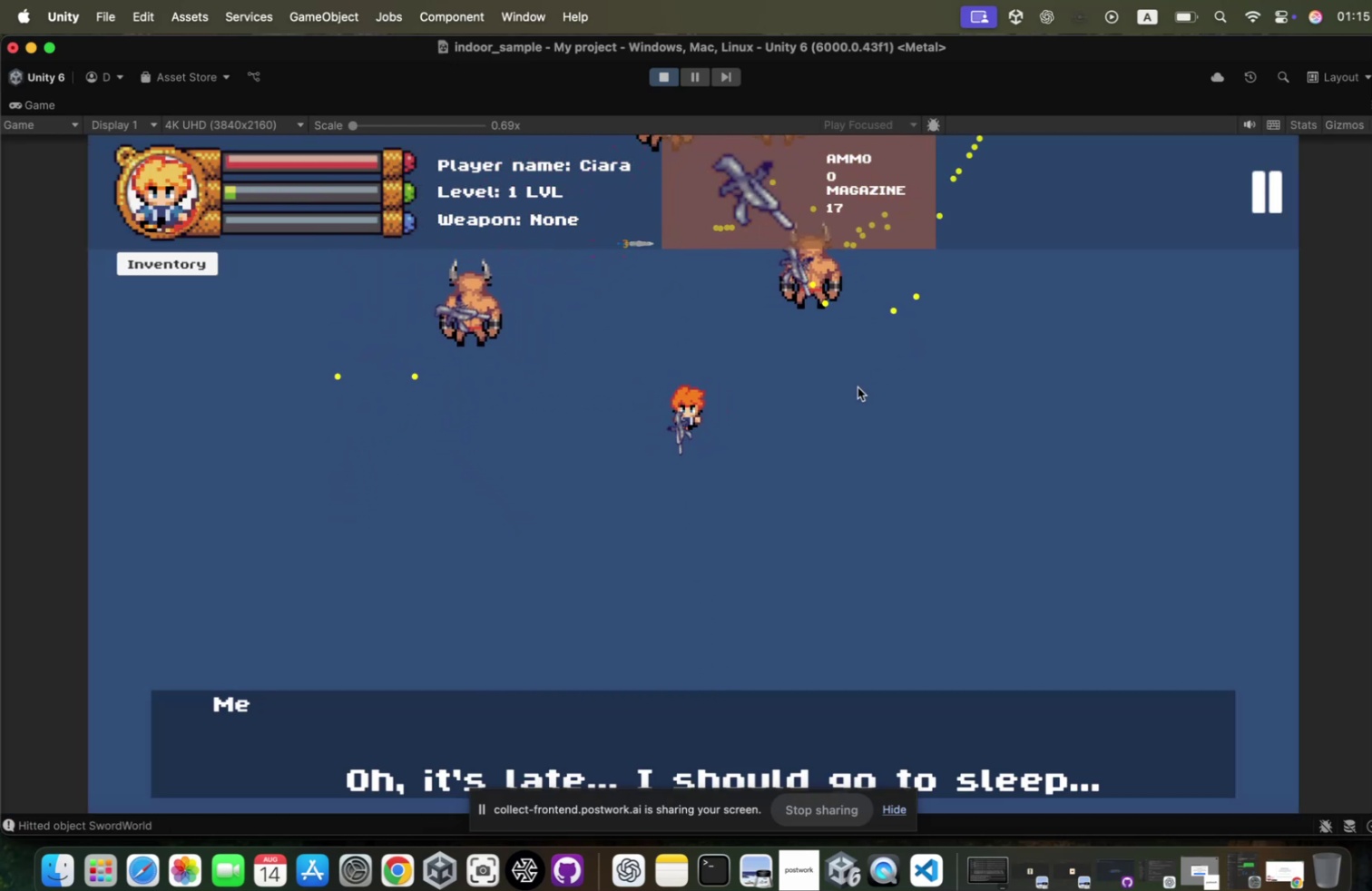 
hold_key(key=A, duration=0.92)
 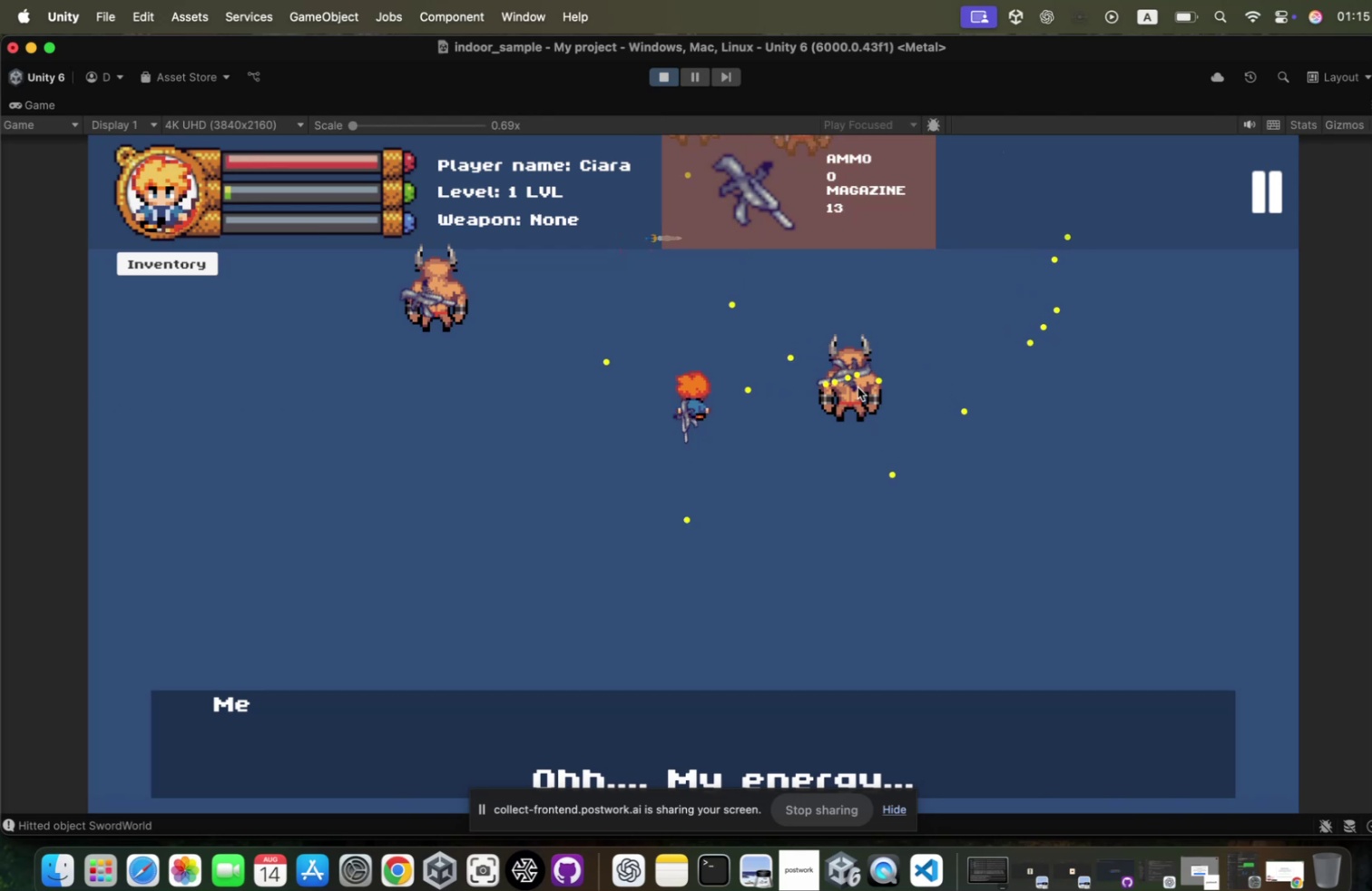 
key(W)
 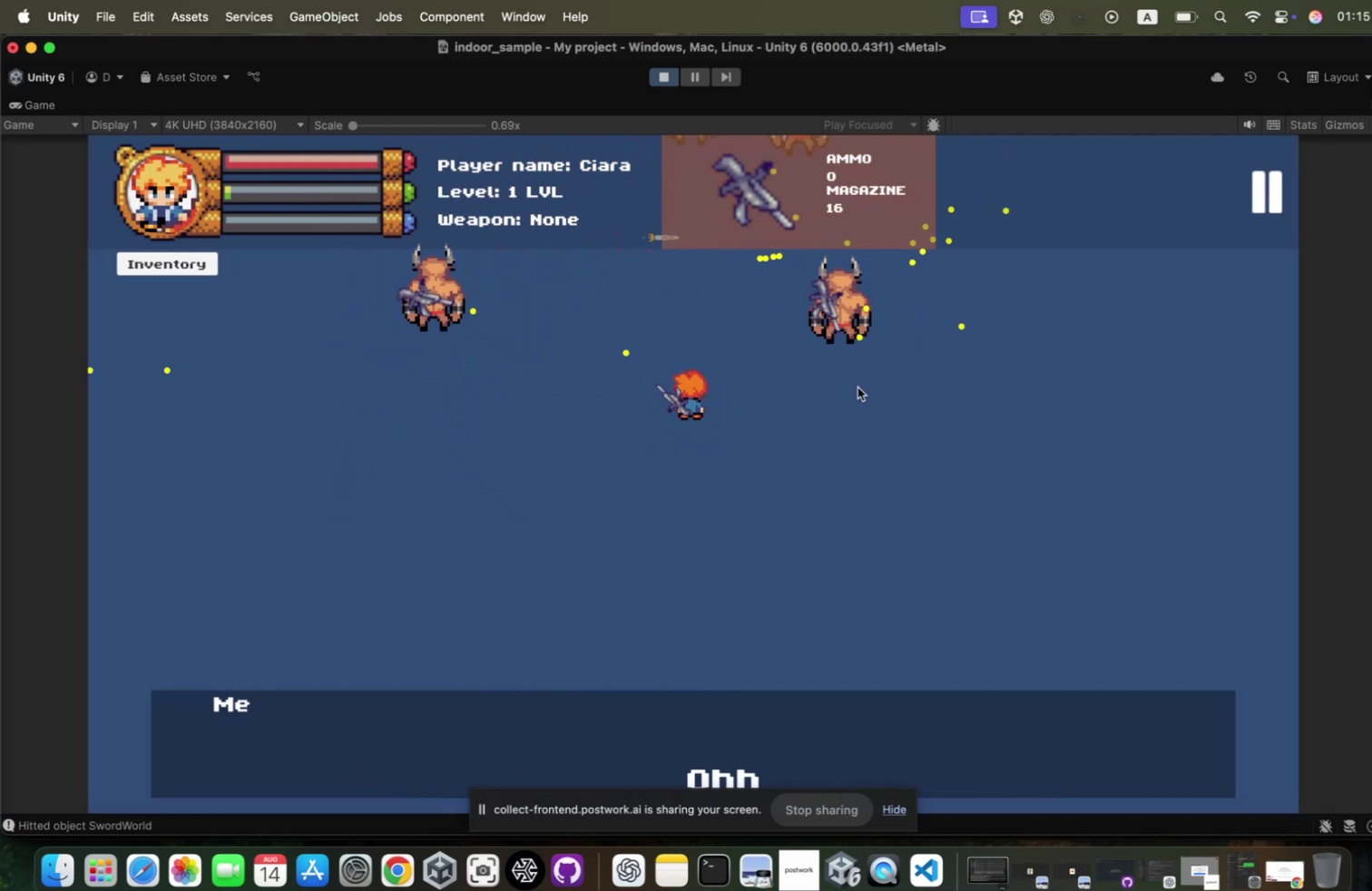 
left_click([849, 383])
 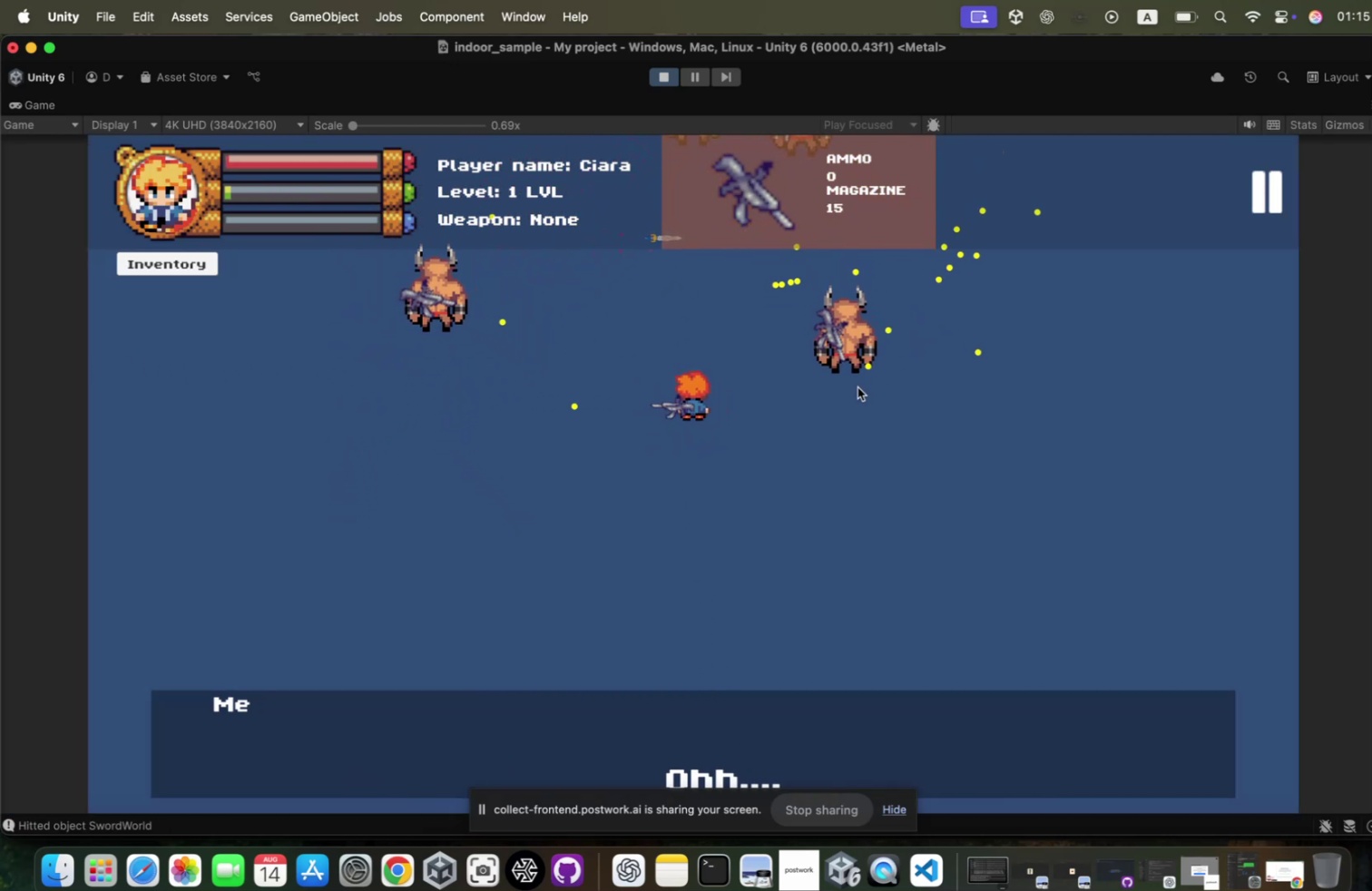 
left_click([849, 383])
 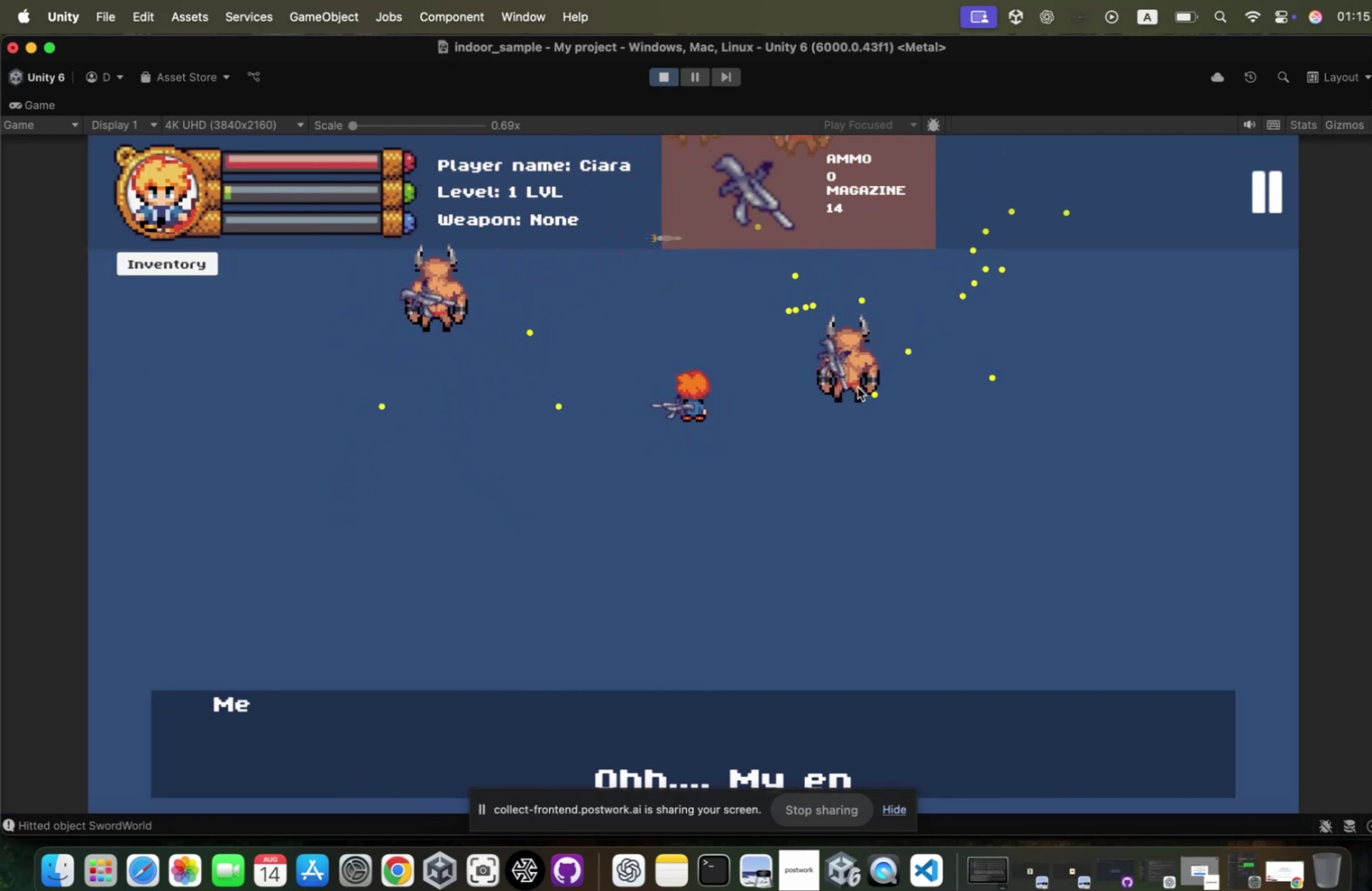 
left_click([849, 383])
 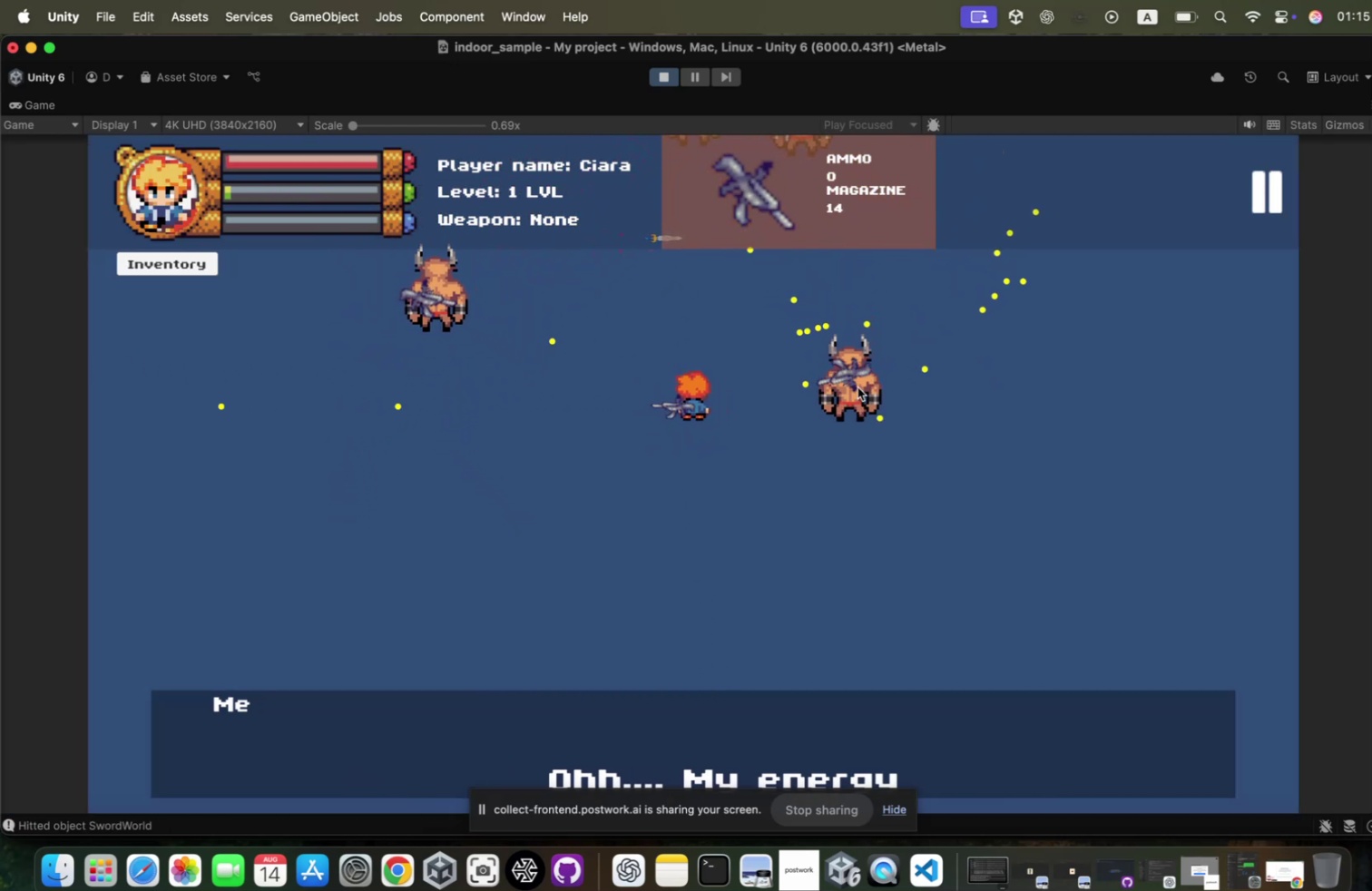 
hold_key(key=S, duration=0.36)
 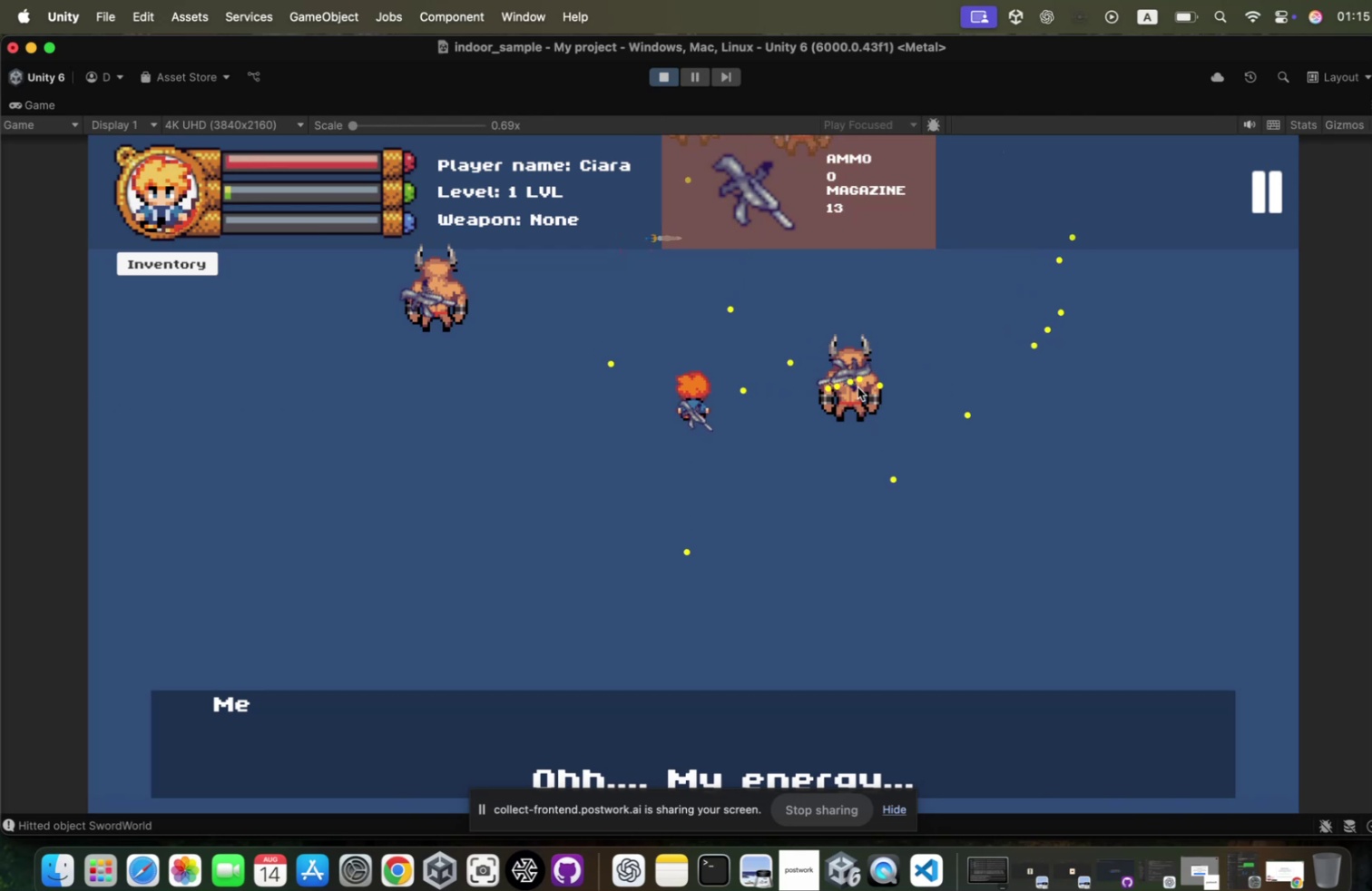 
left_click([849, 383])
 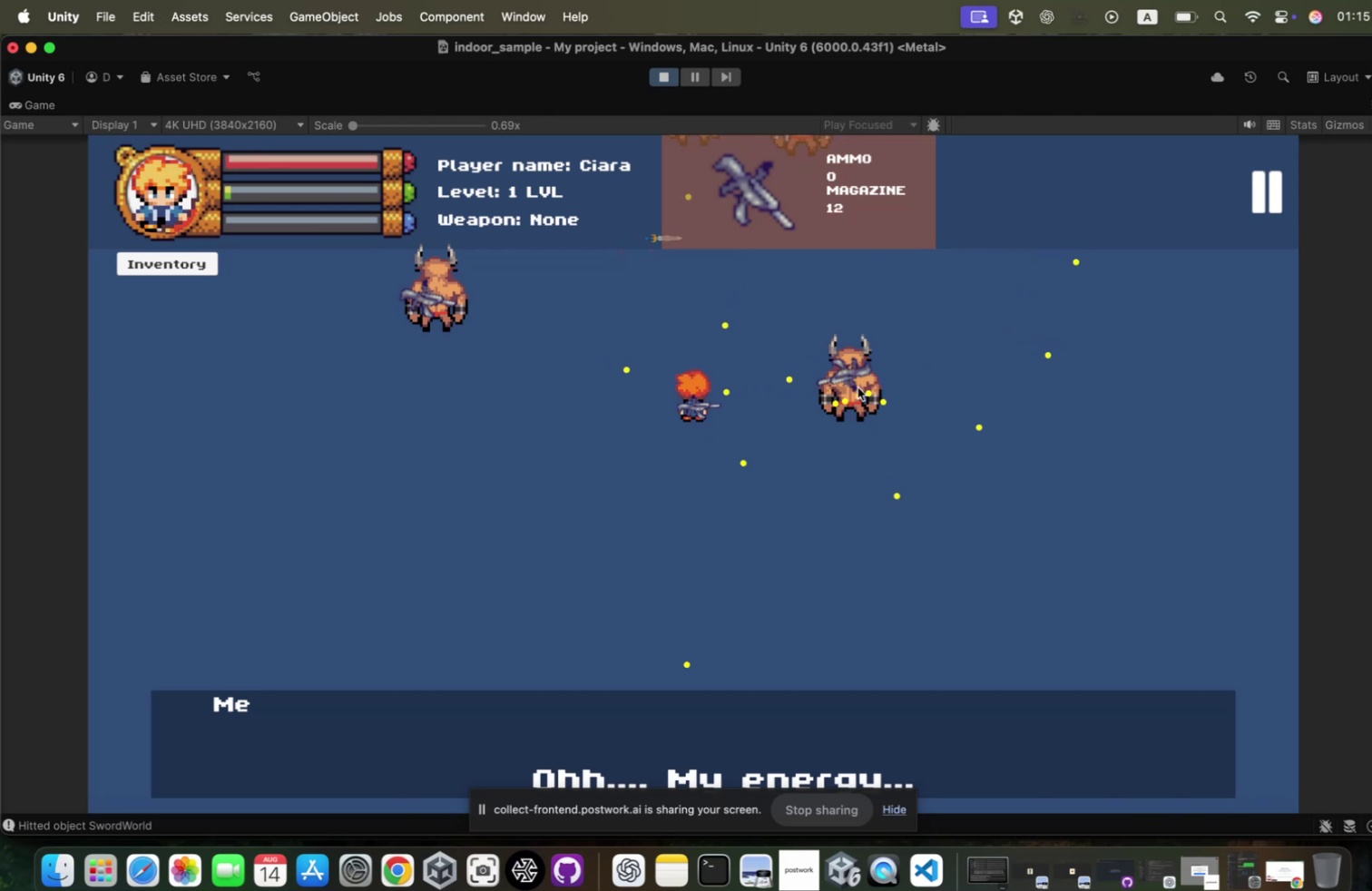 
hold_key(key=D, duration=1.02)
 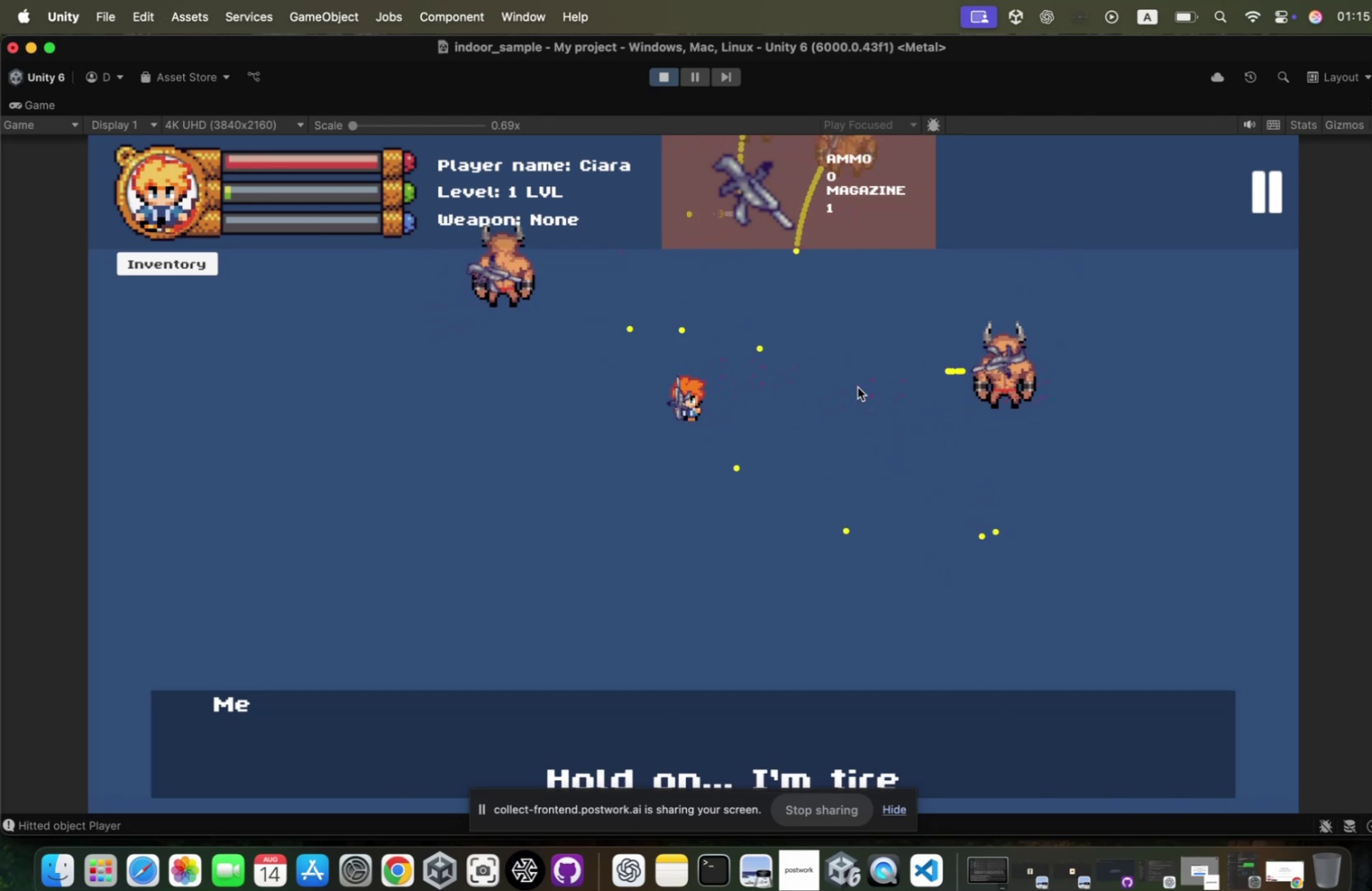 
key(S)
 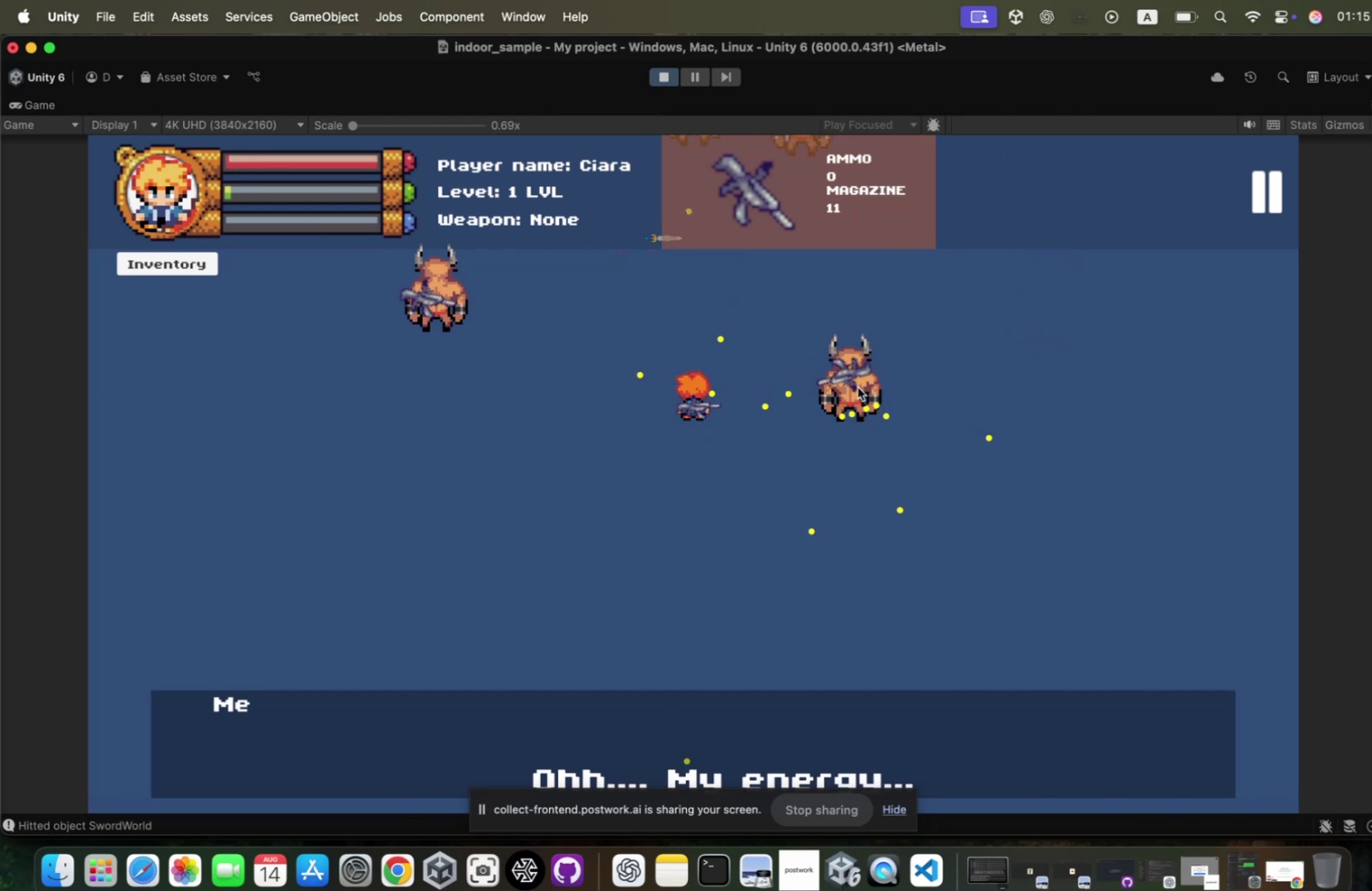 
double_click([849, 383])
 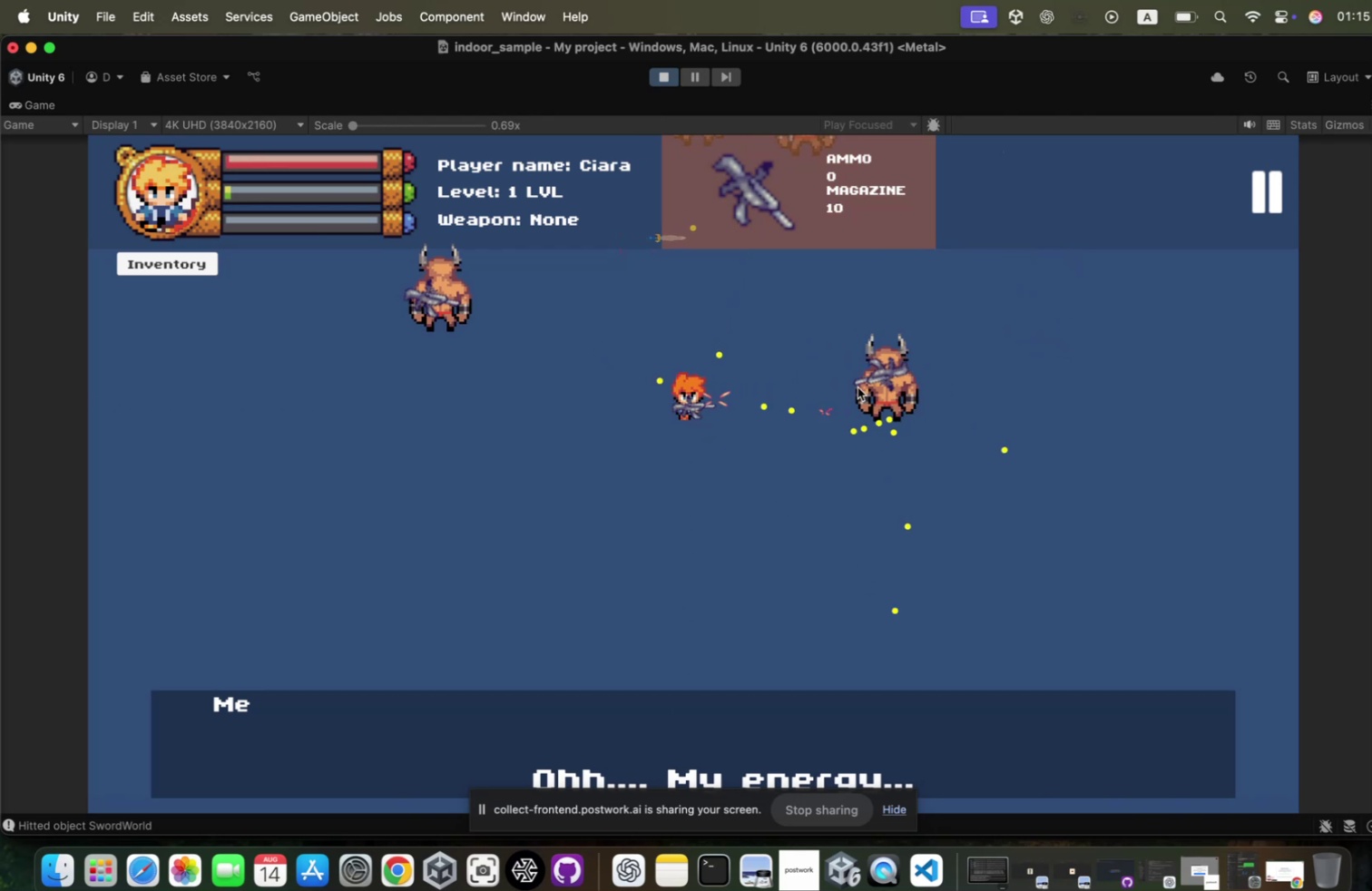 
triple_click([849, 383])
 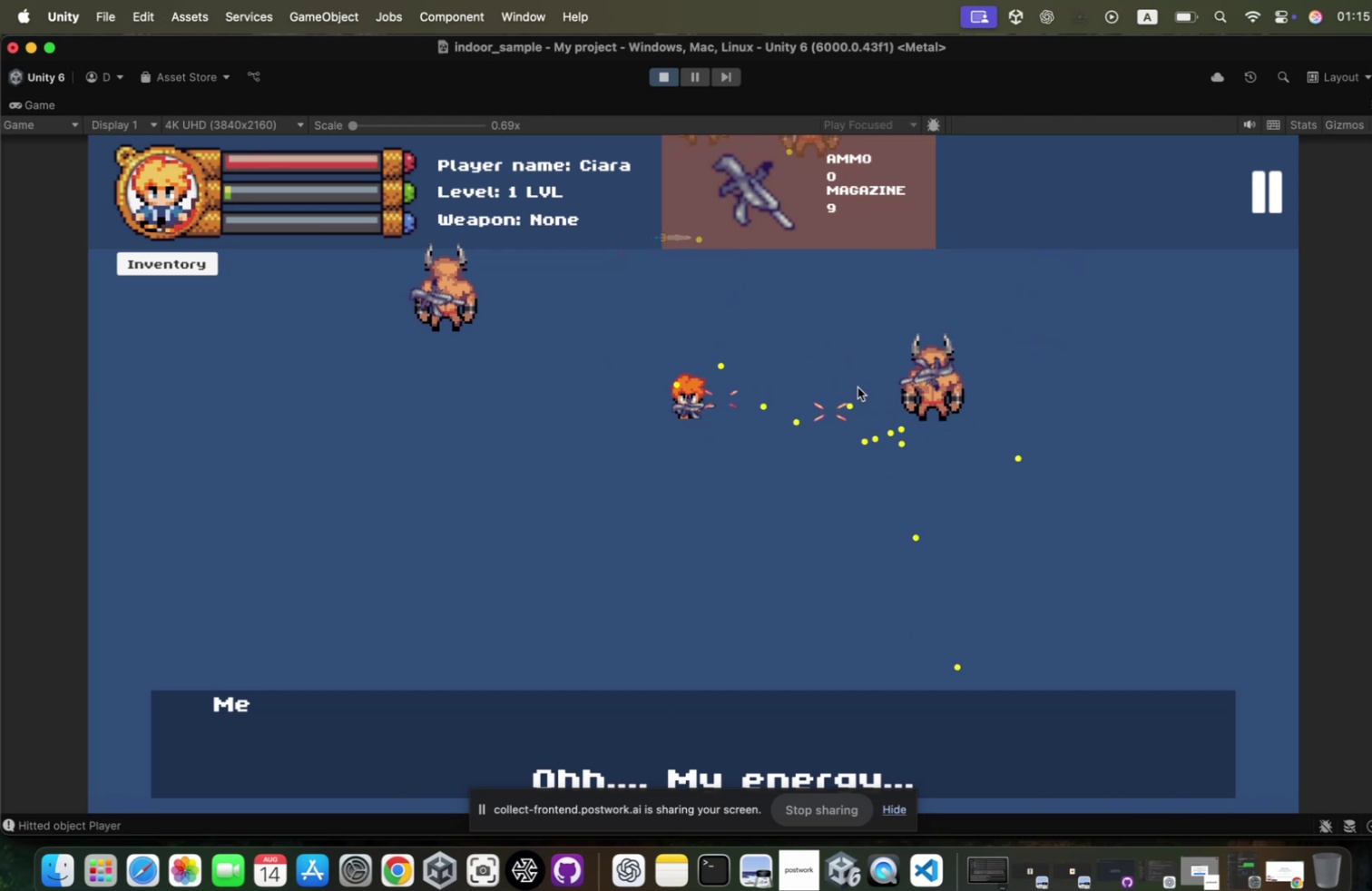 
triple_click([849, 383])
 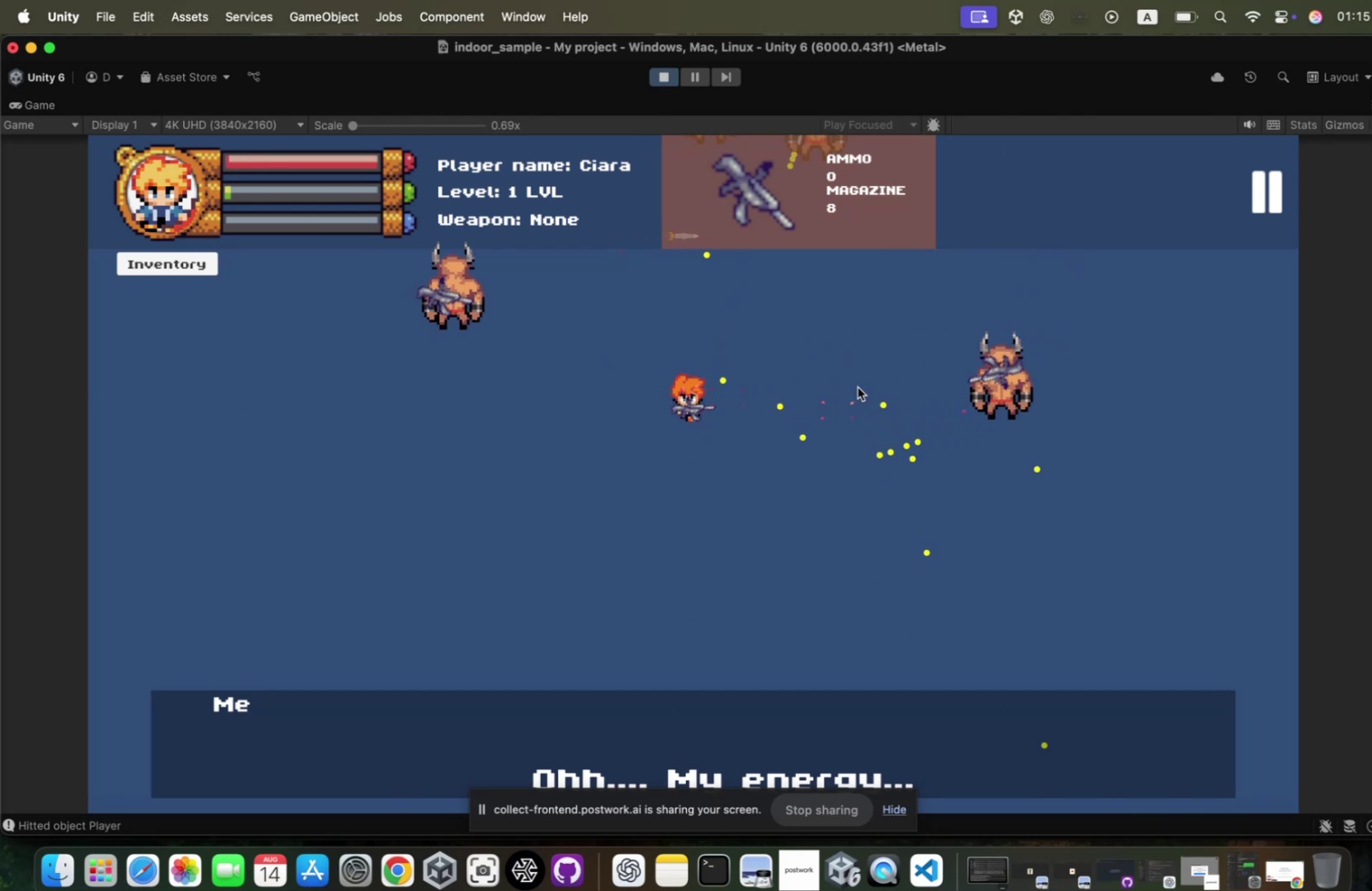 
triple_click([849, 383])
 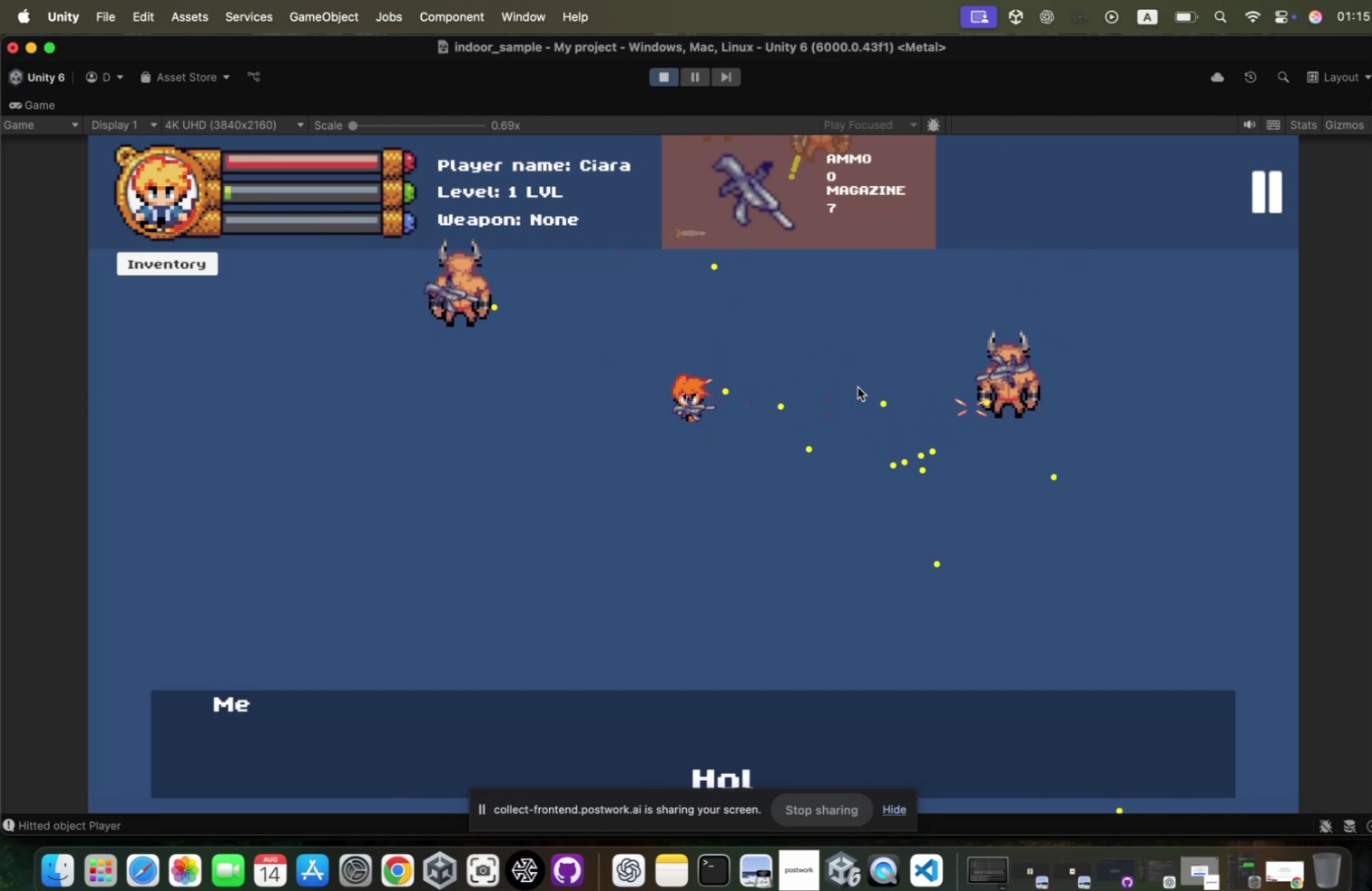 
triple_click([849, 383])
 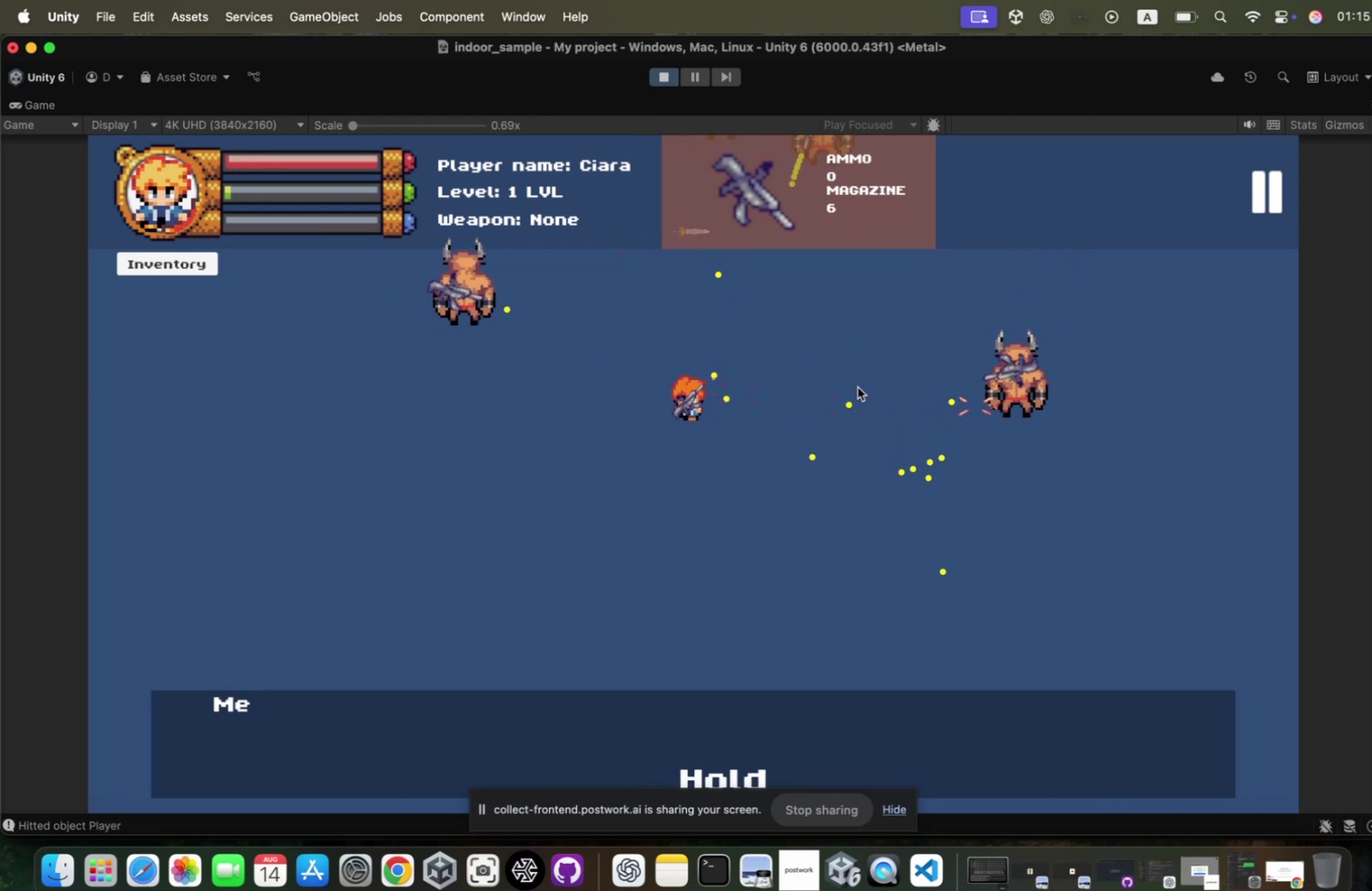 
hold_key(key=W, duration=1.91)
 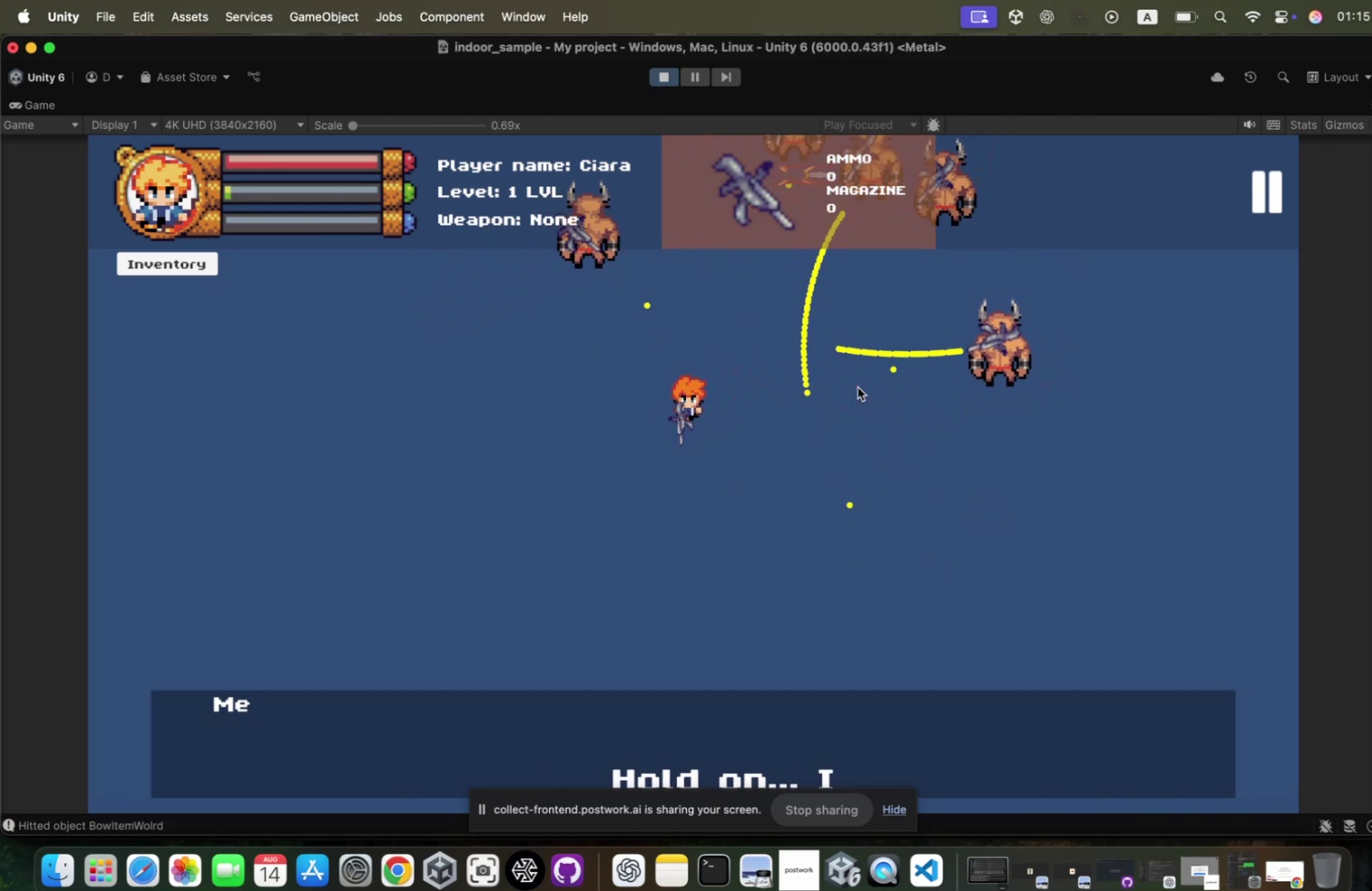 
triple_click([849, 383])
 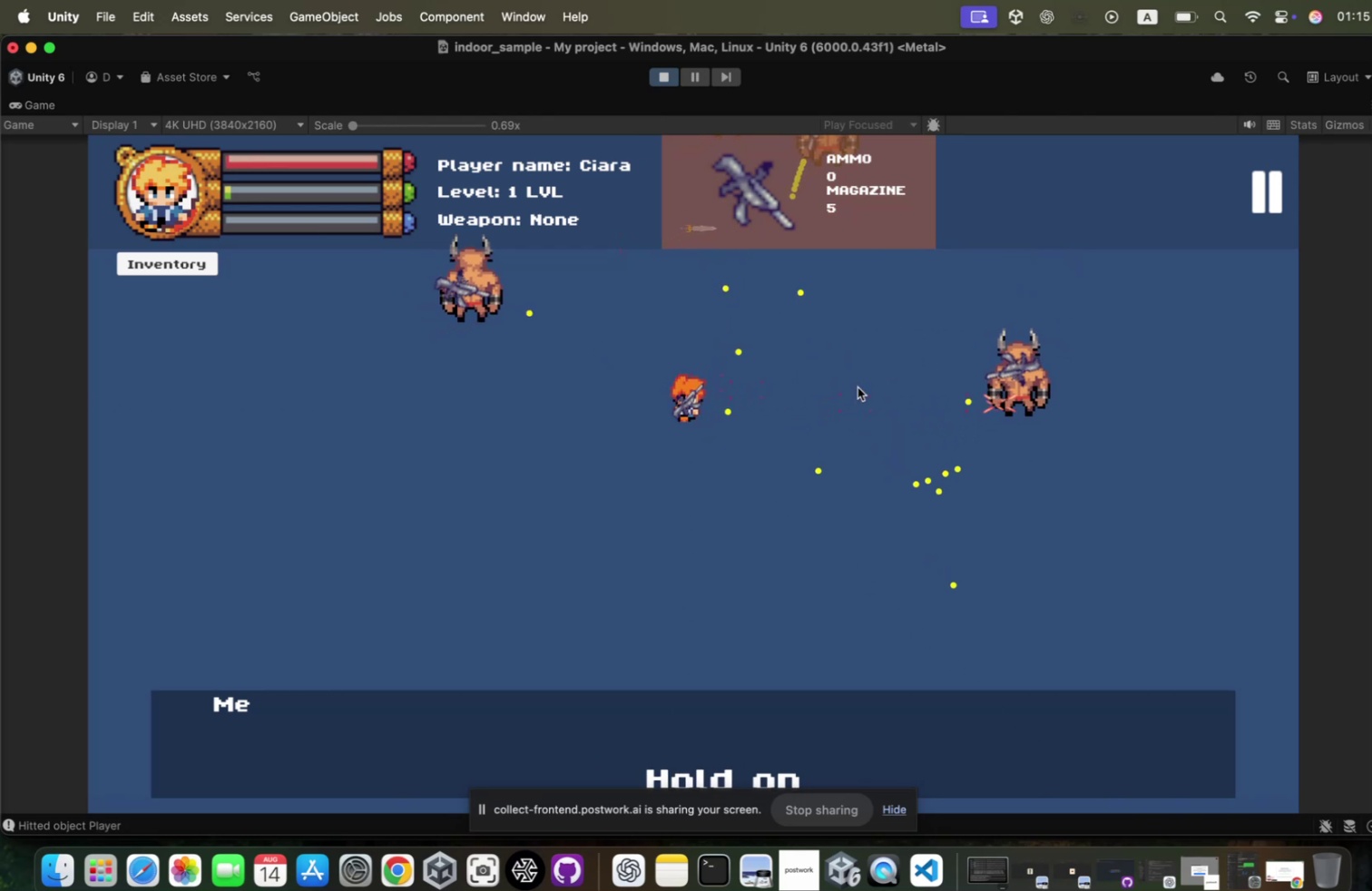 
triple_click([849, 383])
 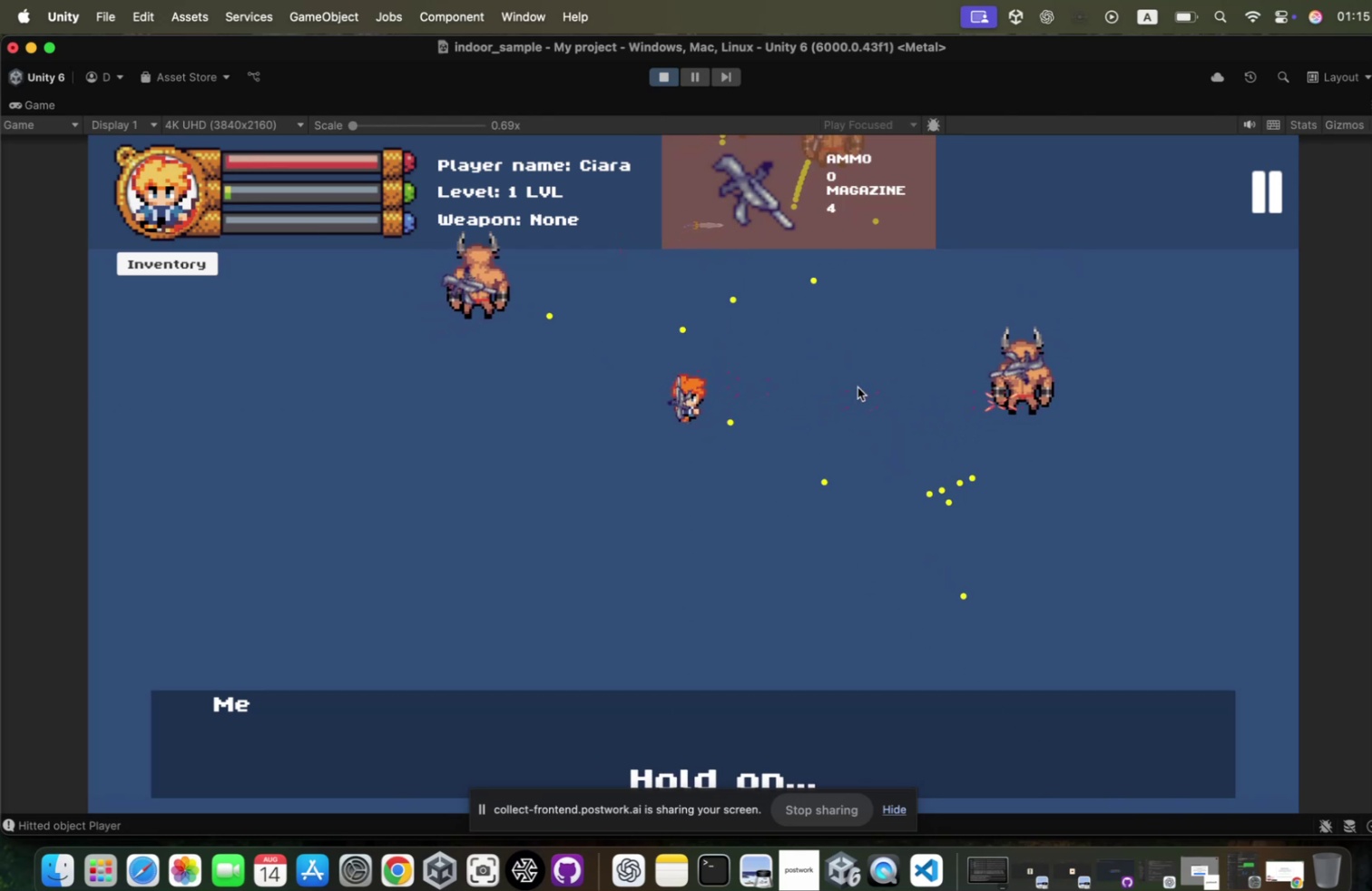 
triple_click([849, 383])
 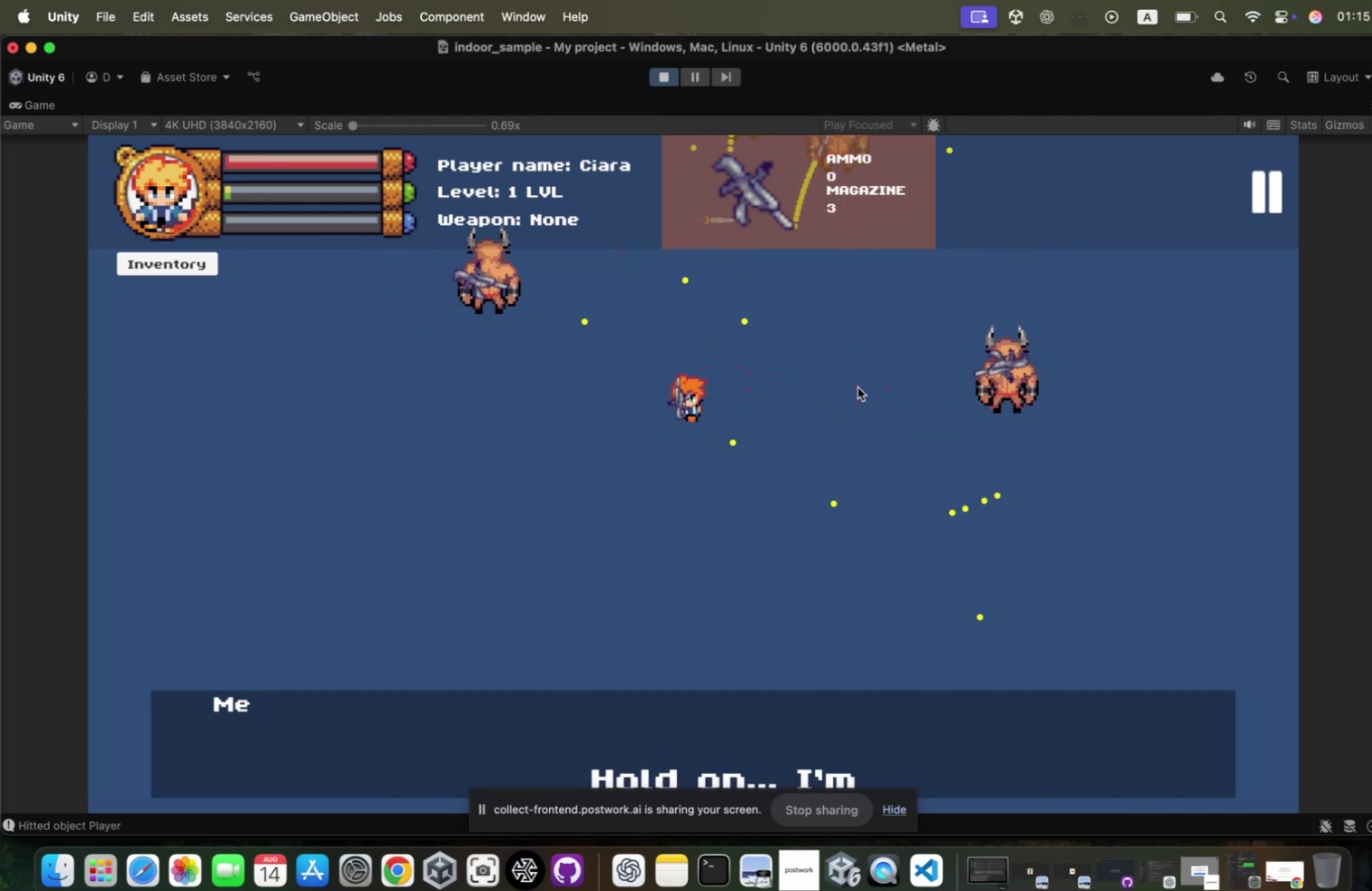 
left_click([849, 383])
 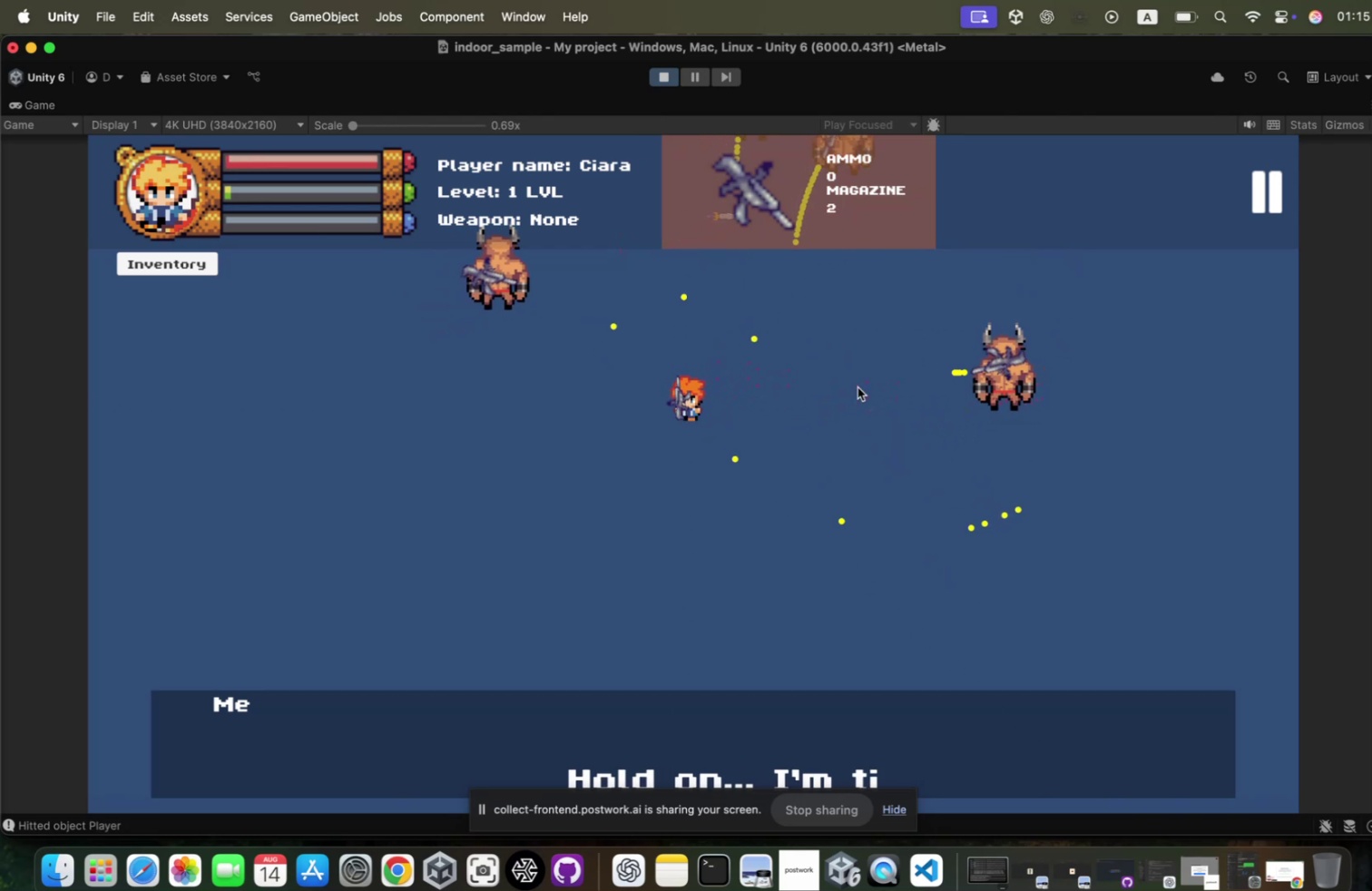 
left_click([849, 383])
 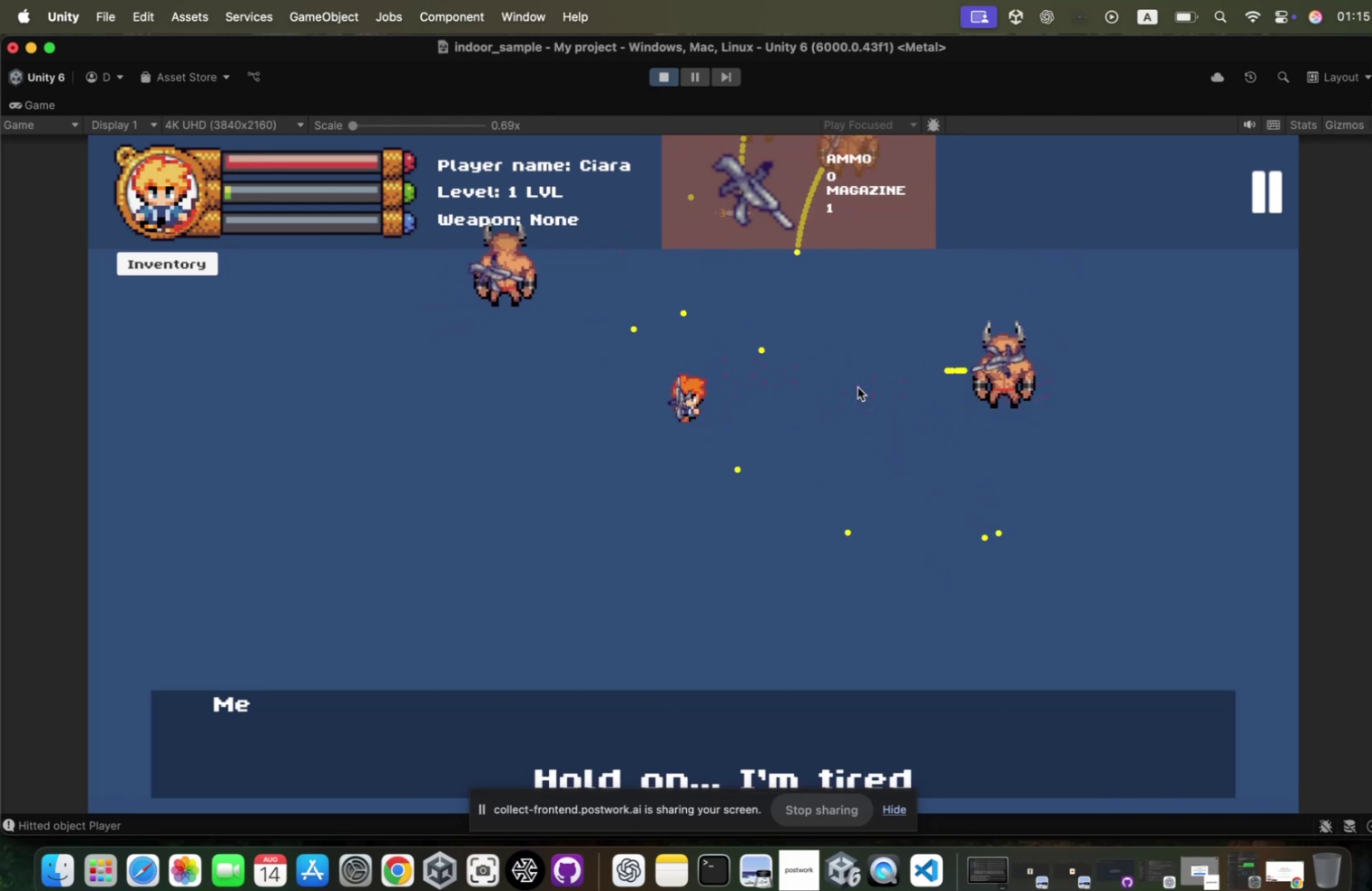 
double_click([849, 383])
 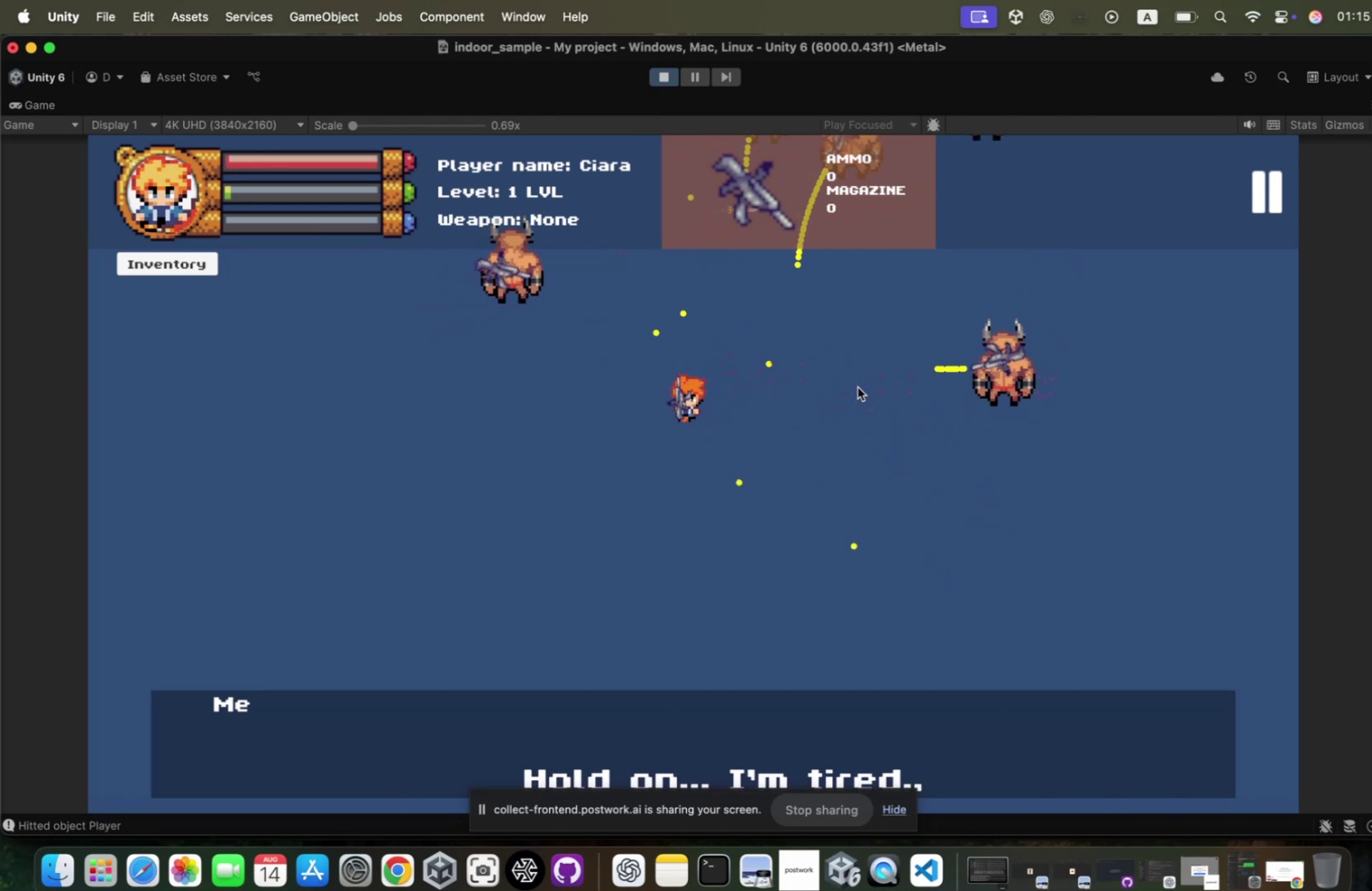 
triple_click([849, 383])
 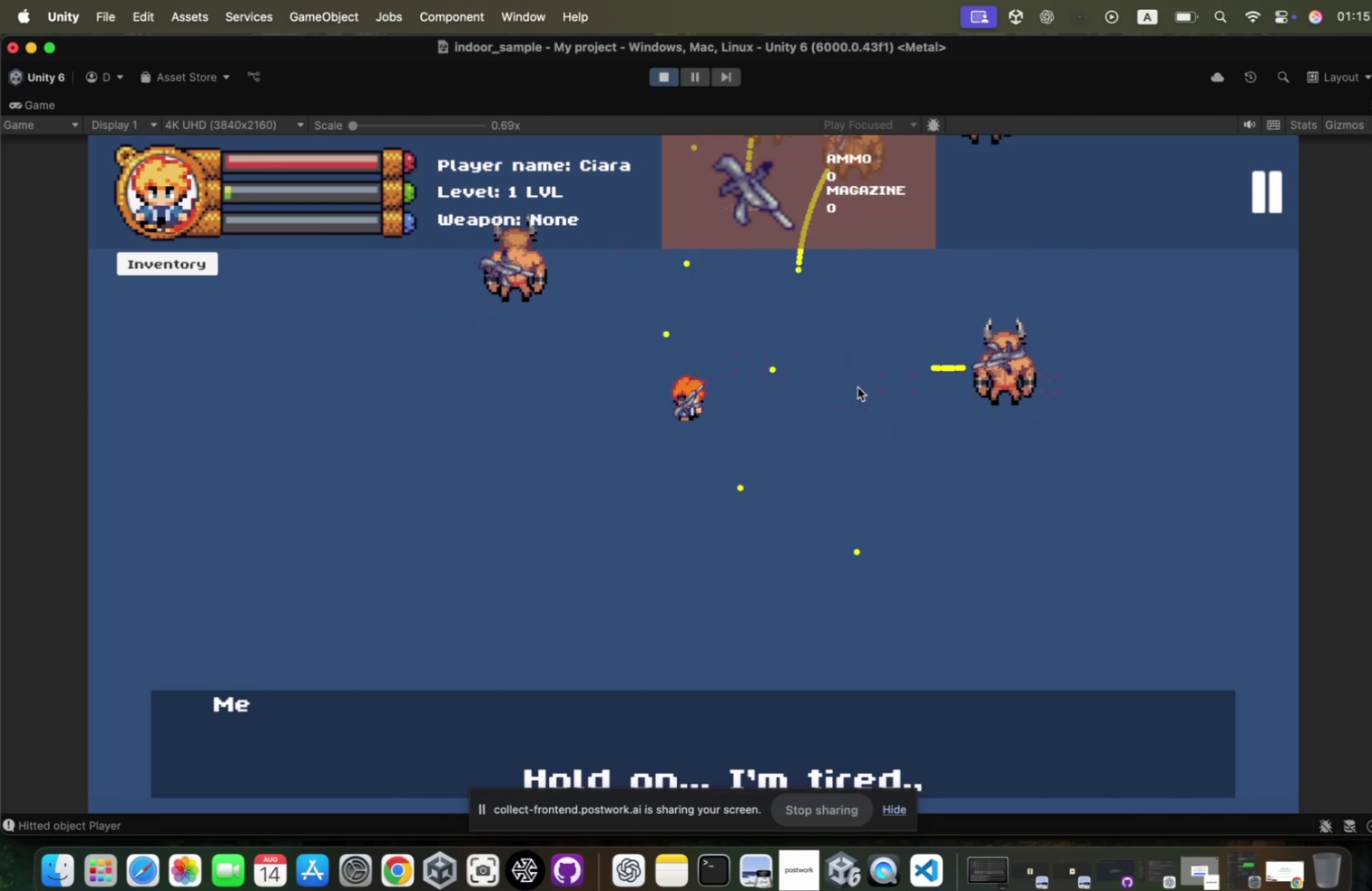 
hold_key(key=D, duration=0.94)
 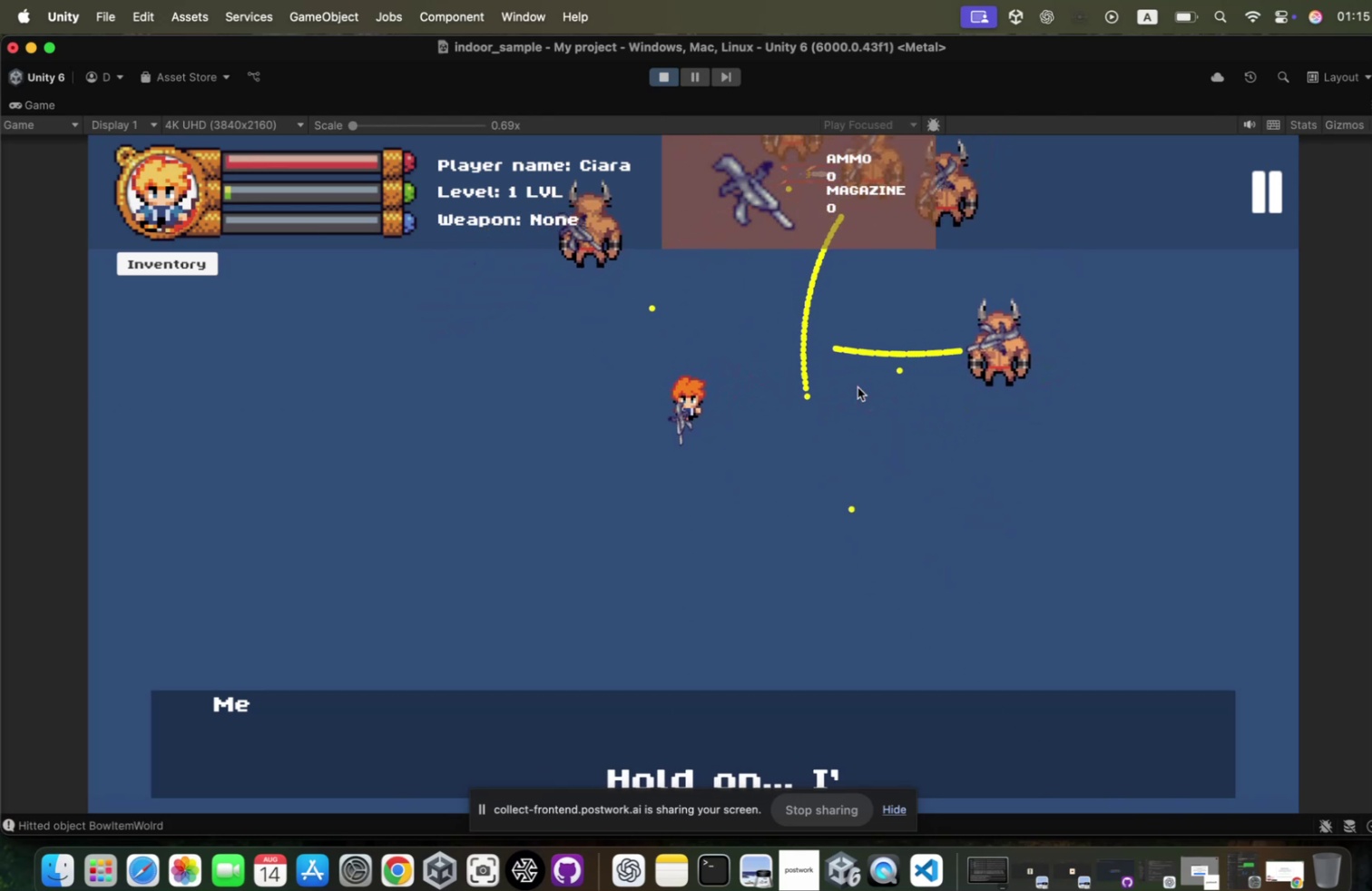 
triple_click([849, 383])
 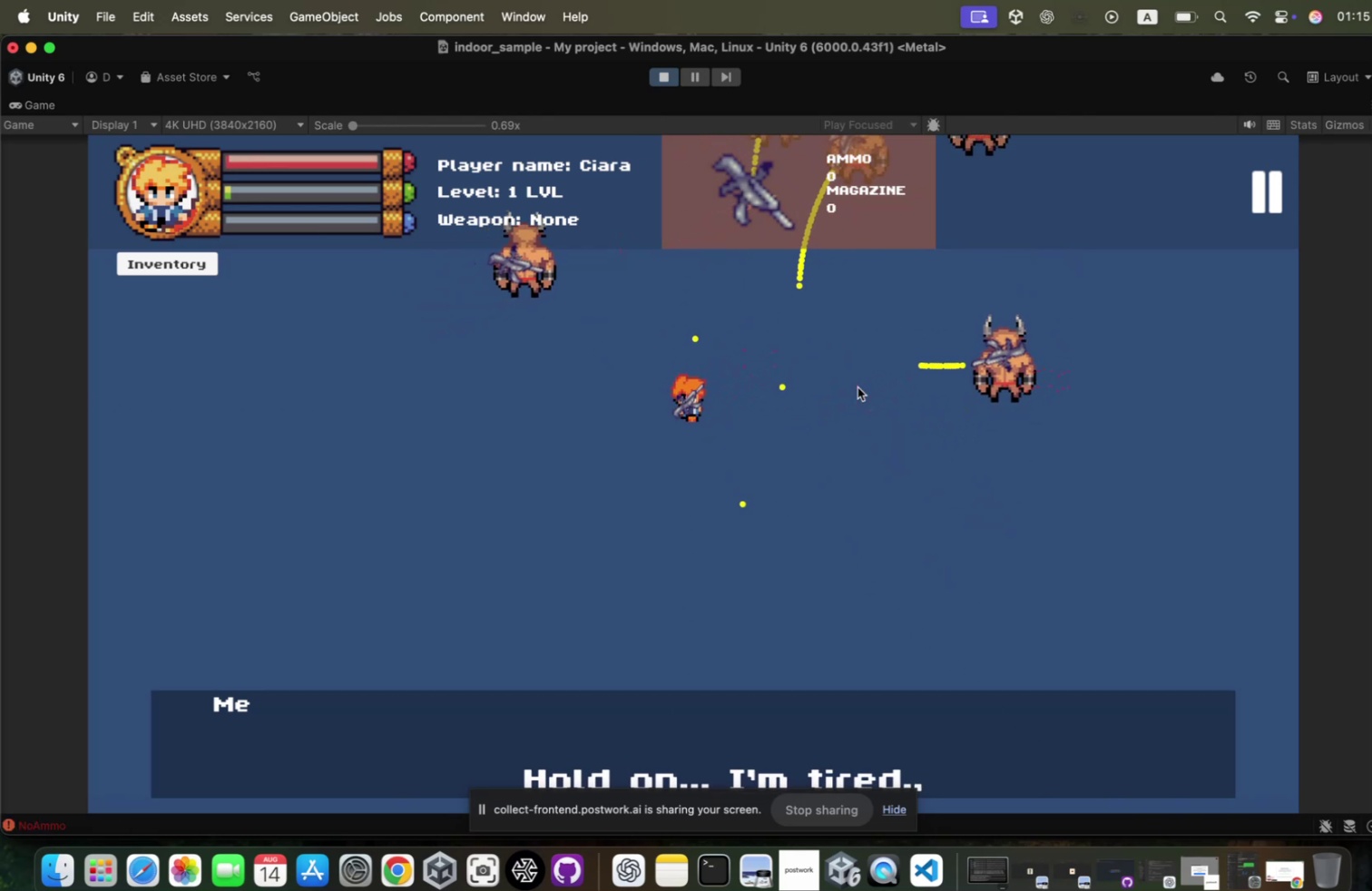 
triple_click([849, 383])
 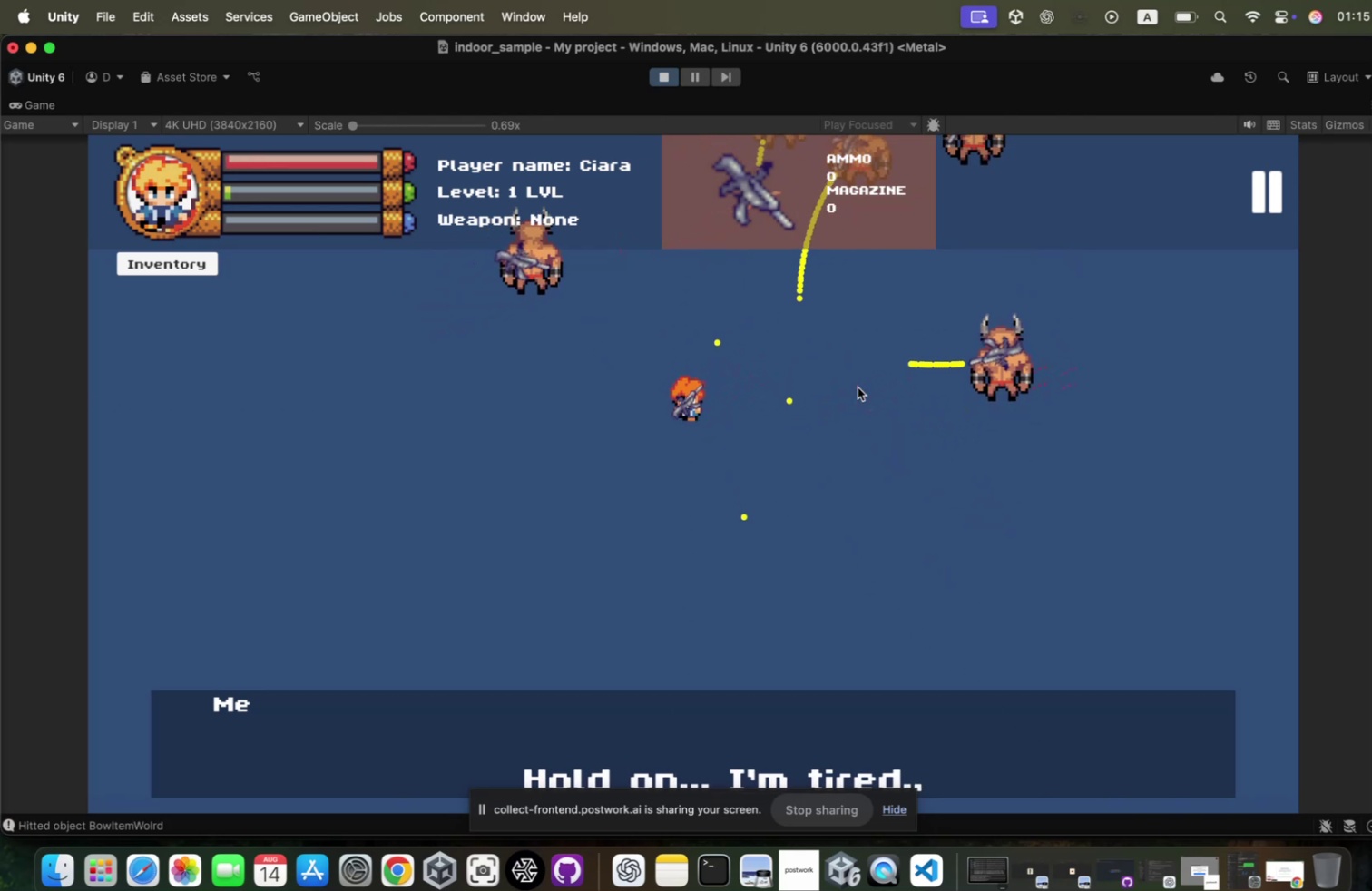 
triple_click([849, 383])
 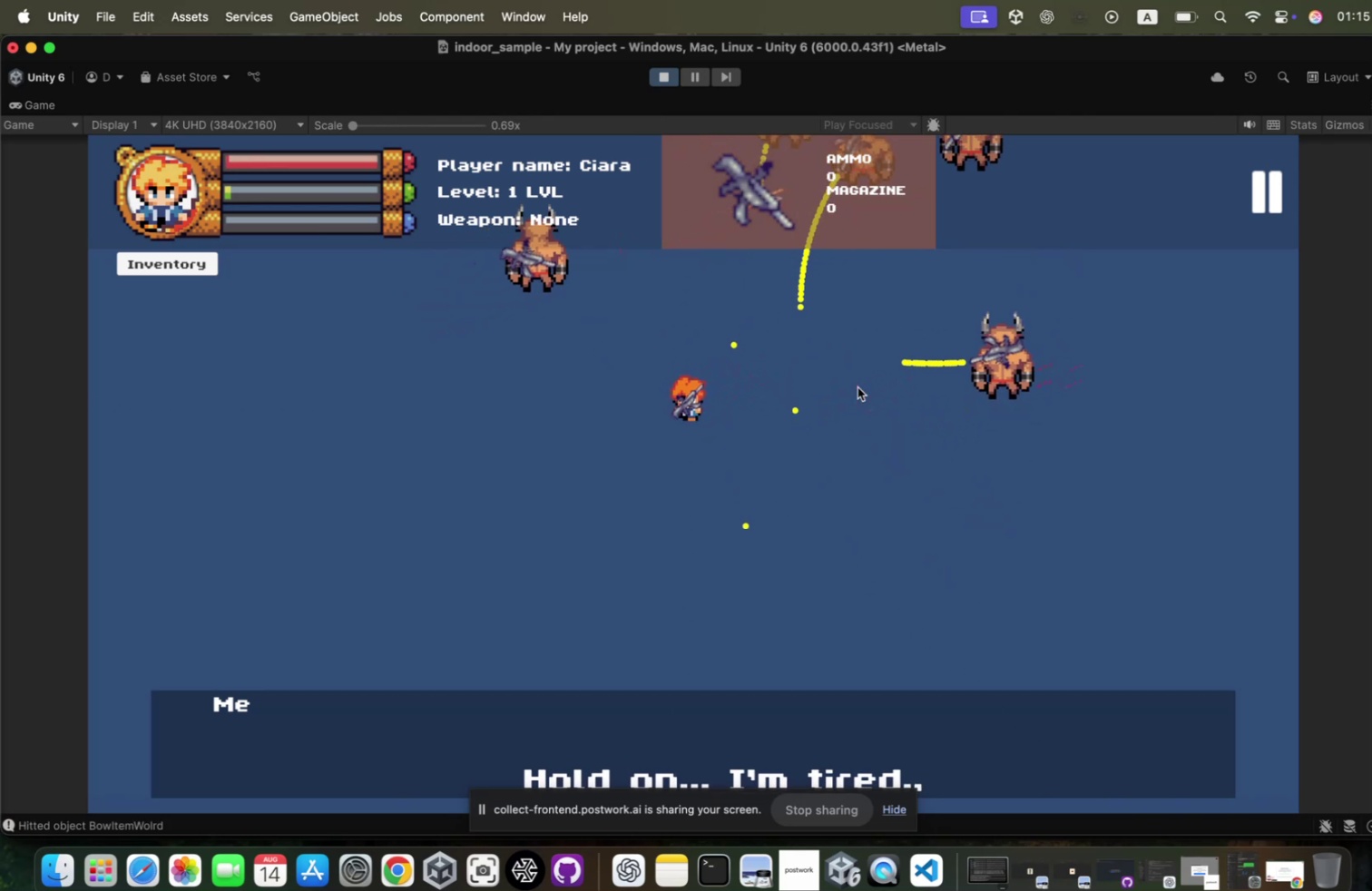 
triple_click([849, 383])
 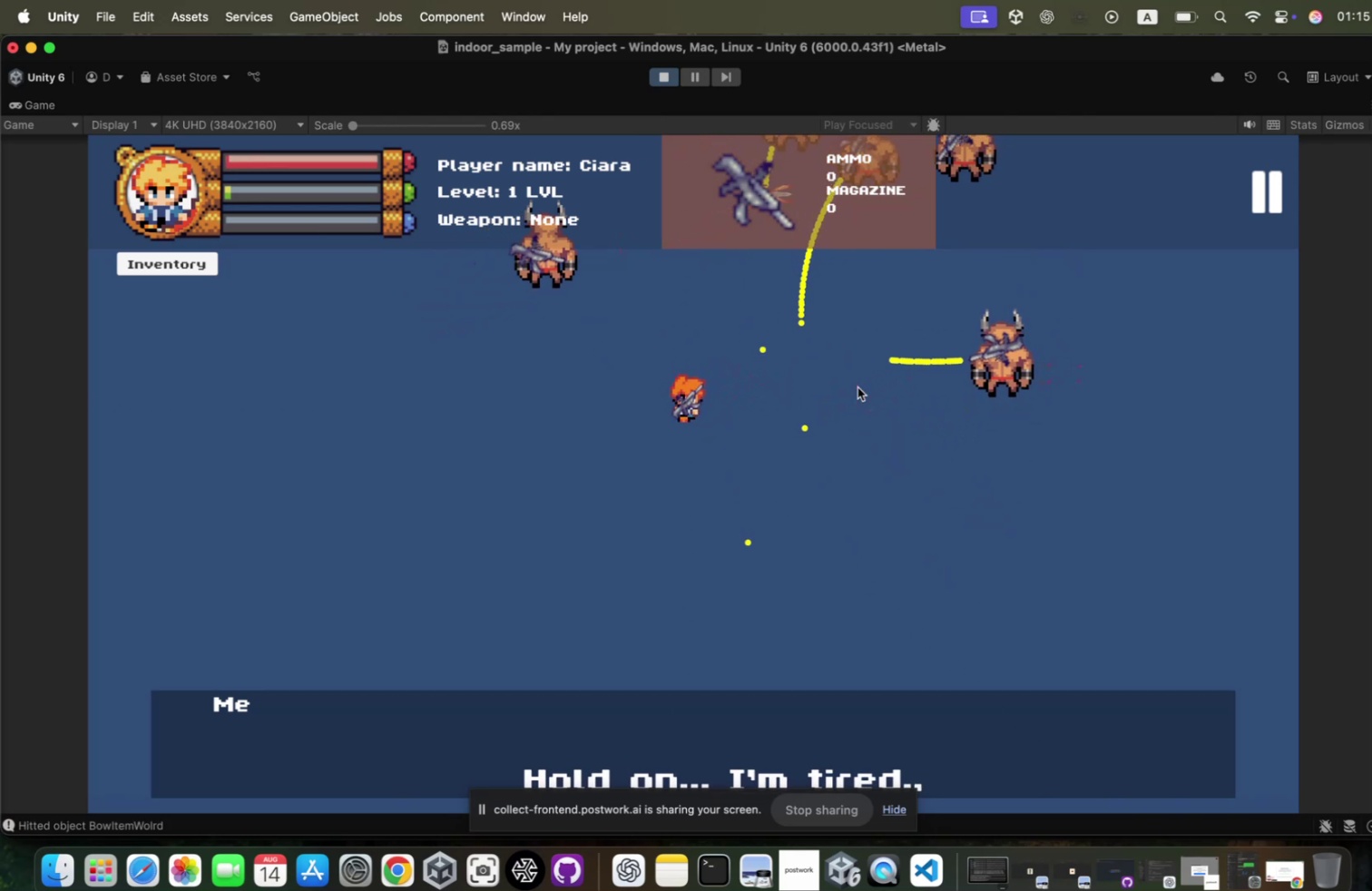 
triple_click([849, 383])
 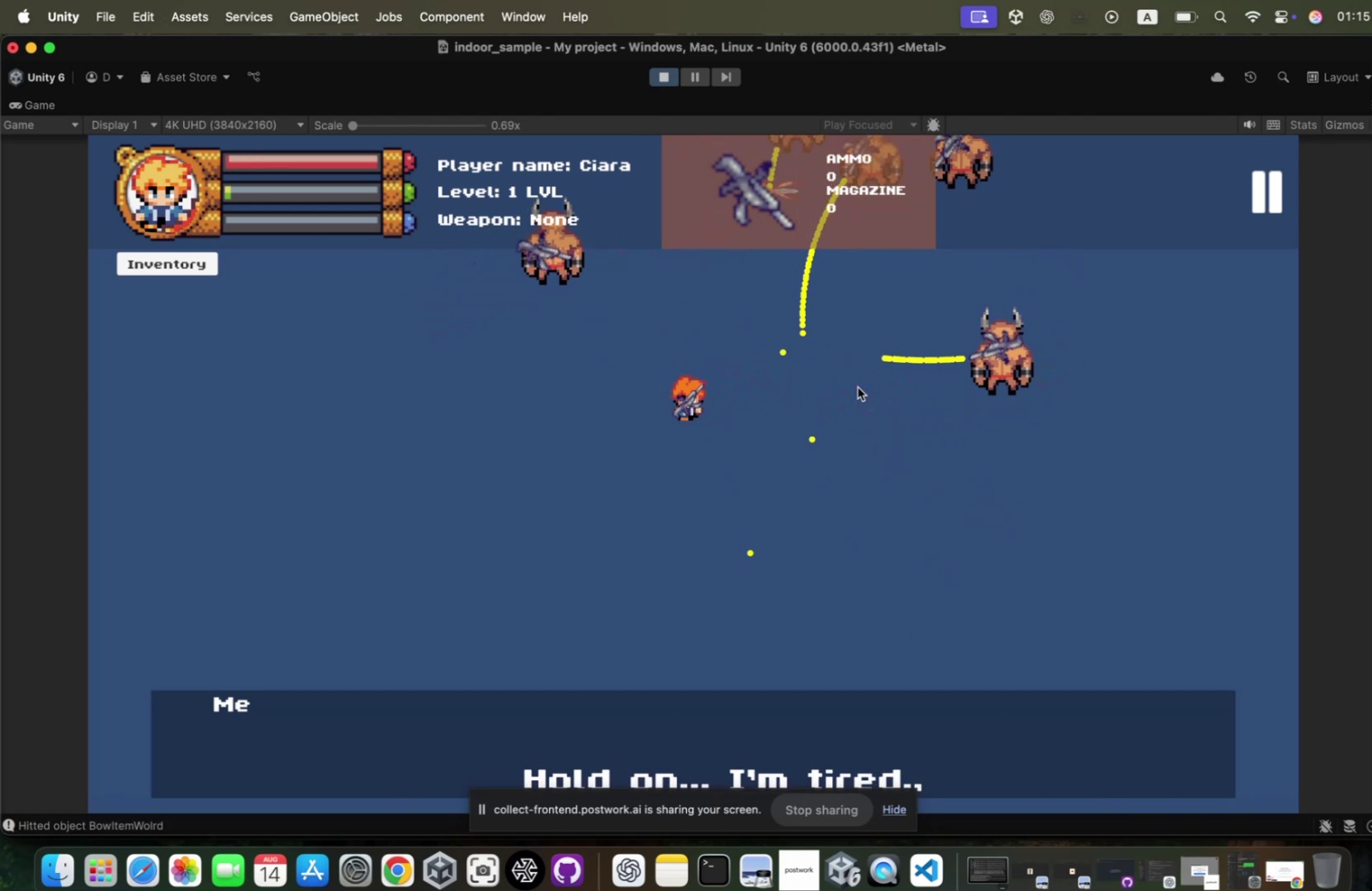 
triple_click([849, 383])
 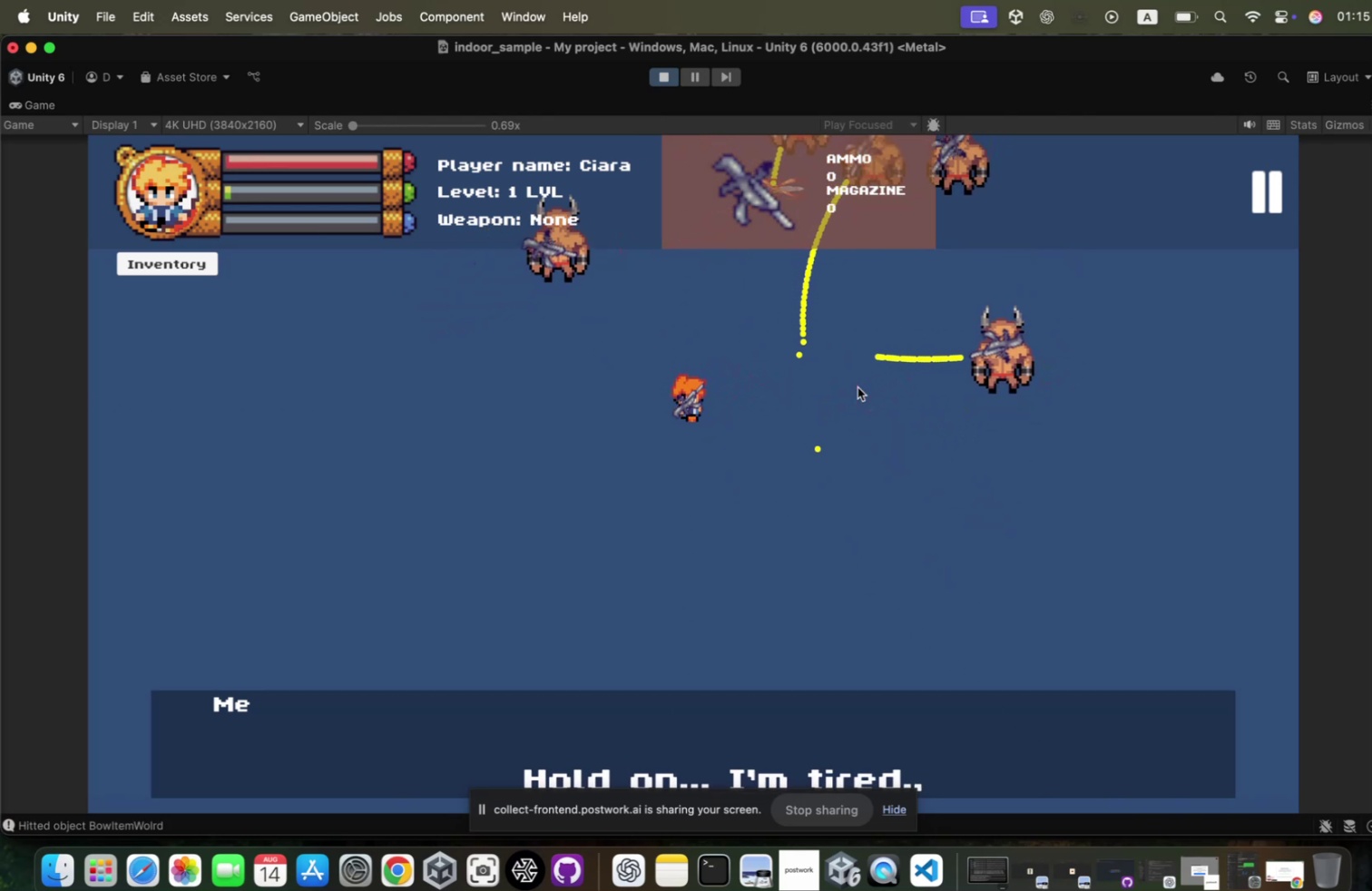 
triple_click([849, 383])
 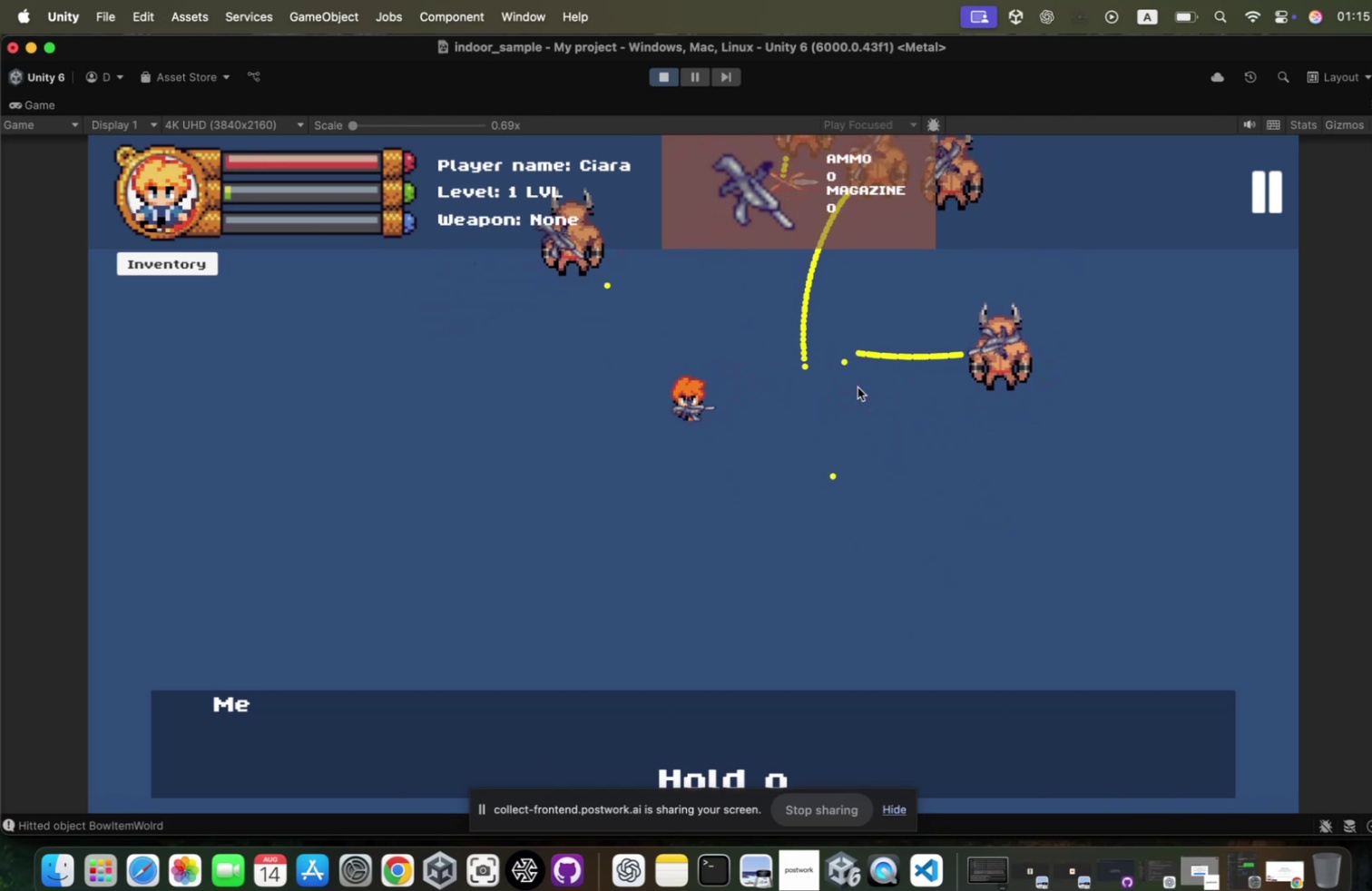 
type(srs)
 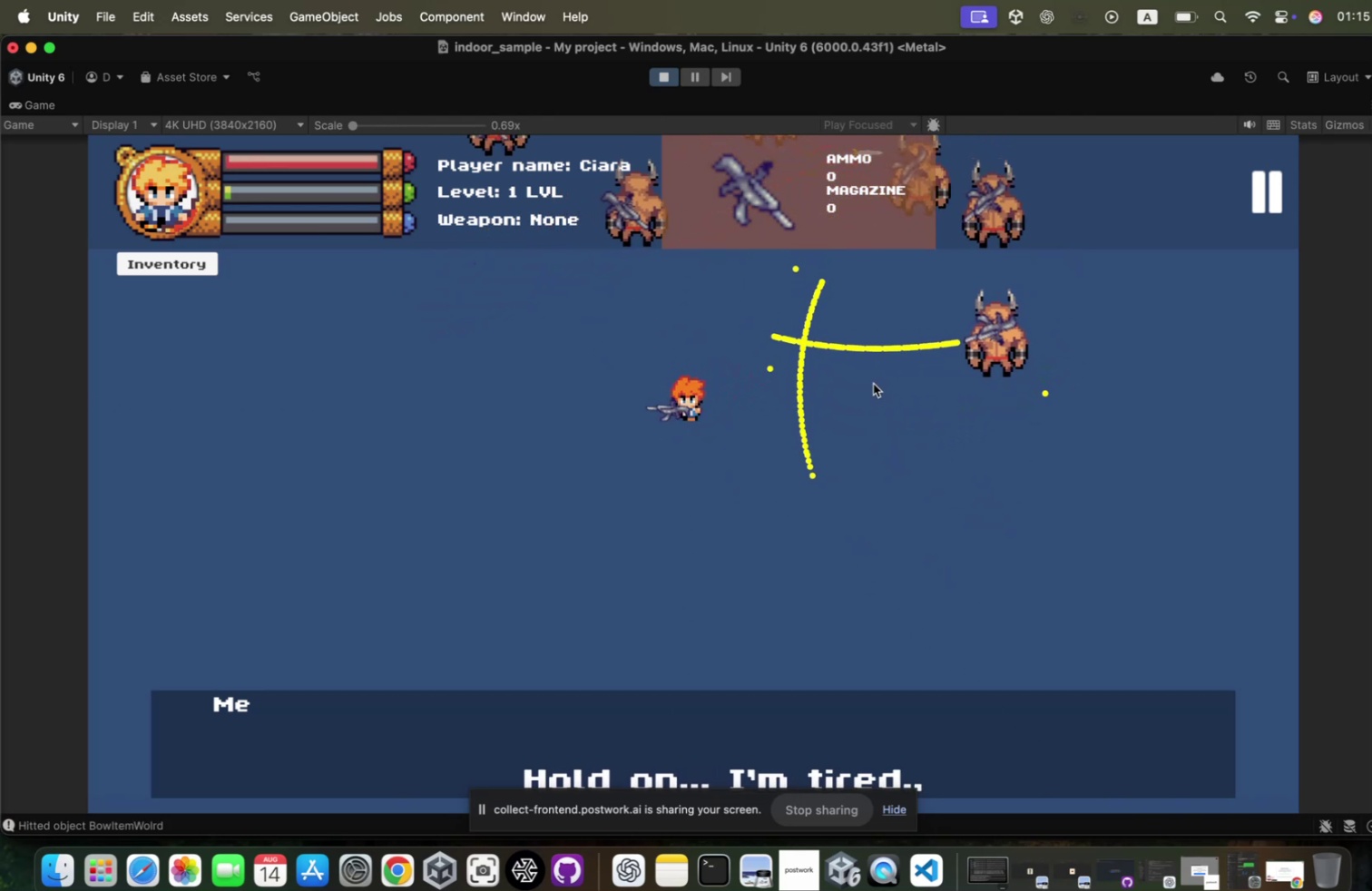 
hold_key(key=A, duration=0.65)
 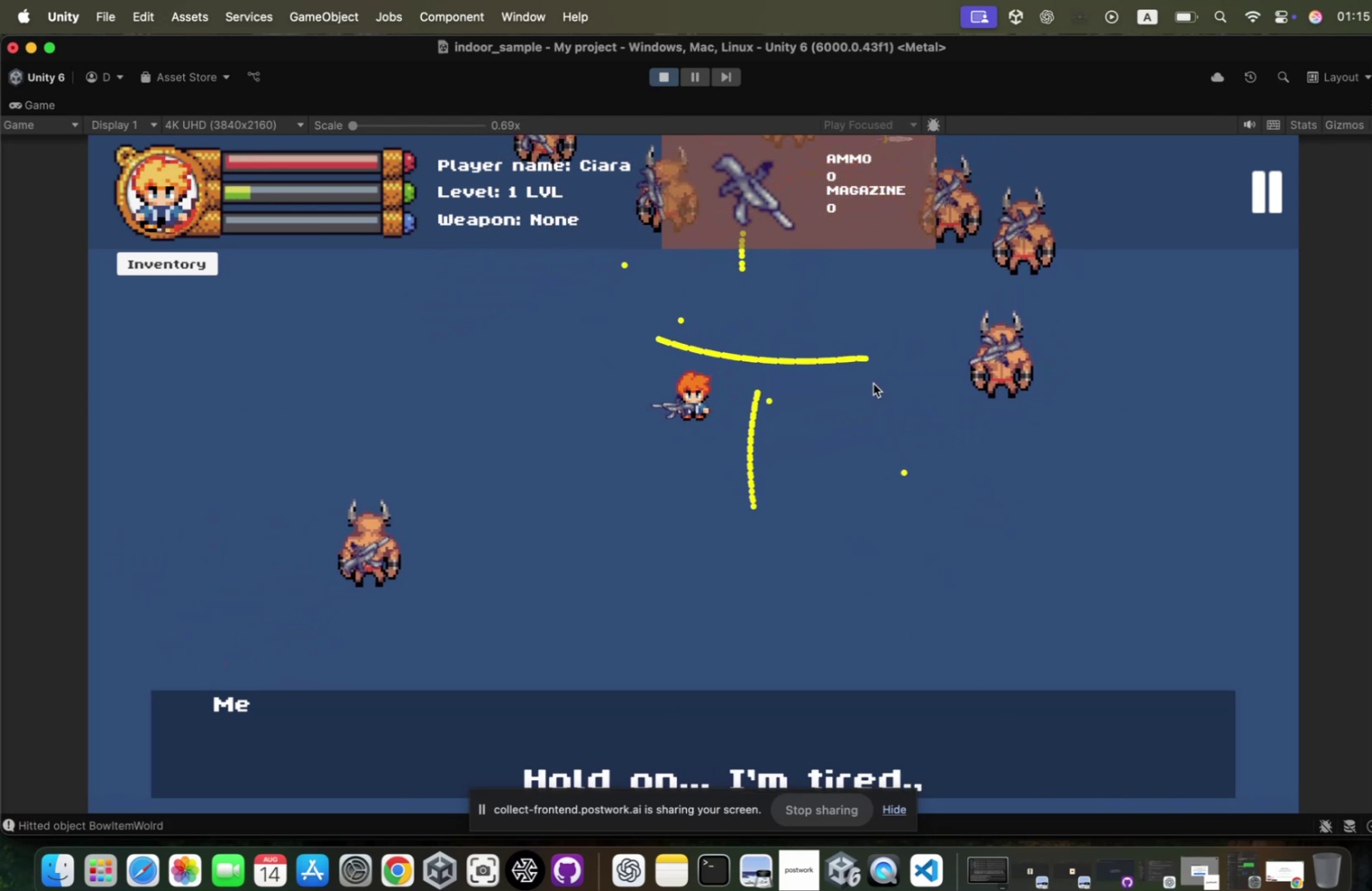 
hold_key(key=S, duration=0.47)
 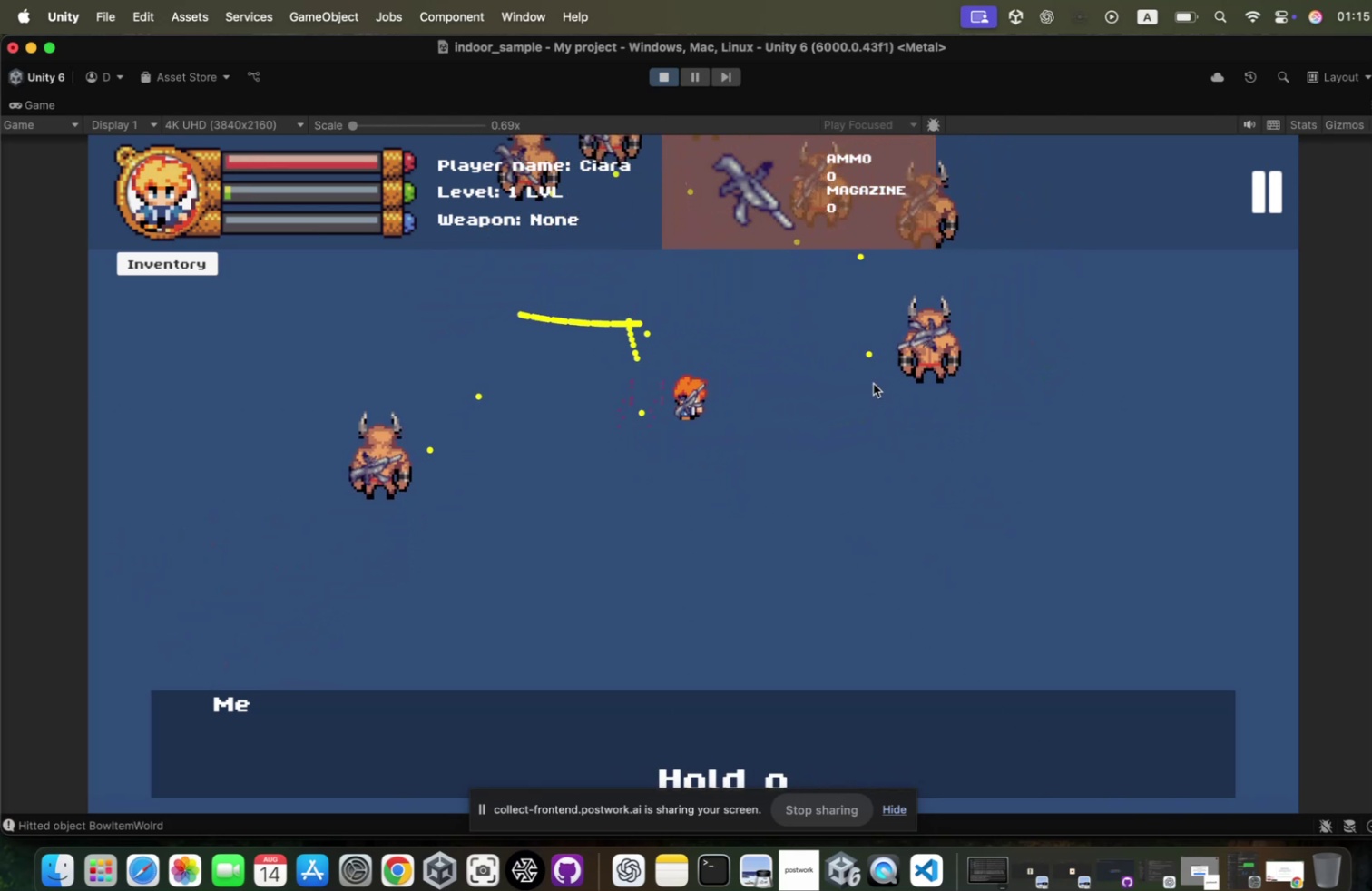 
hold_key(key=D, duration=1.02)
 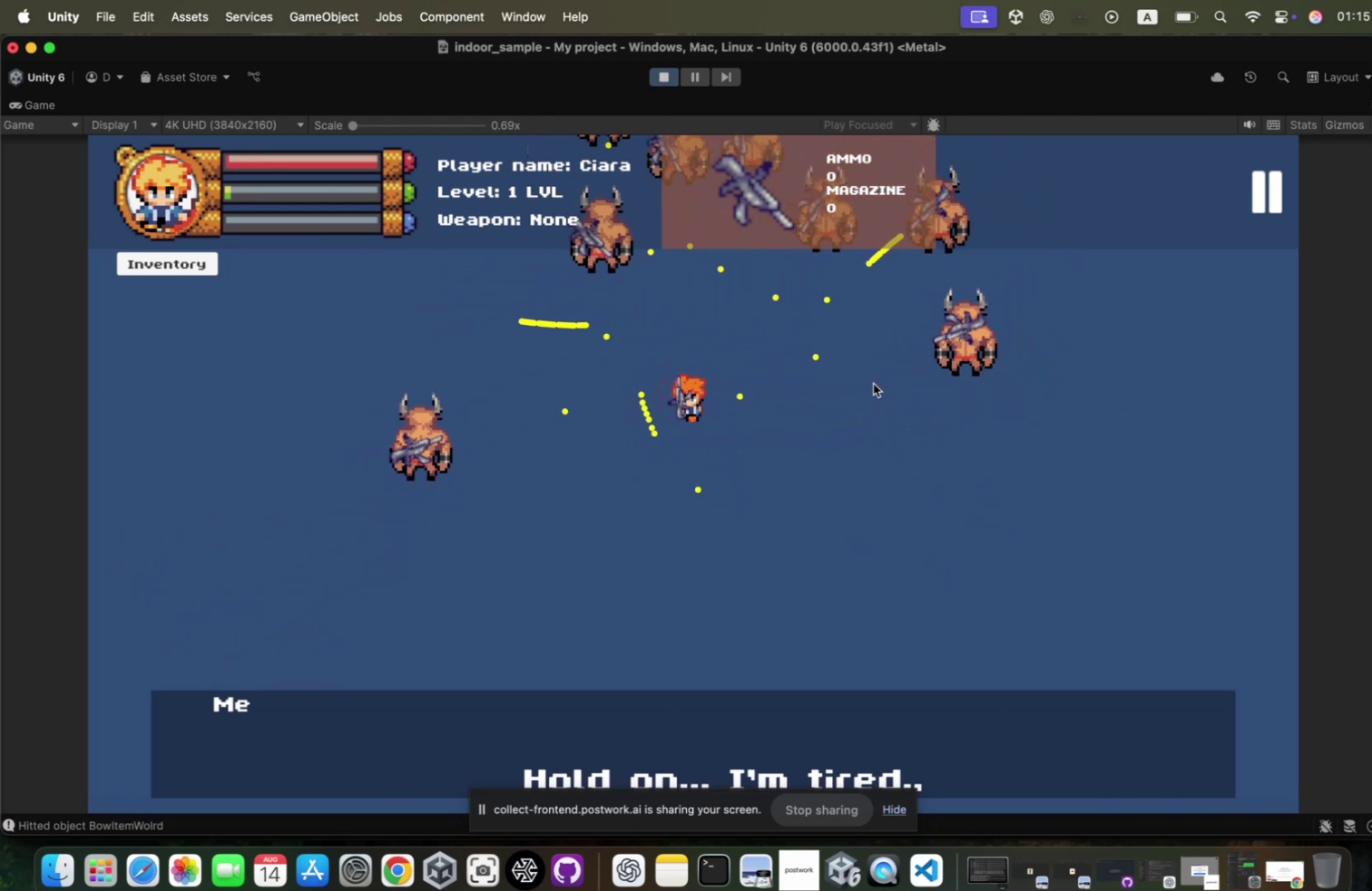 
hold_key(key=W, duration=0.61)
 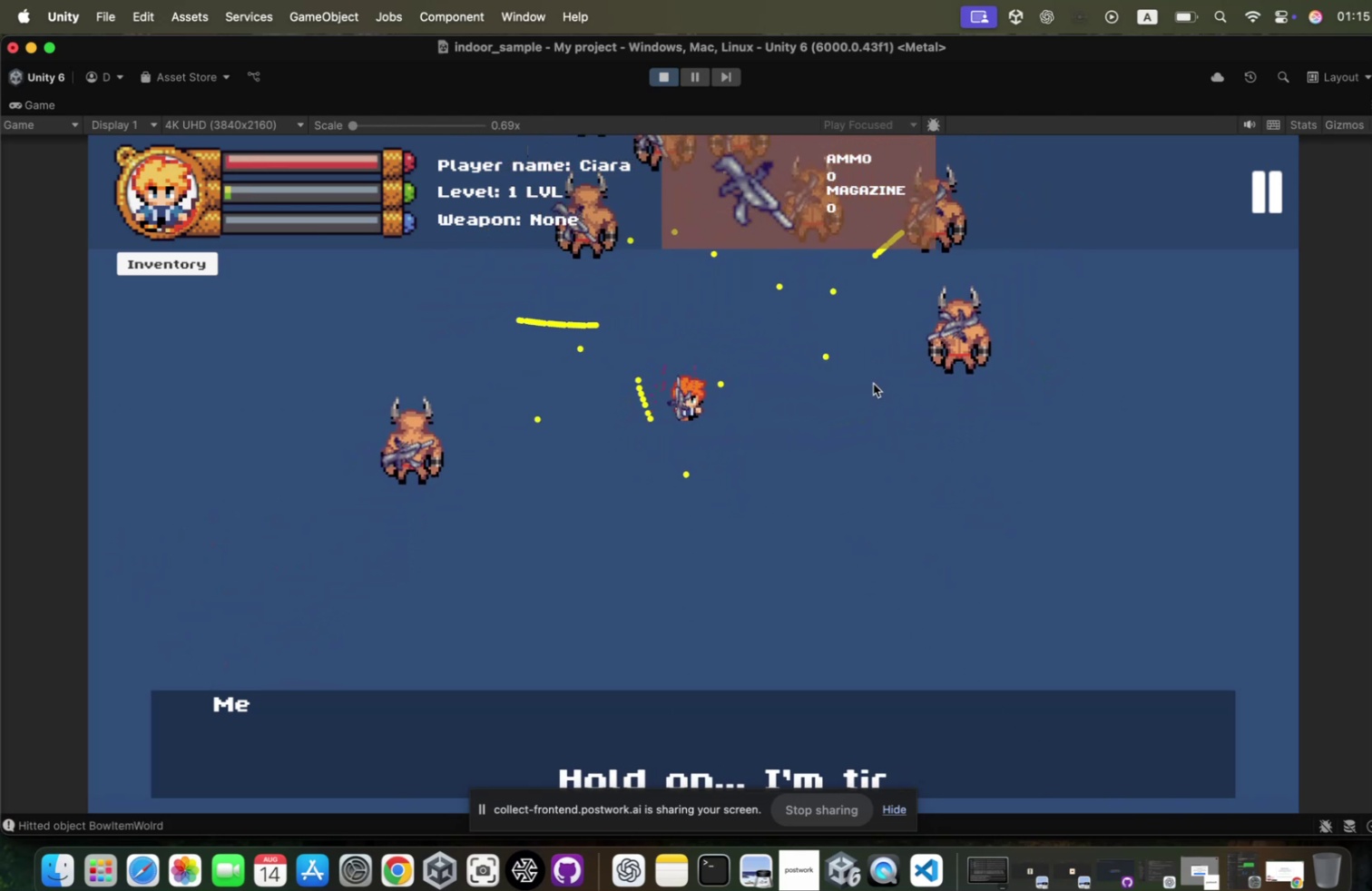 
left_click([865, 379])
 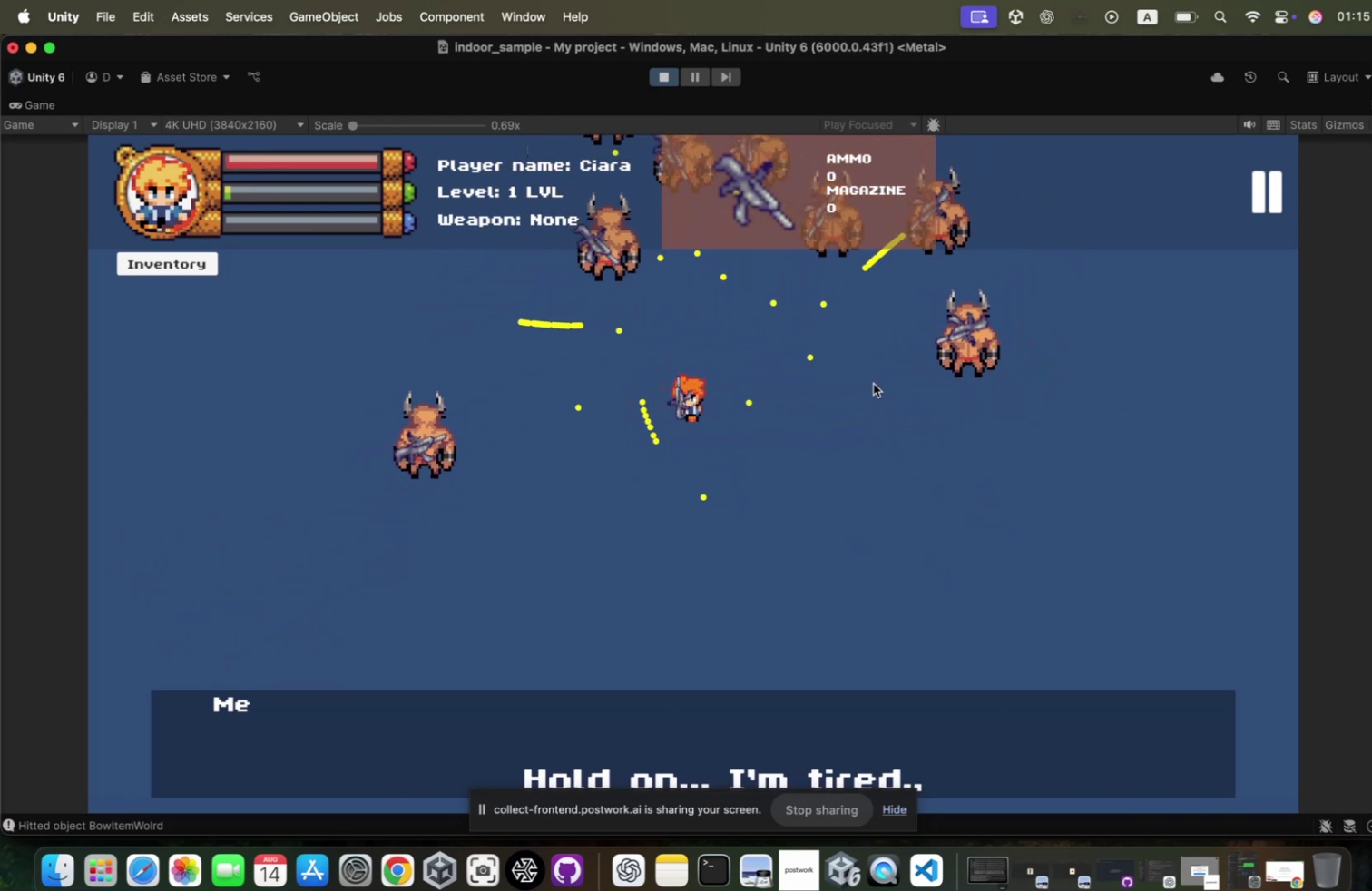 
left_click([865, 379])
 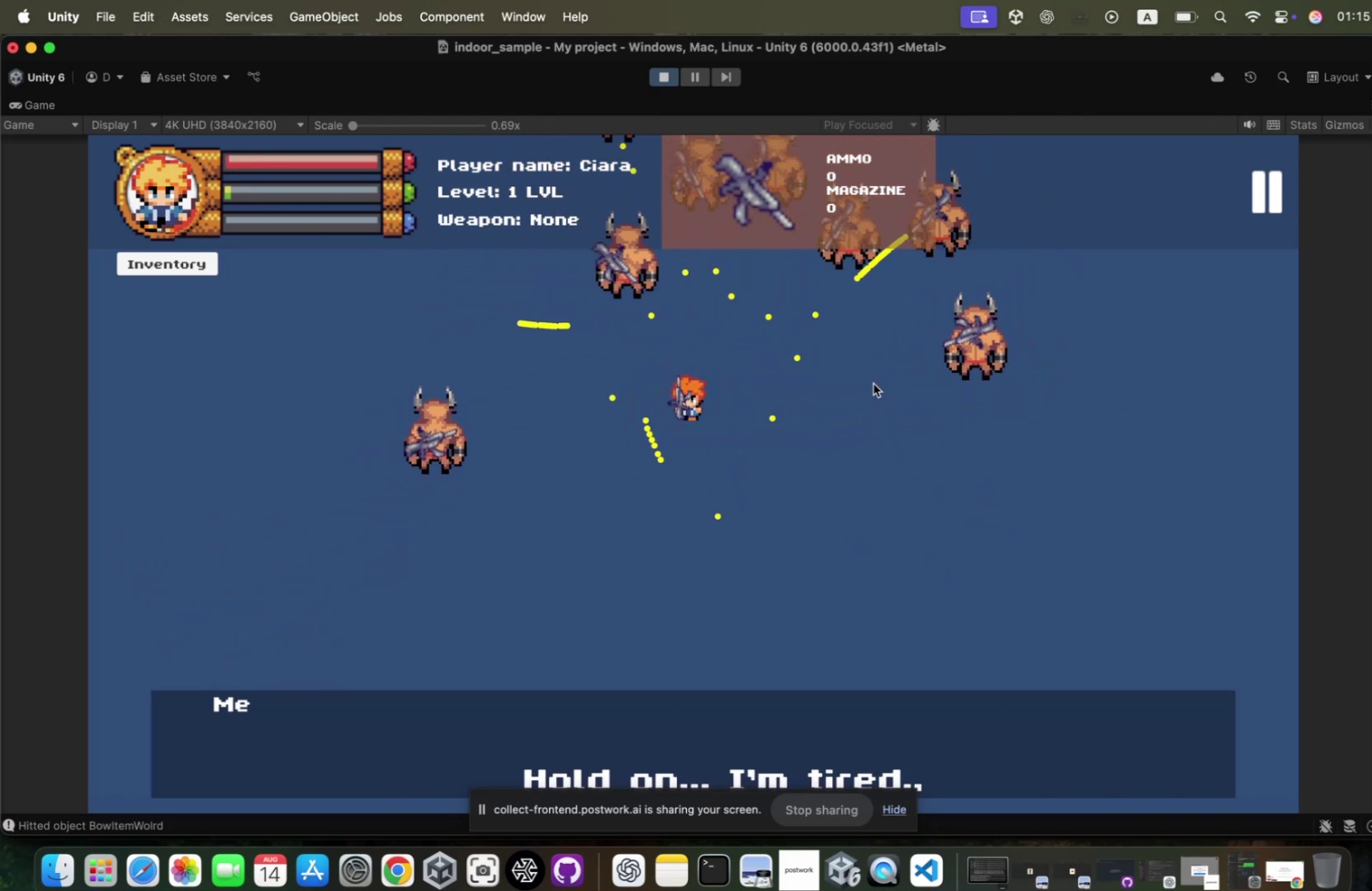 
hold_key(key=S, duration=0.38)
 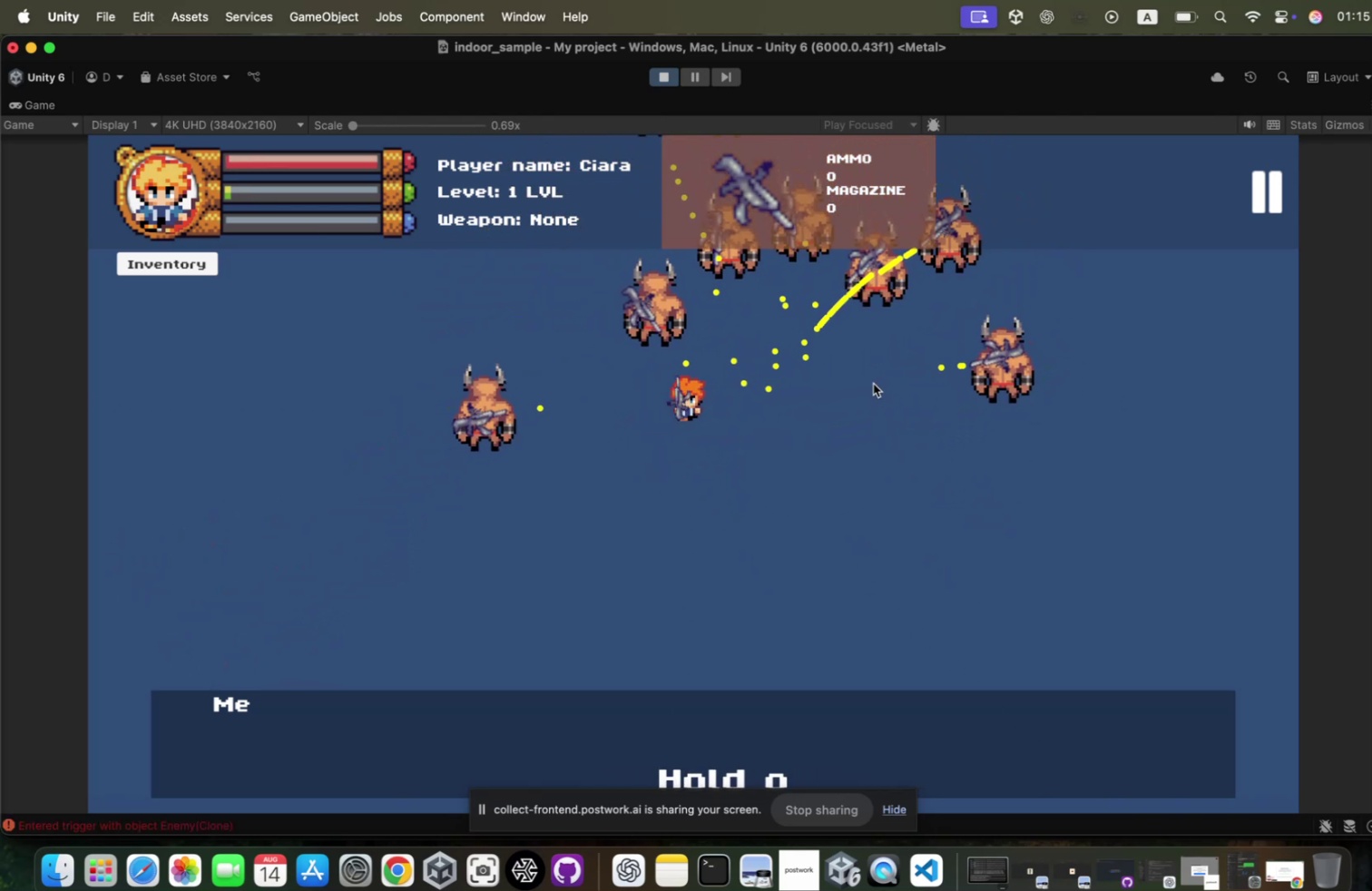 
left_click([865, 379])
 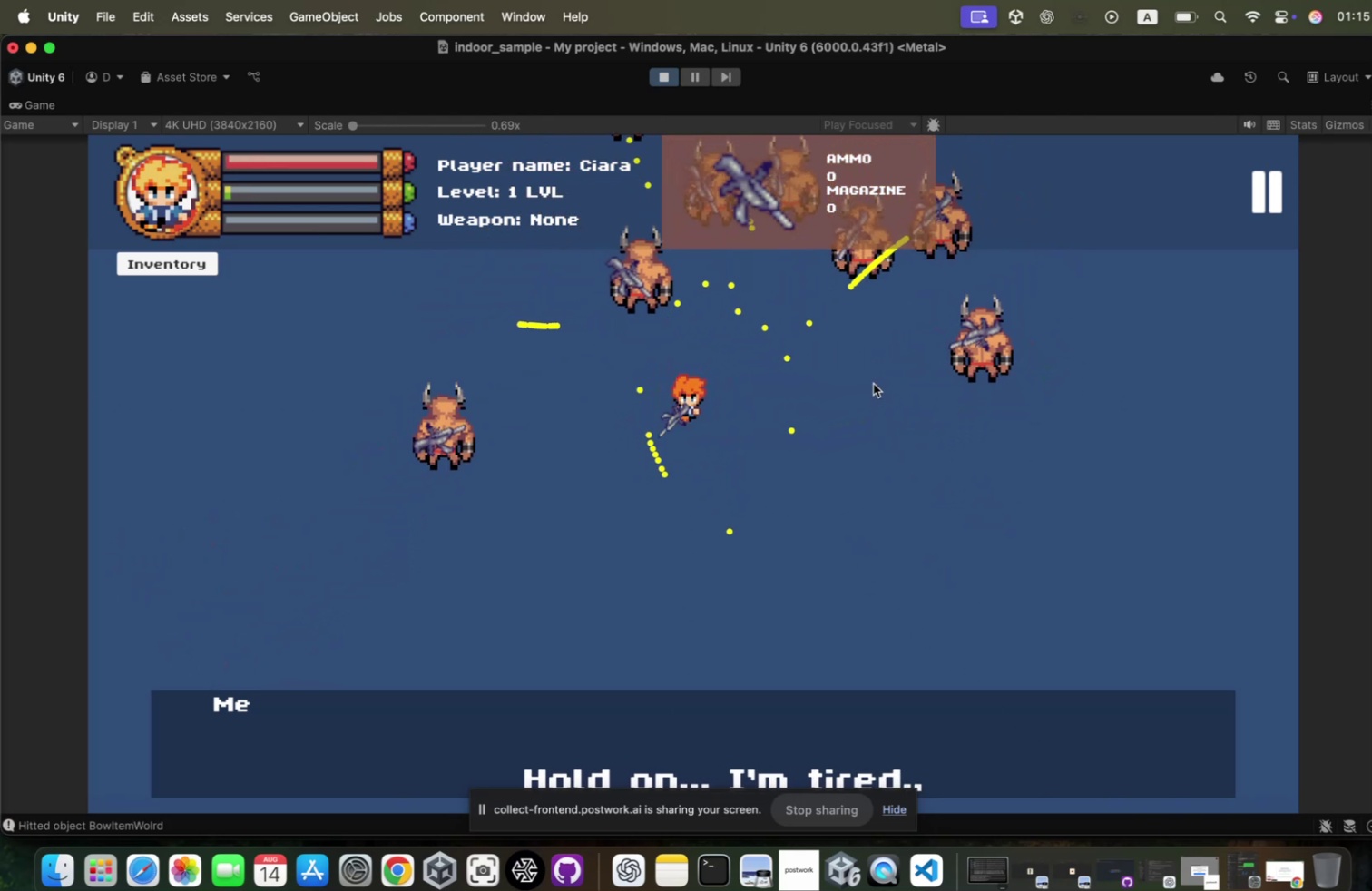 
hold_key(key=A, duration=0.48)
 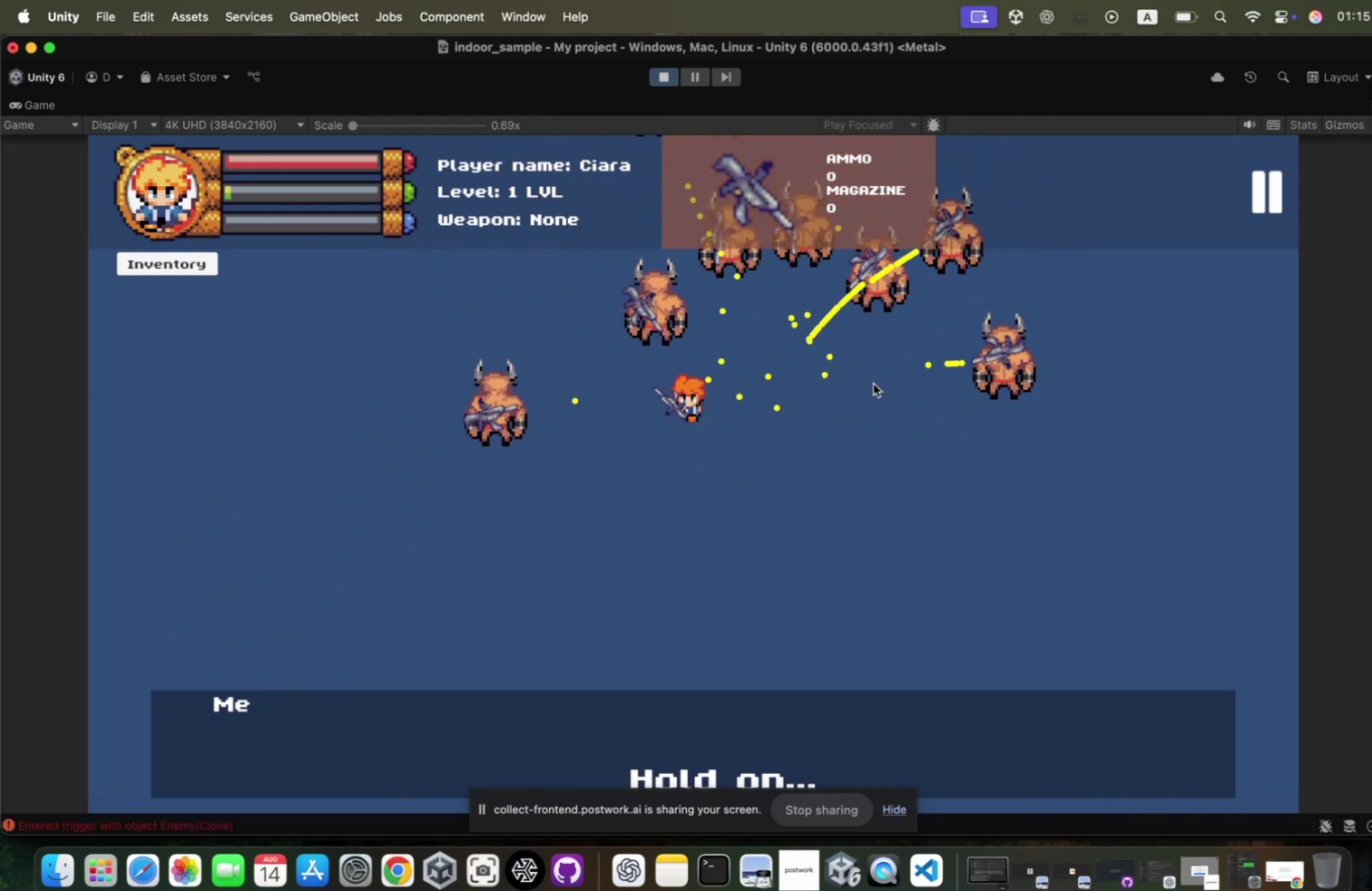 
left_click([865, 379])
 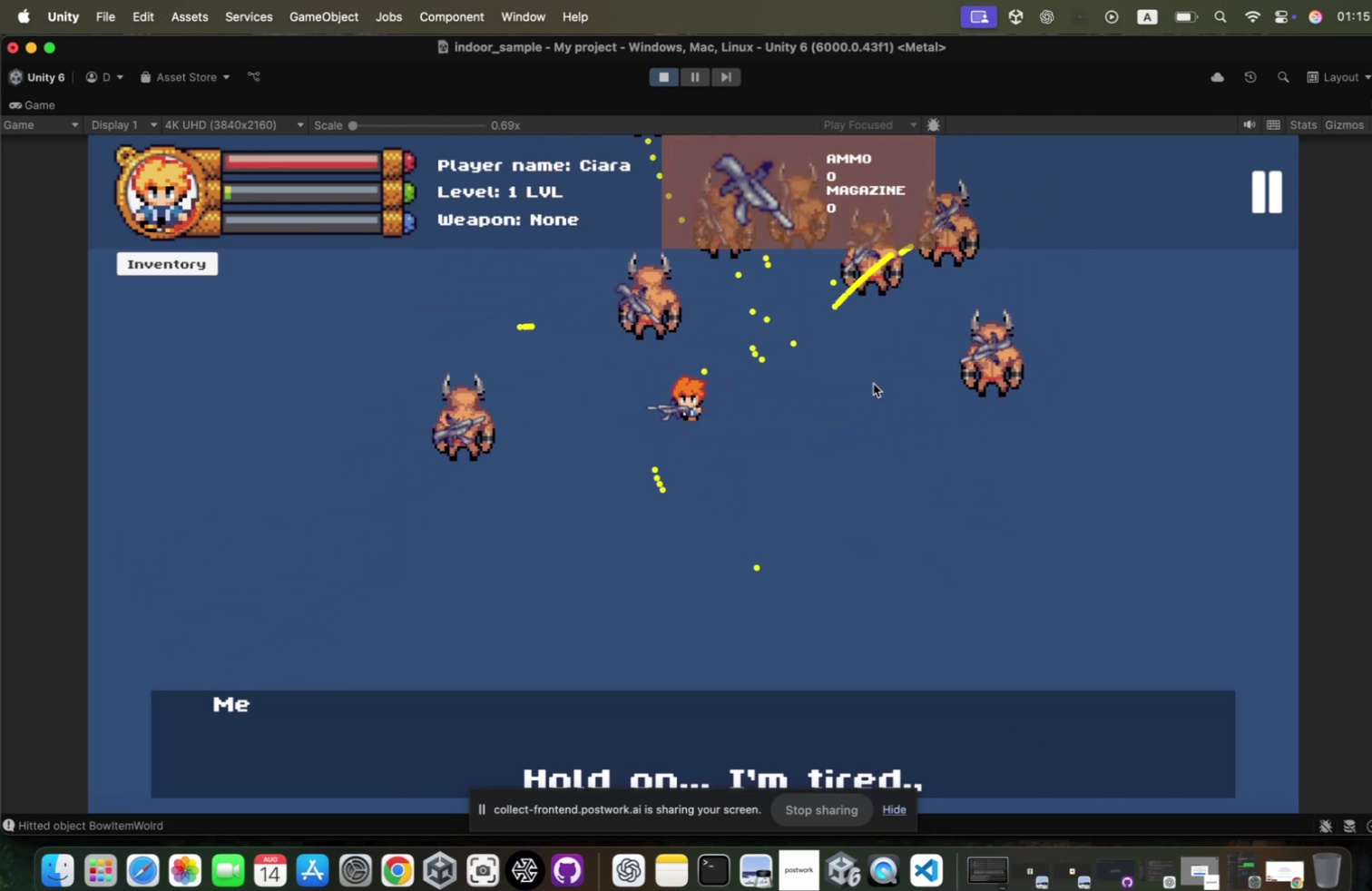 
double_click([865, 379])
 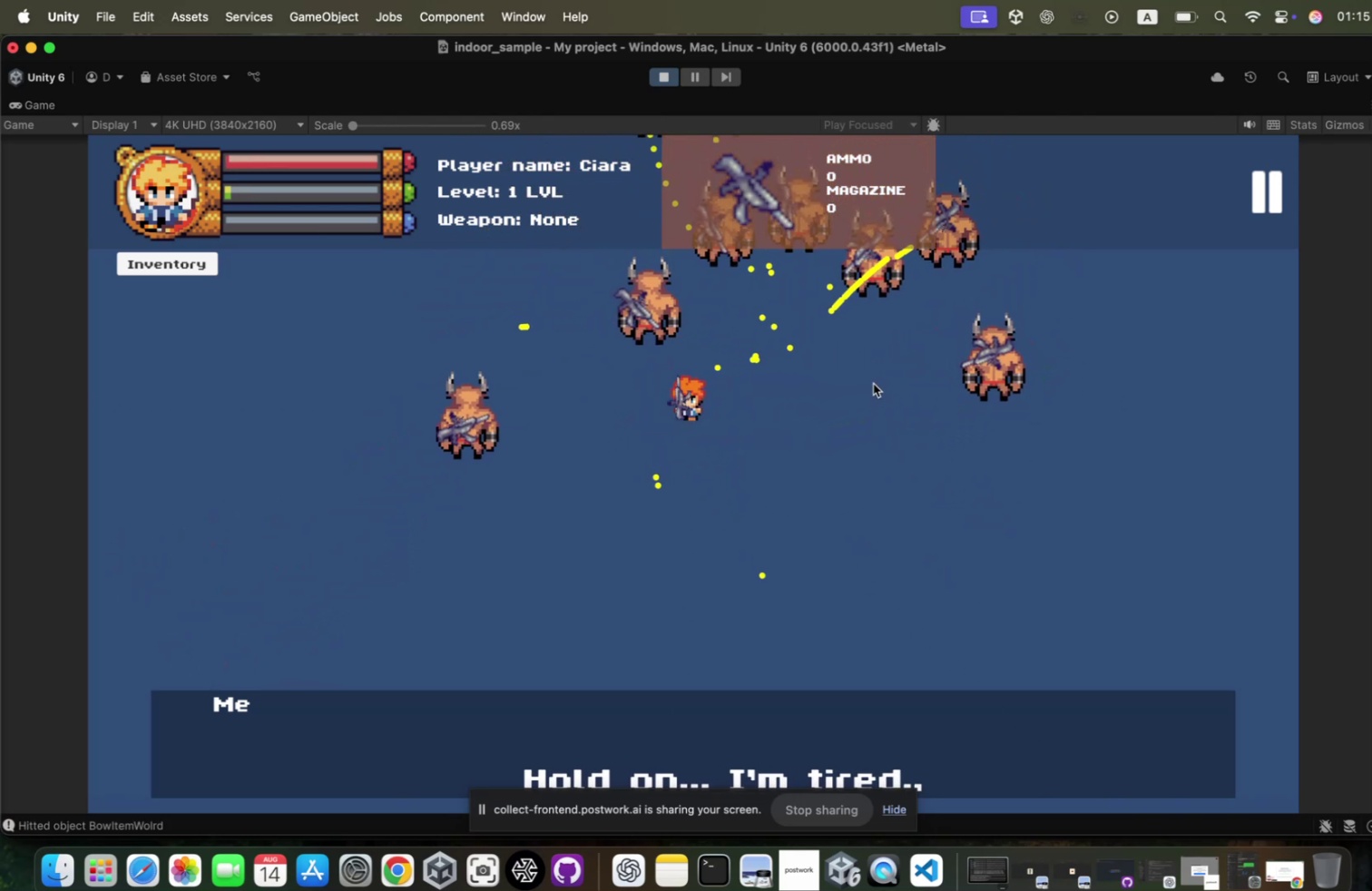 
hold_key(key=W, duration=1.24)
 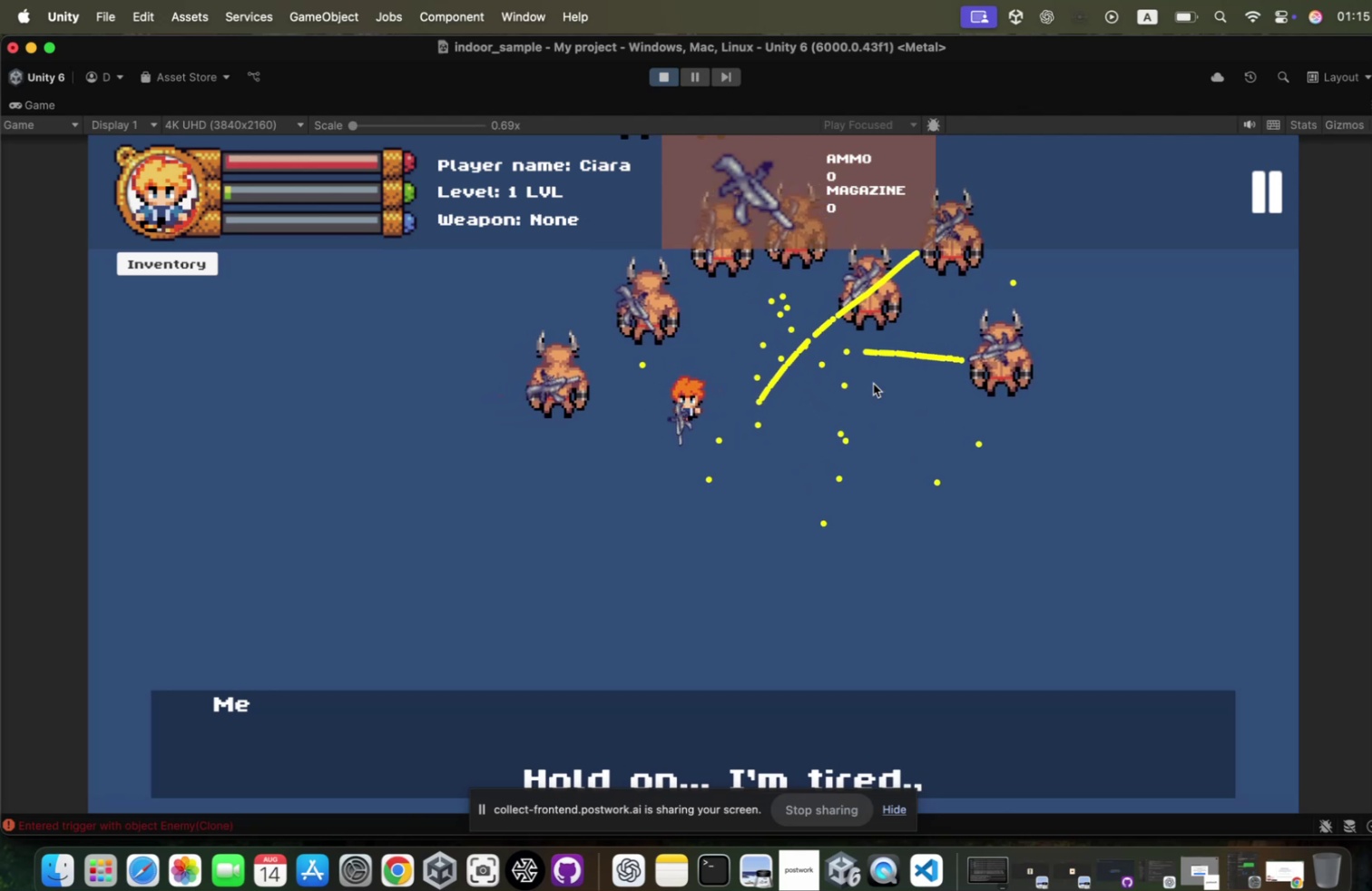 
triple_click([865, 379])
 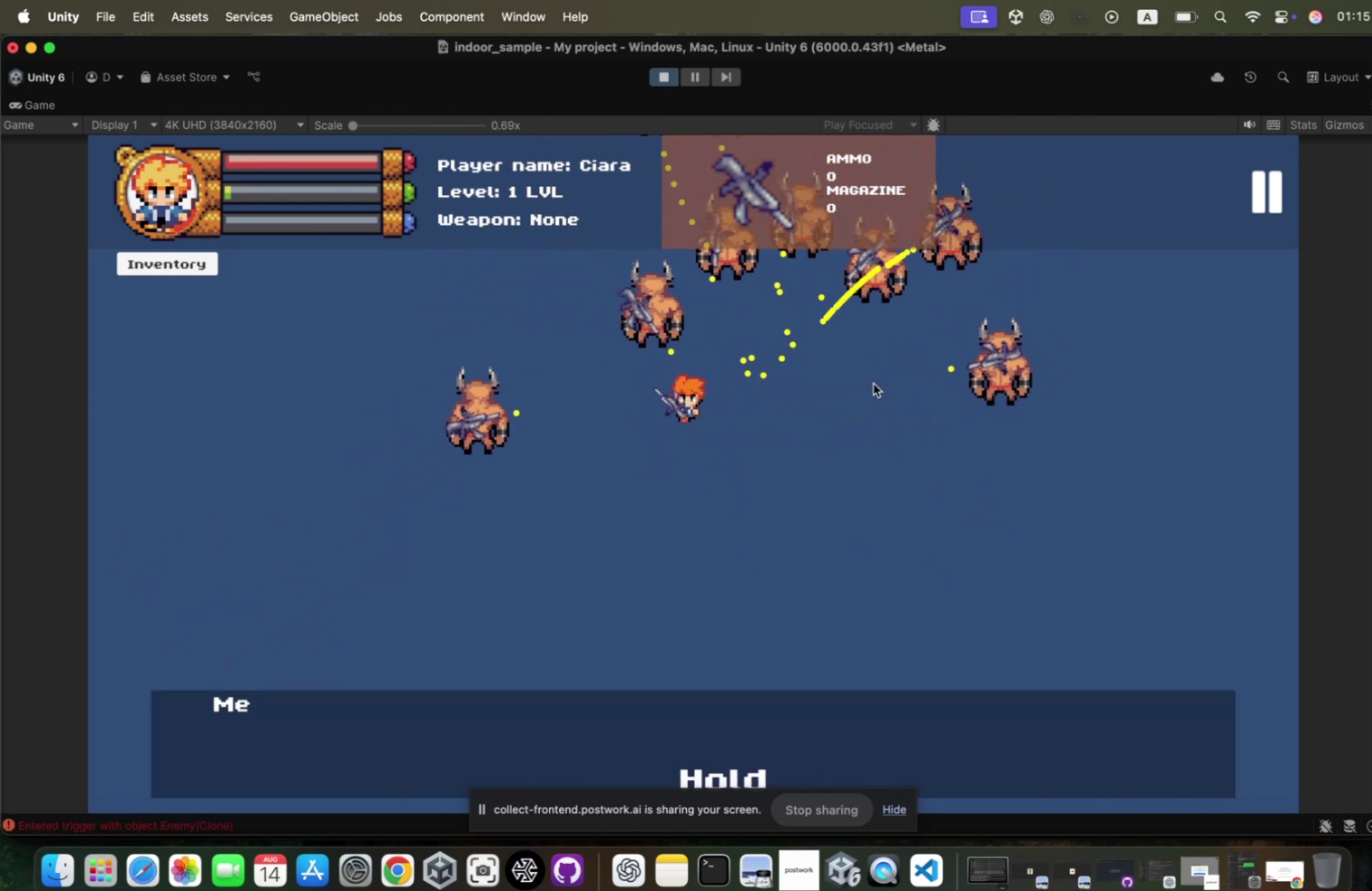 
key(A)
 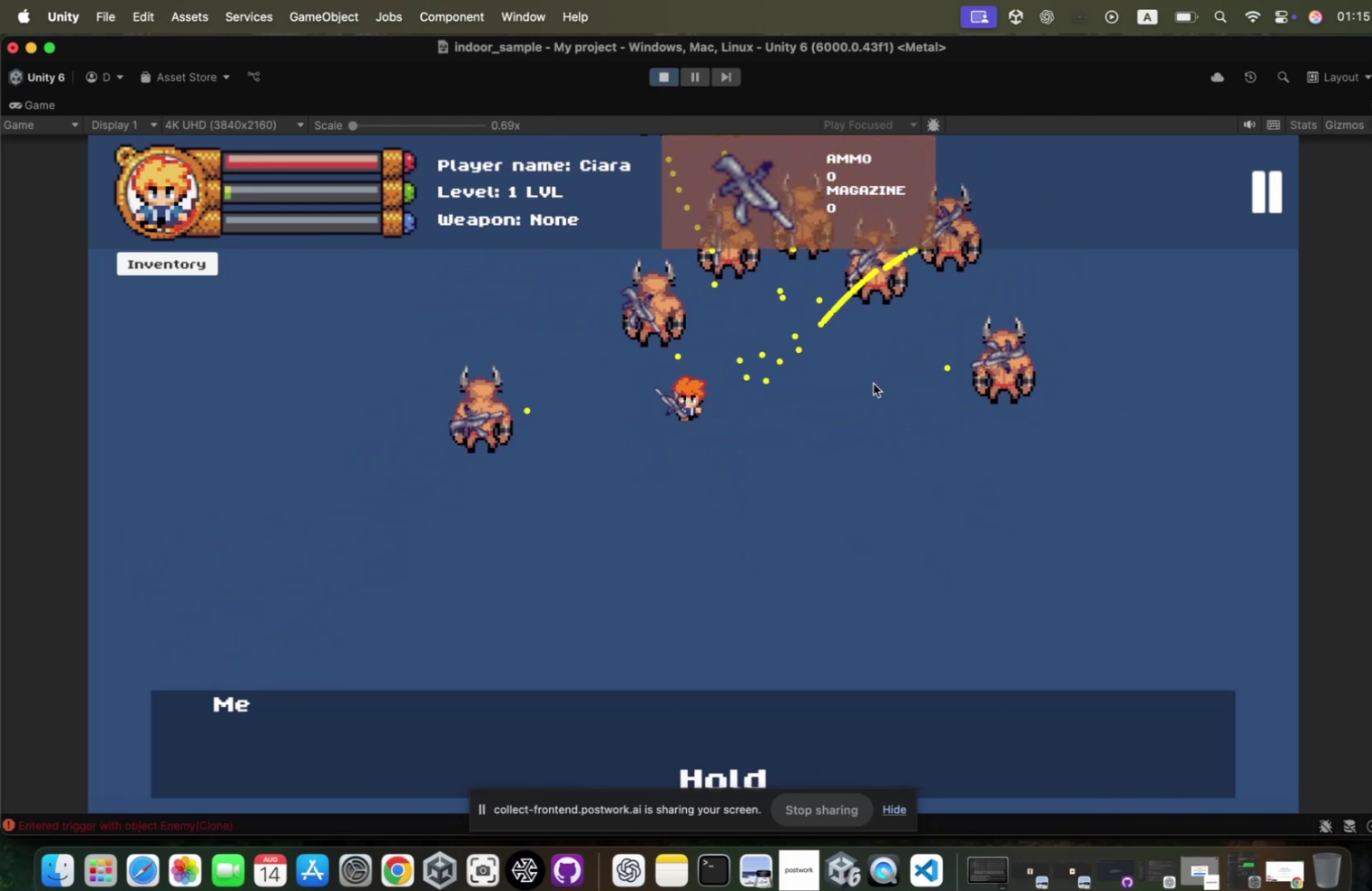 
triple_click([865, 379])
 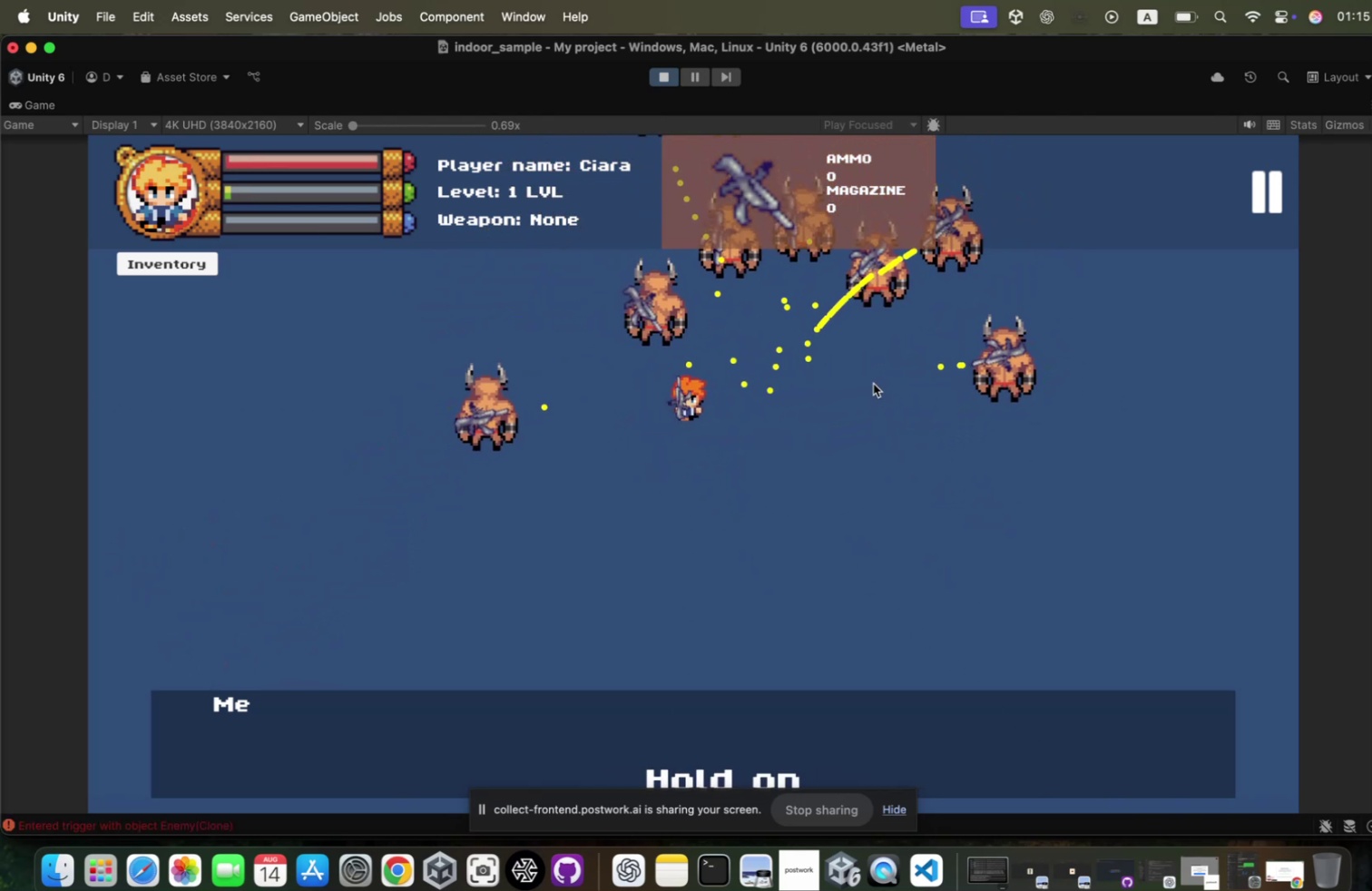 
triple_click([865, 379])
 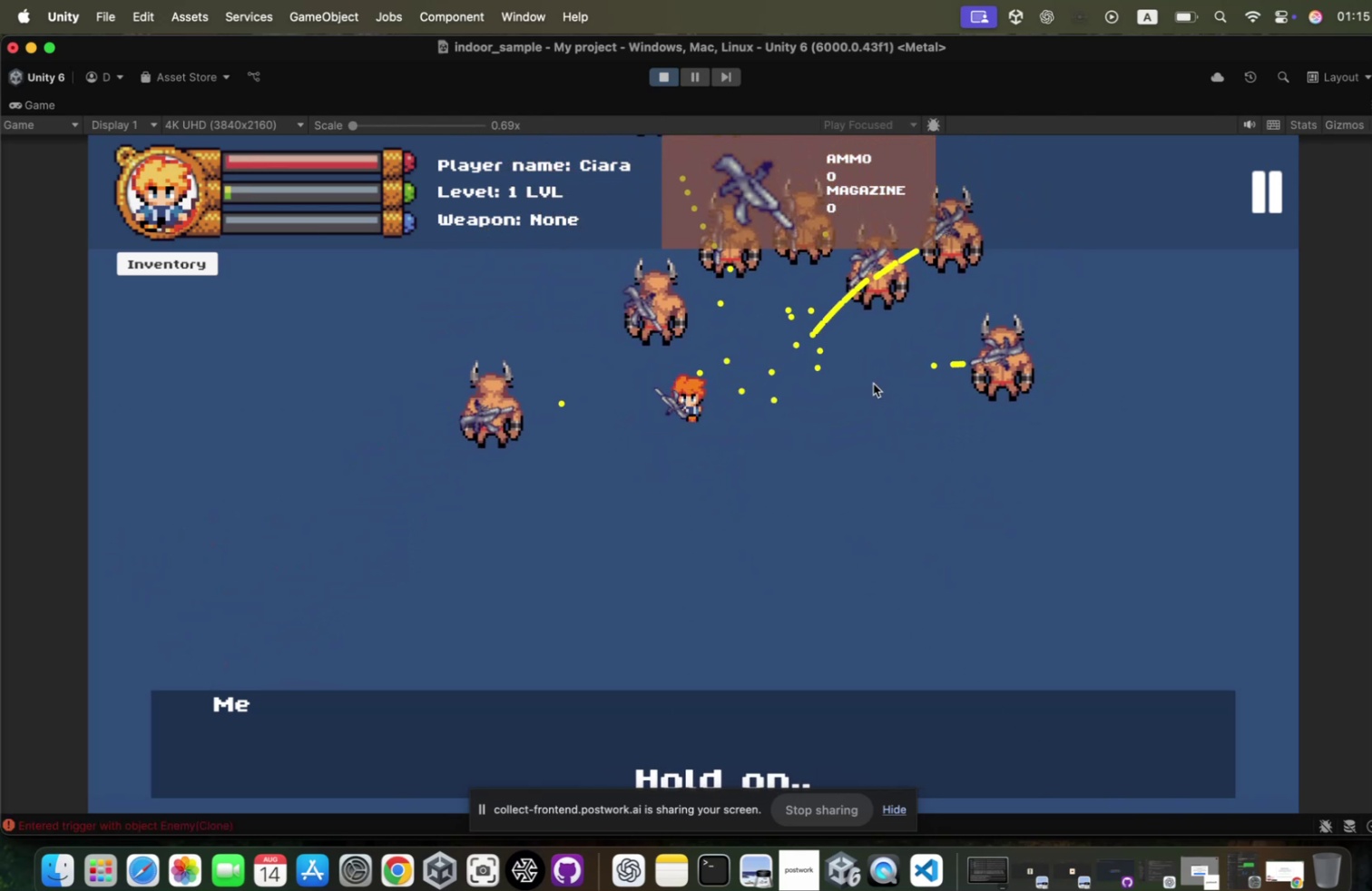 
hold_key(key=A, duration=0.77)
 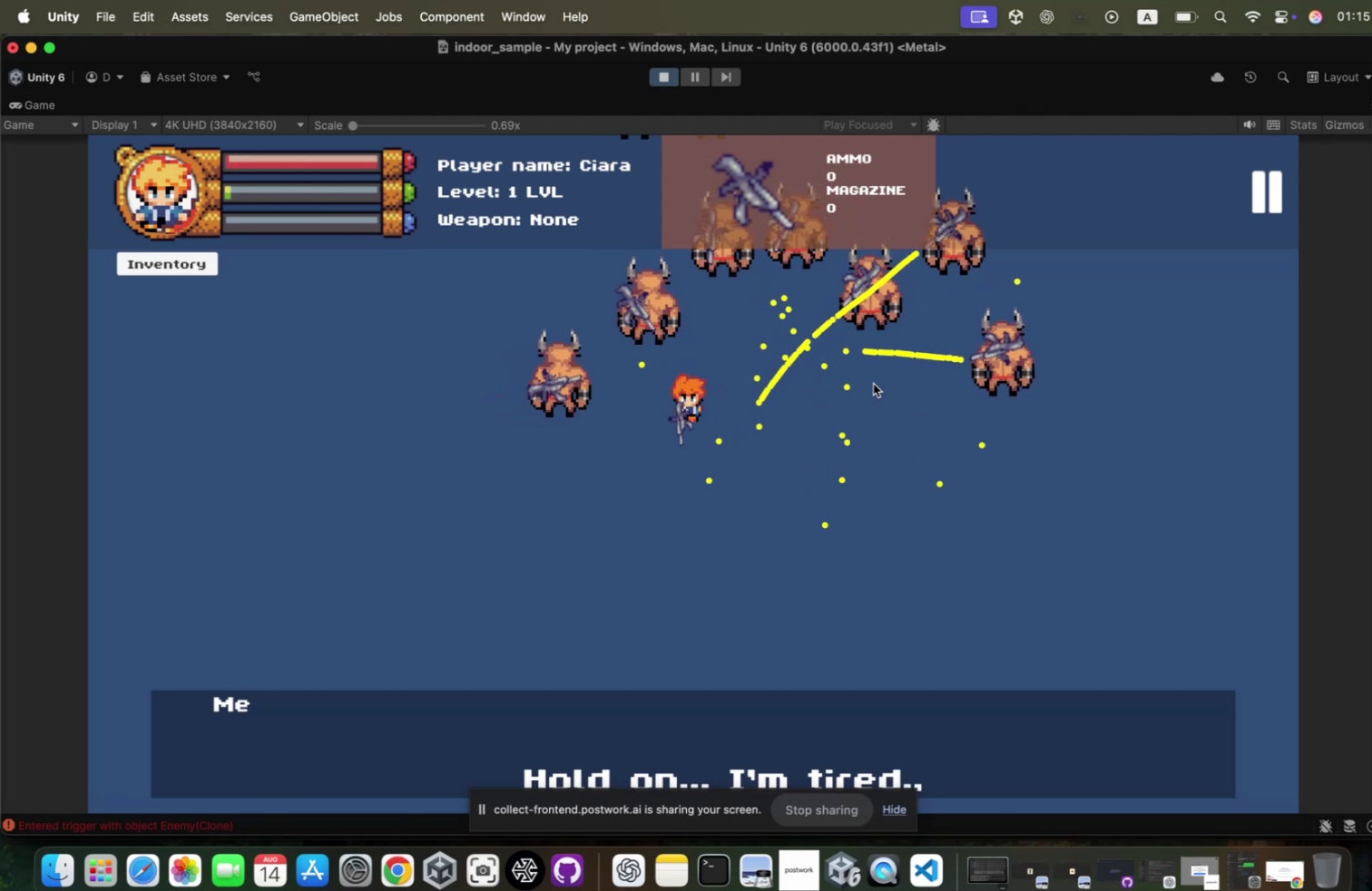 
triple_click([865, 379])
 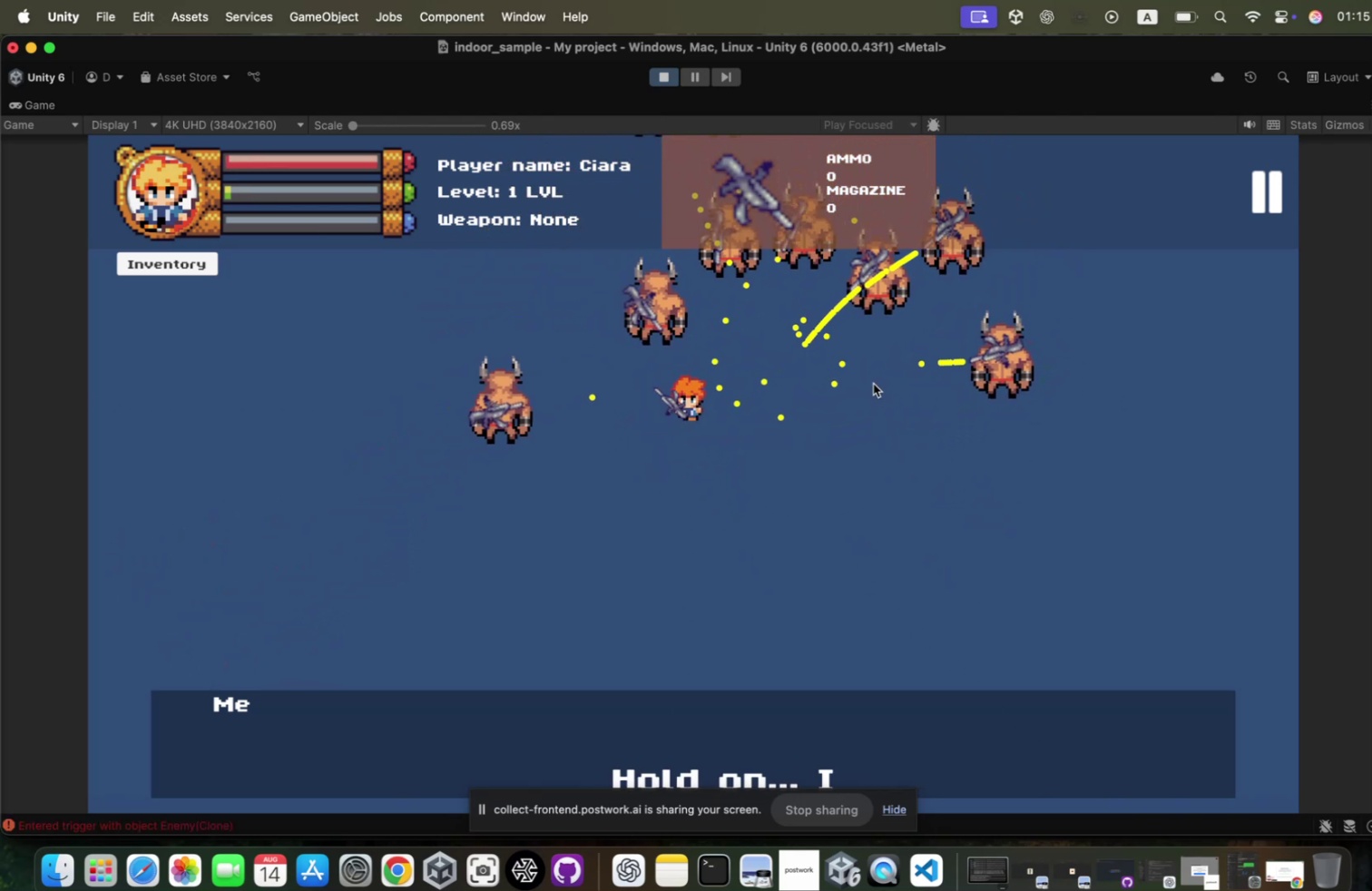 
key(R)
 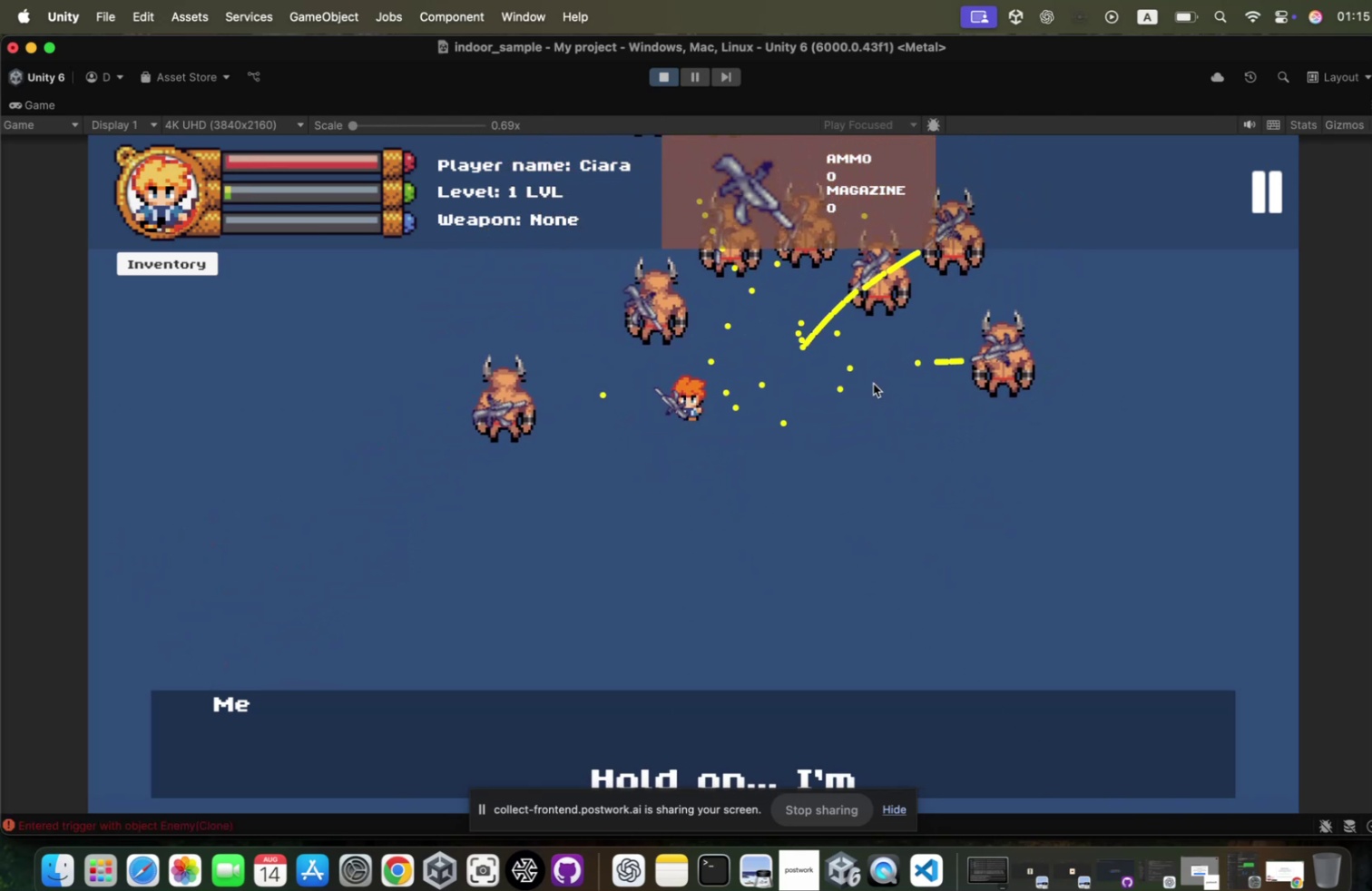 
triple_click([865, 379])
 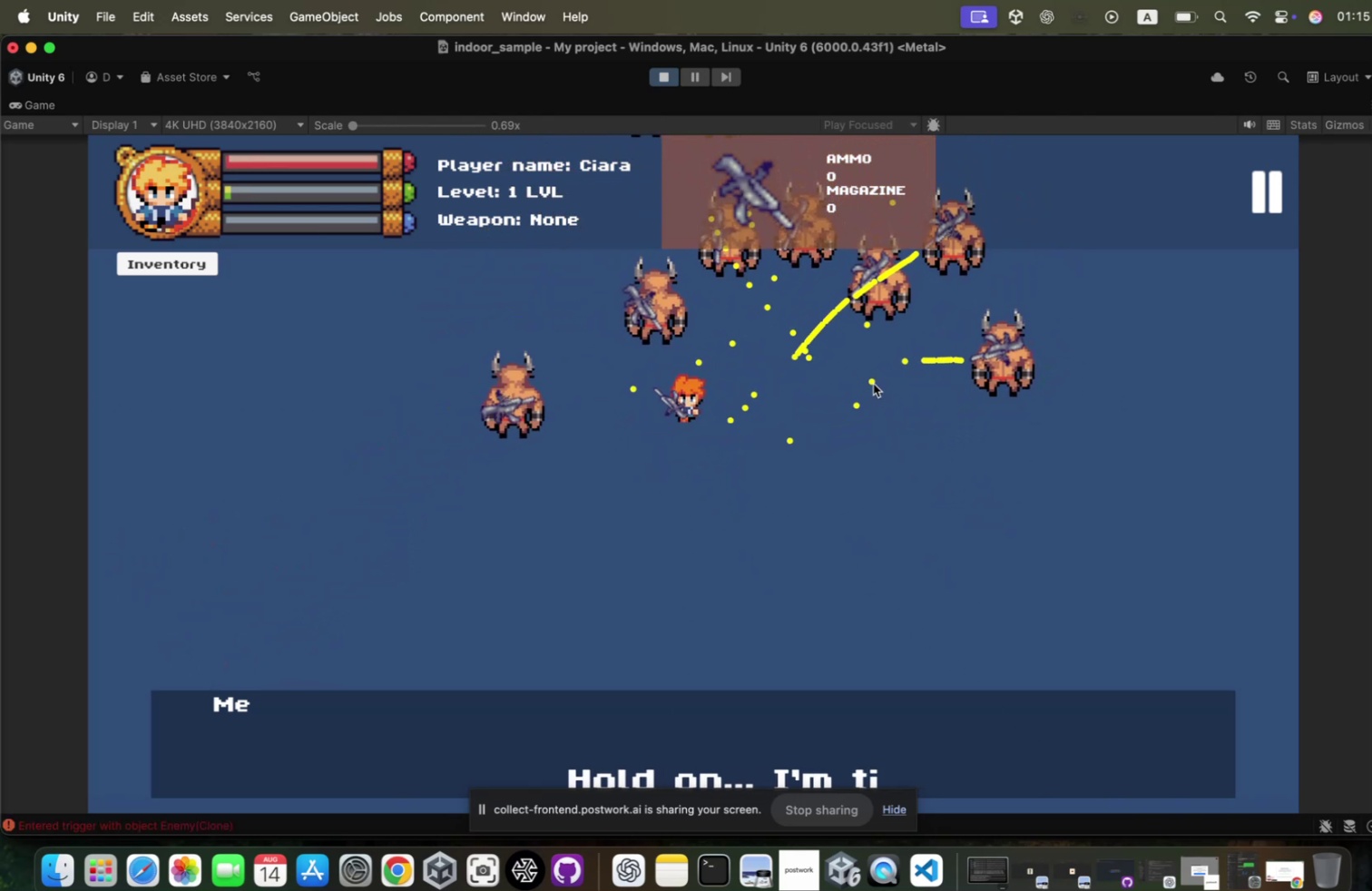 
left_click([865, 379])
 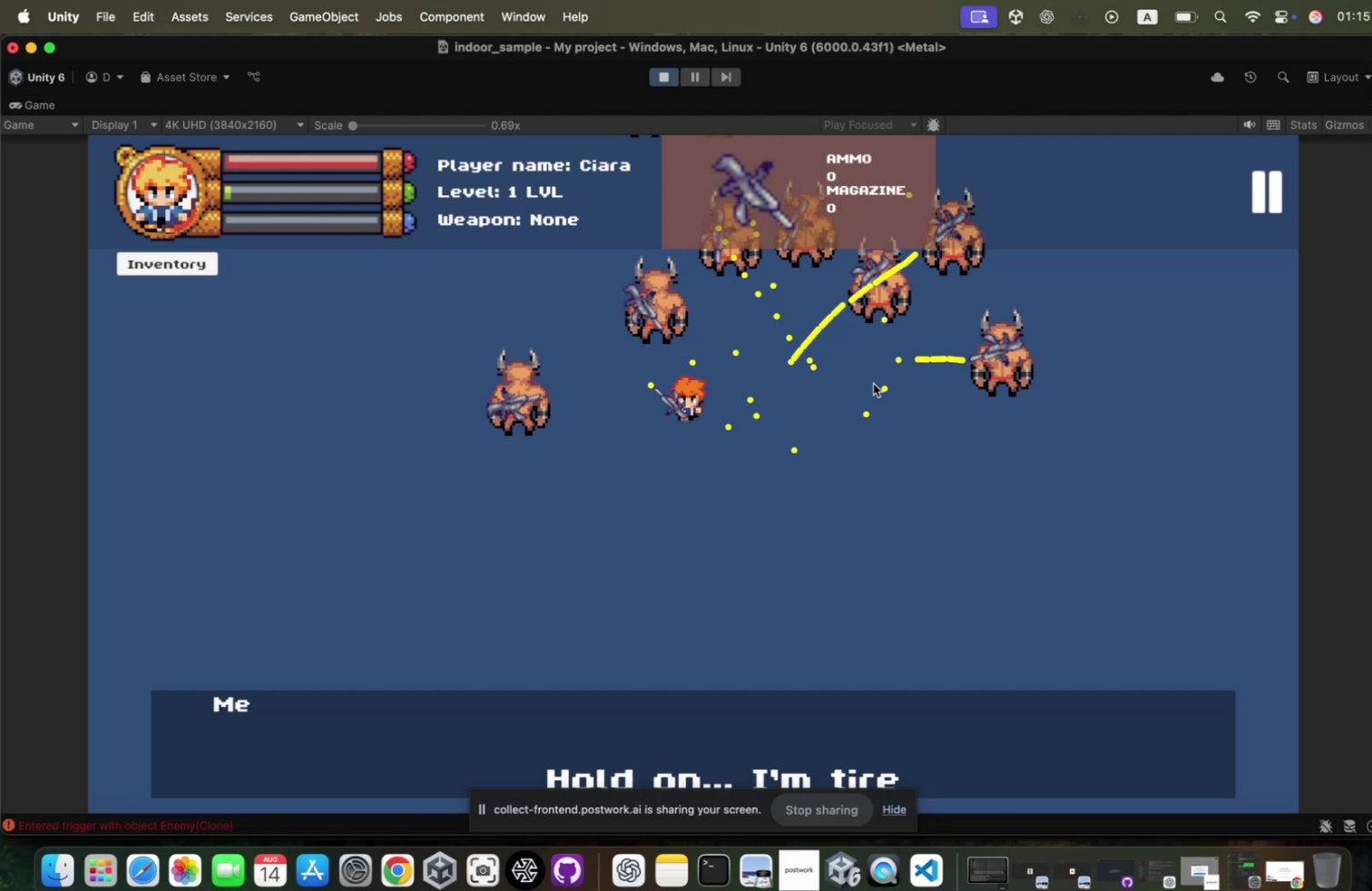 
key(R)
 